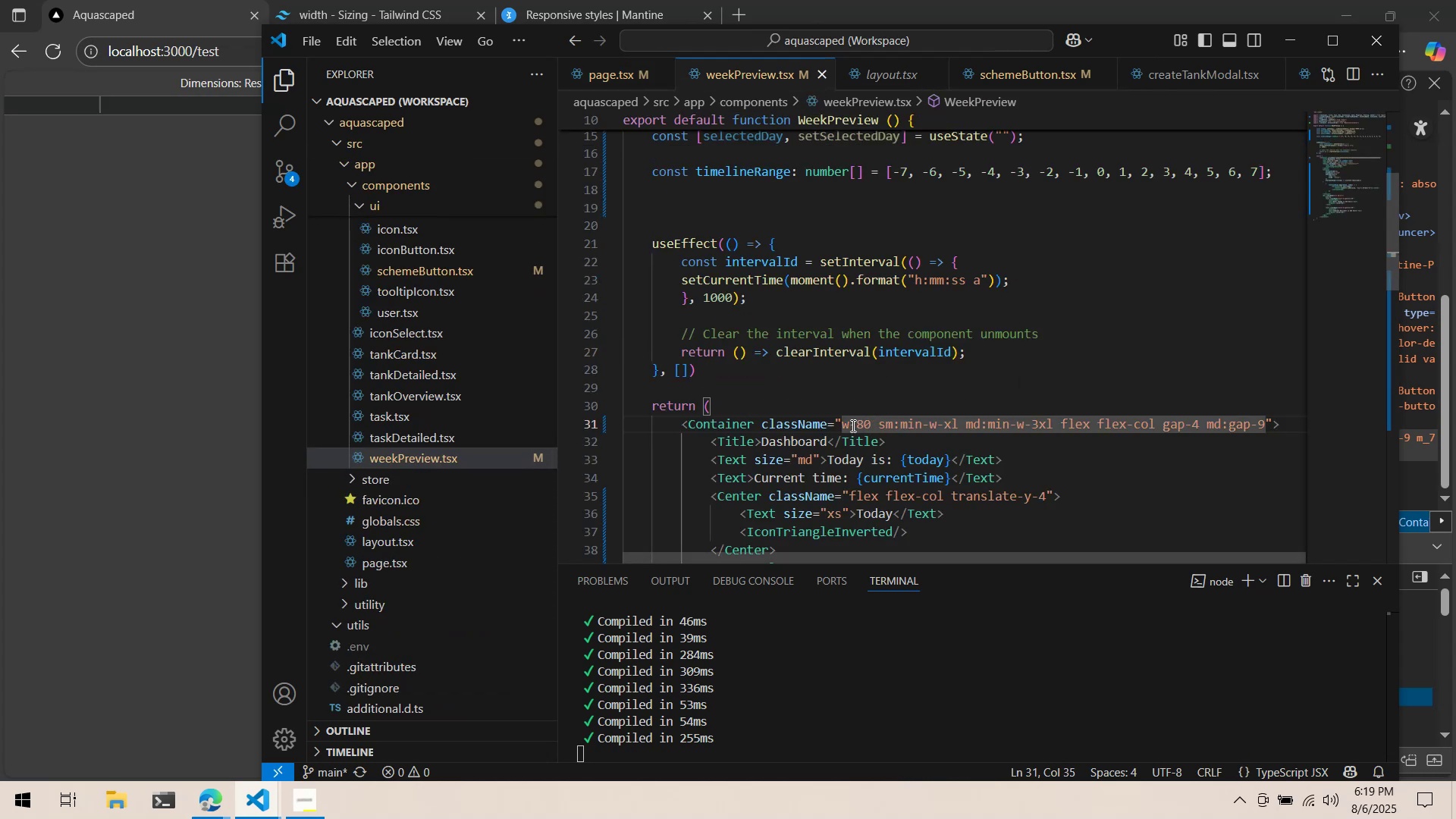 
double_click([885, 430])
 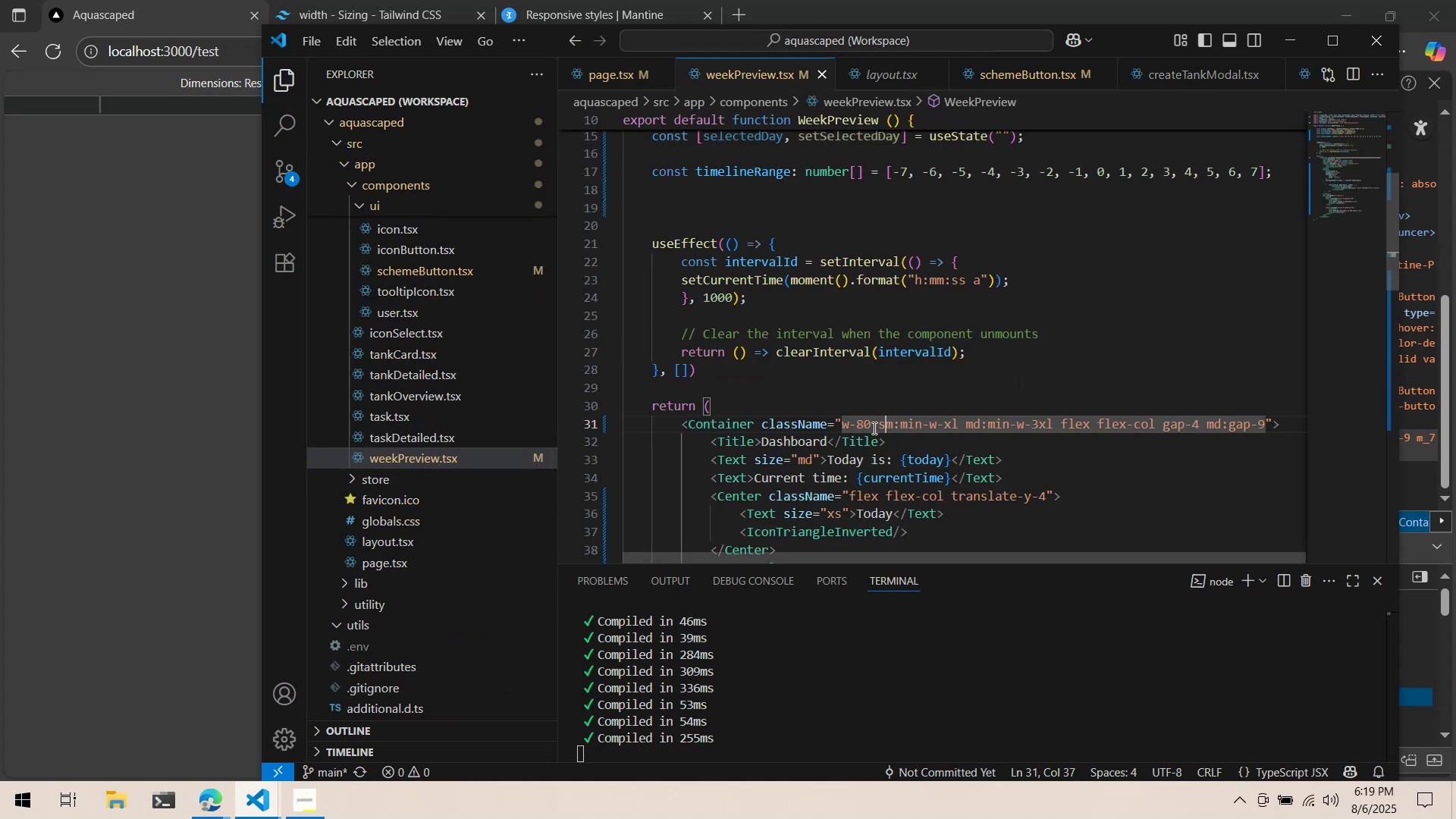 
triple_click([873, 428])
 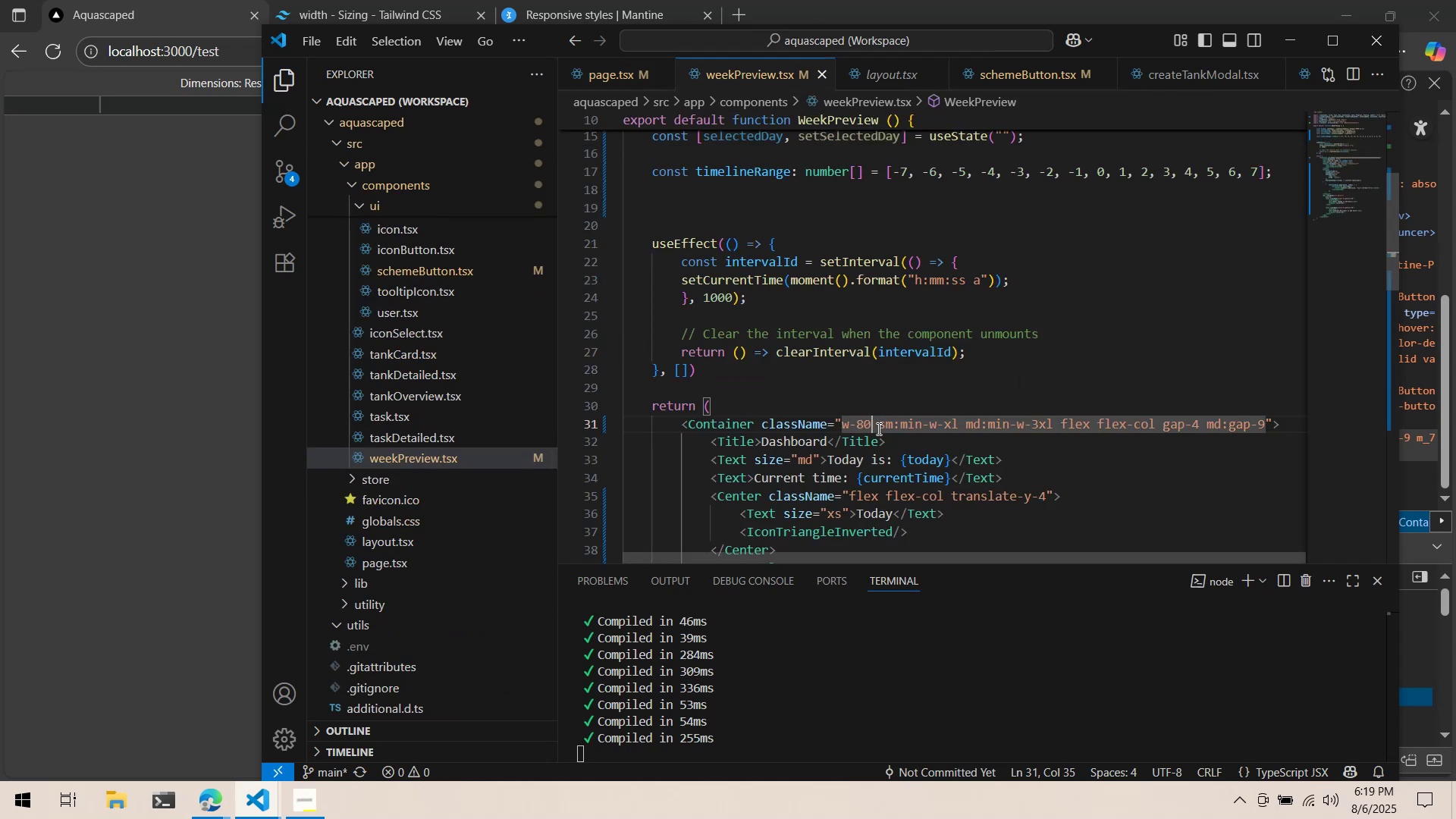 
key(Space)
 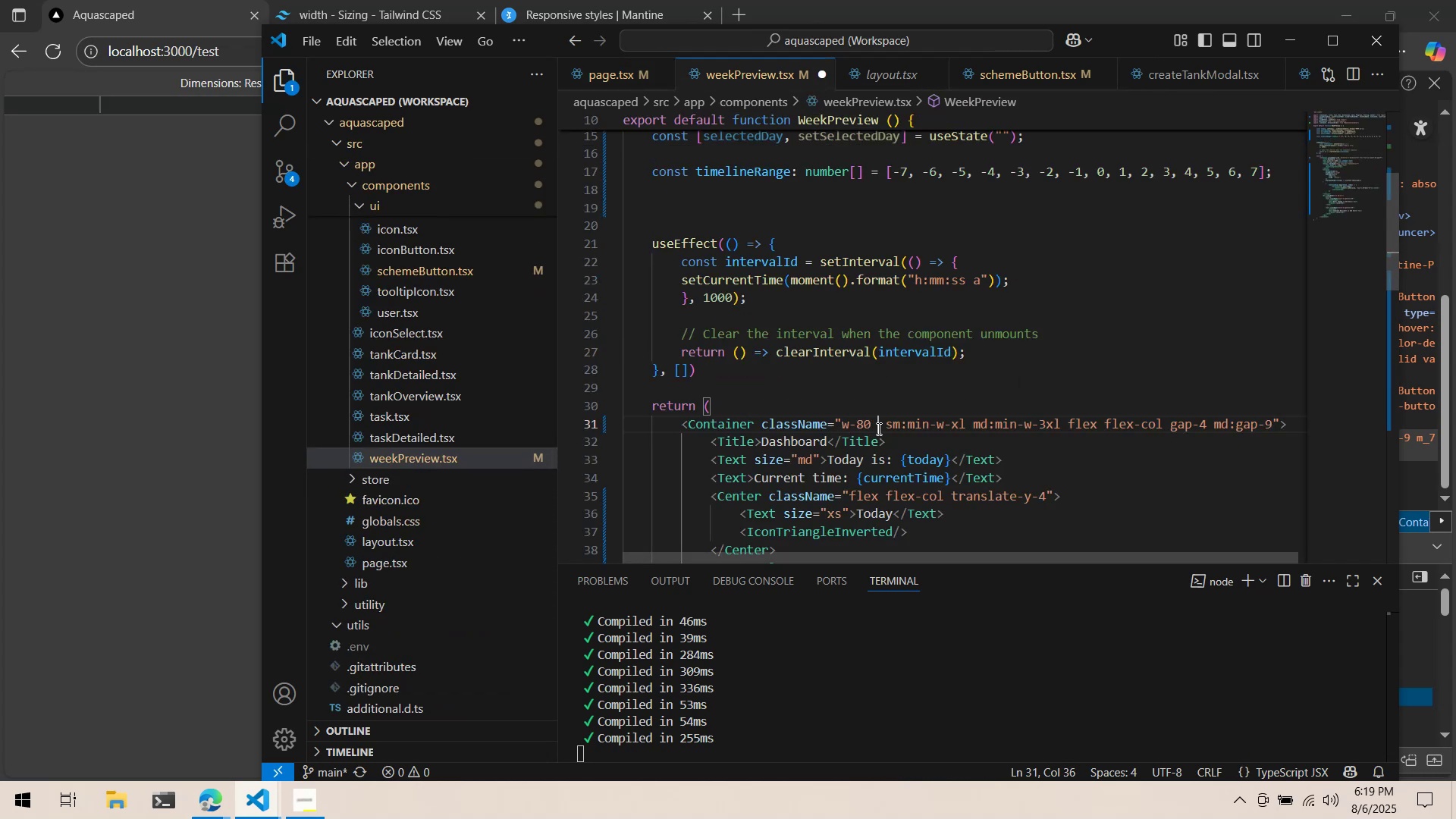 
key(P)
 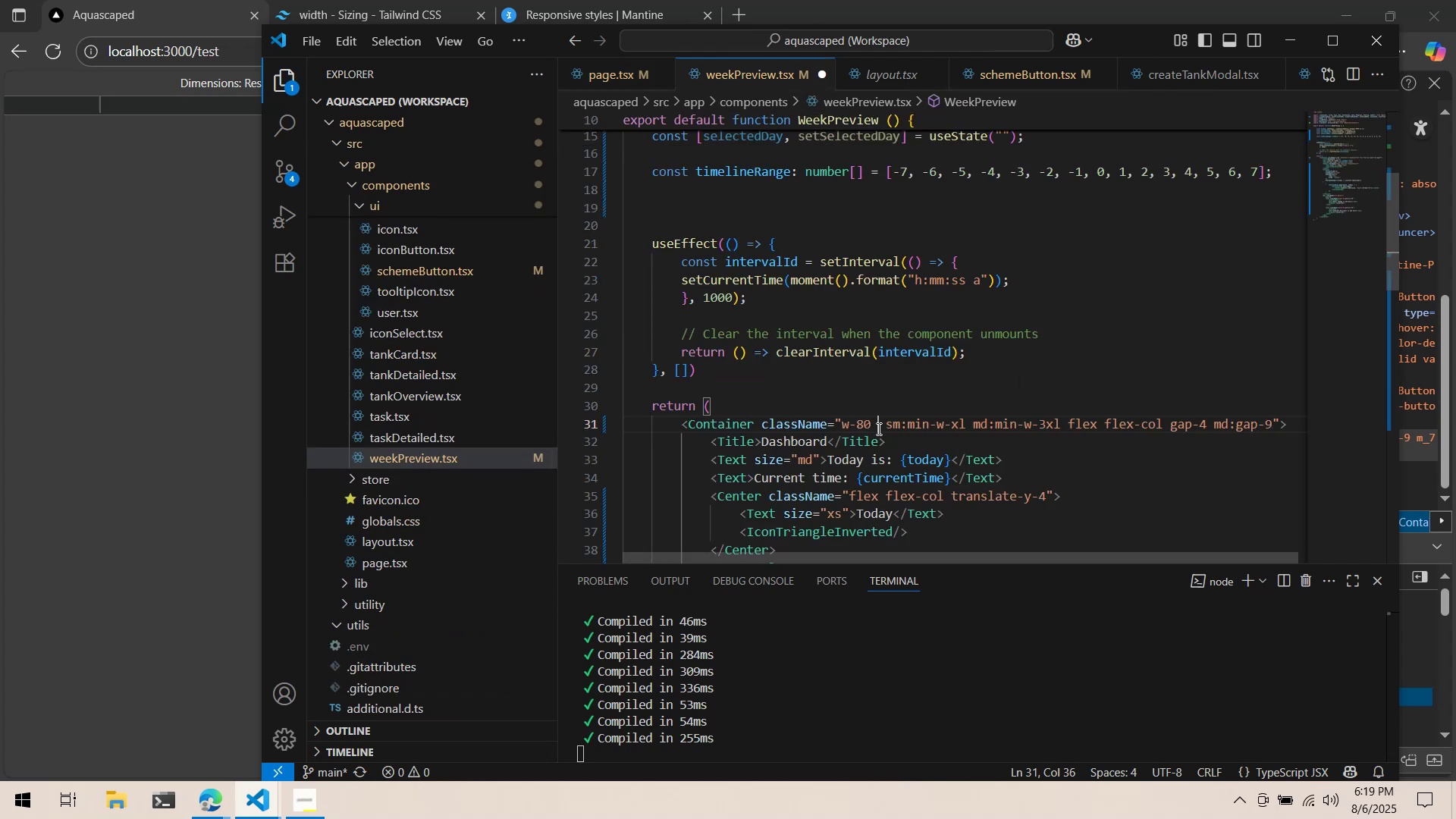 
key(Minus)
 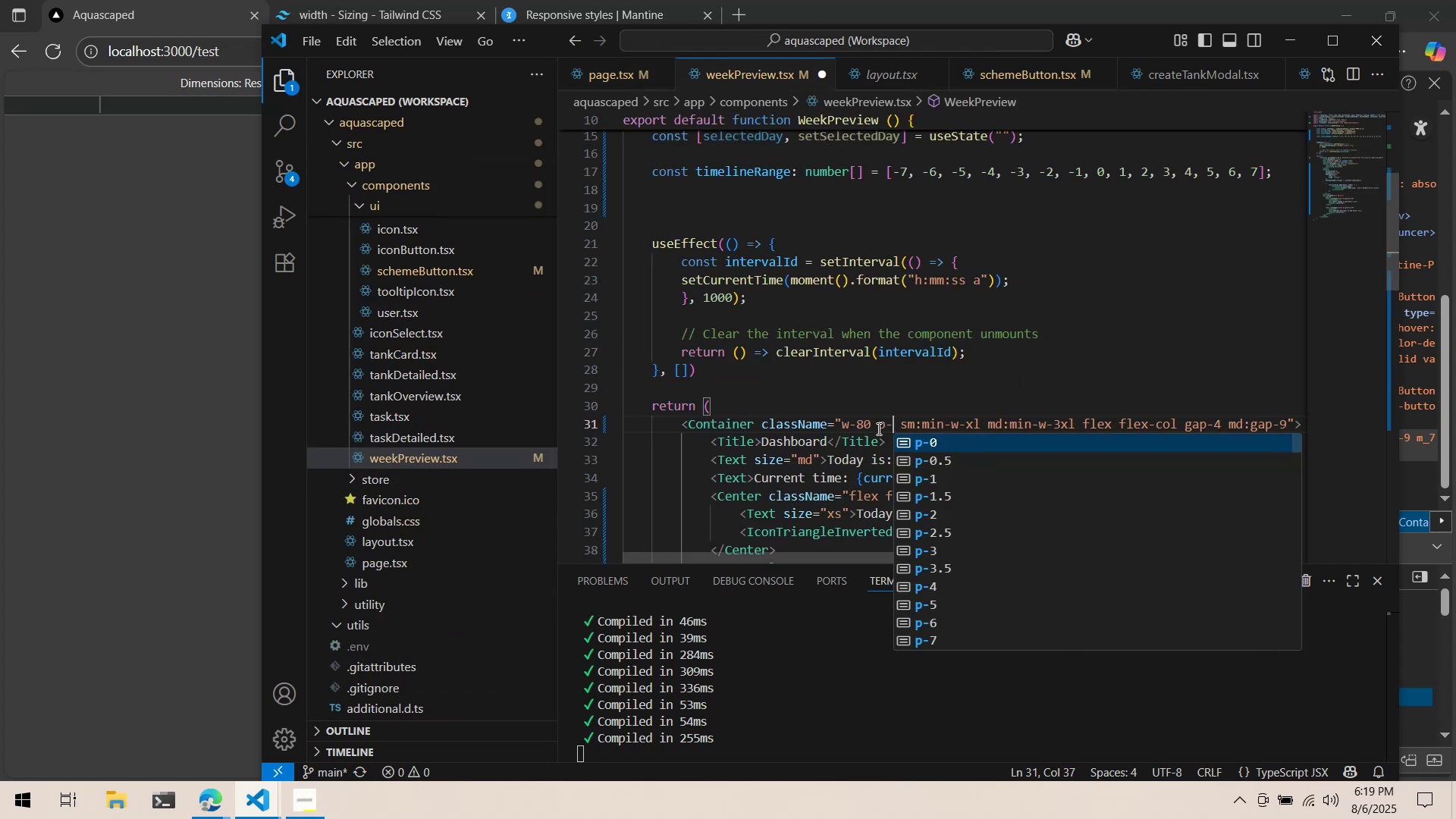 
key(0)
 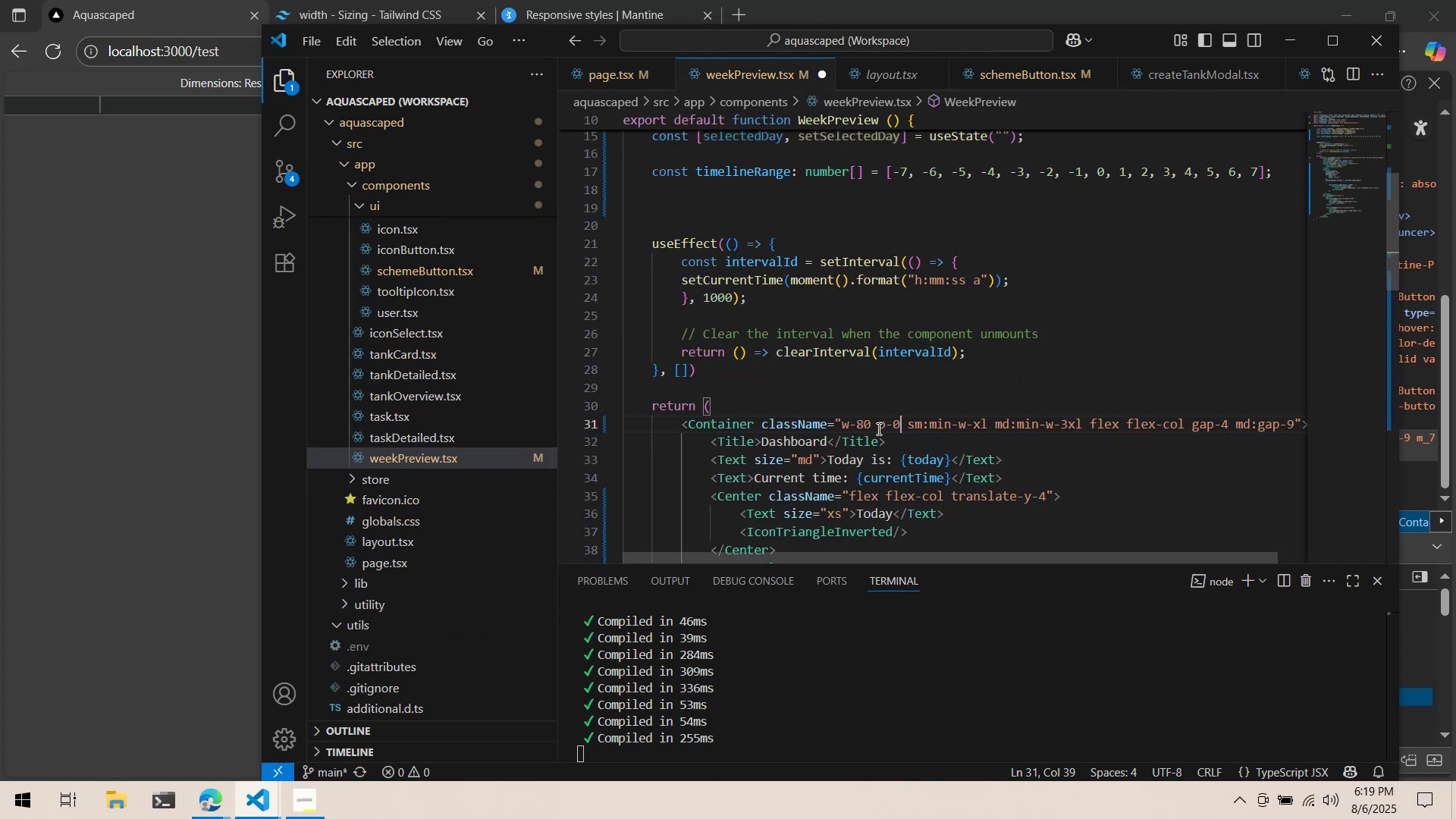 
key(Control+ControlLeft)
 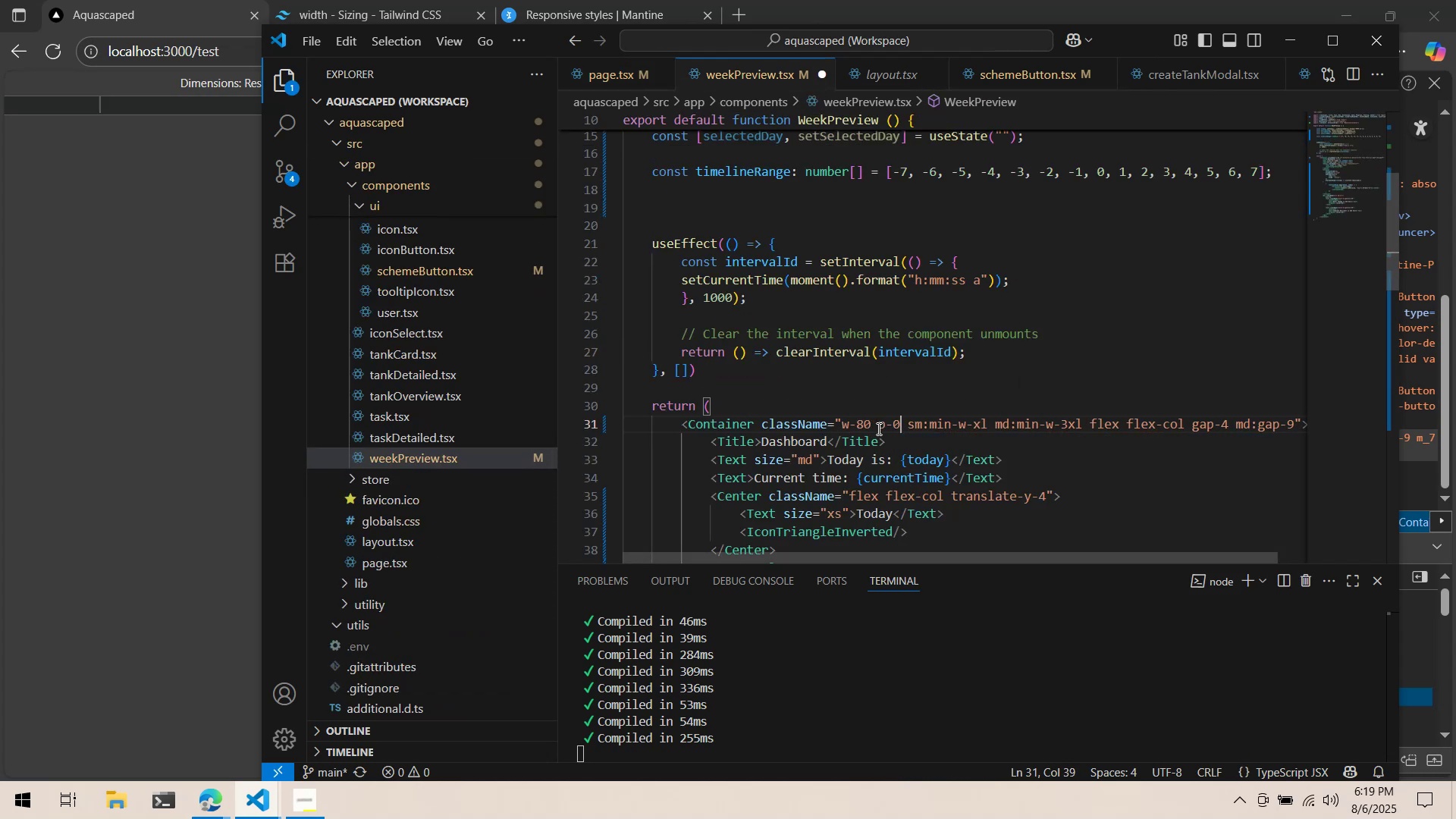 
key(Control+S)
 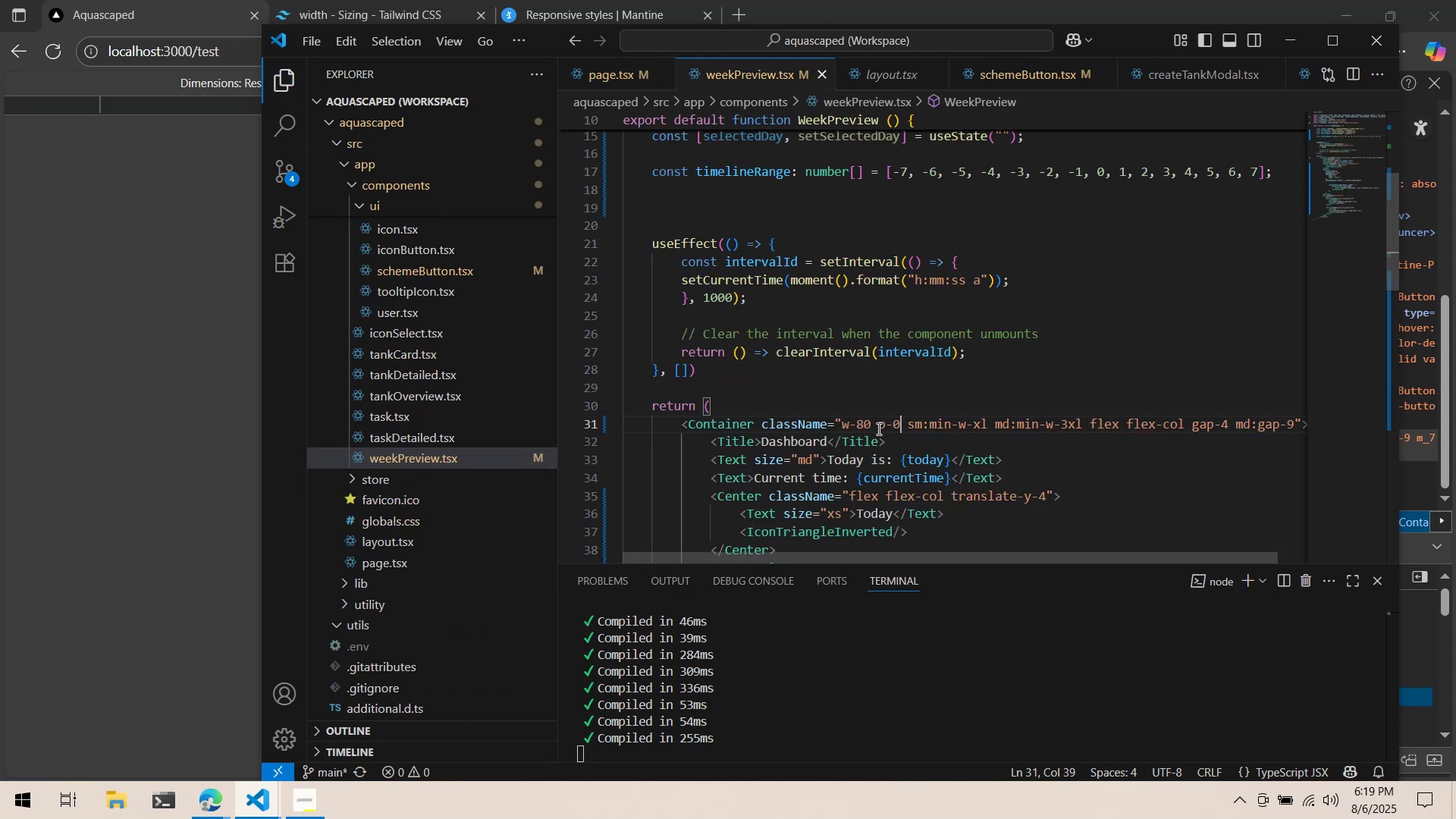 
key(Alt+AltLeft)
 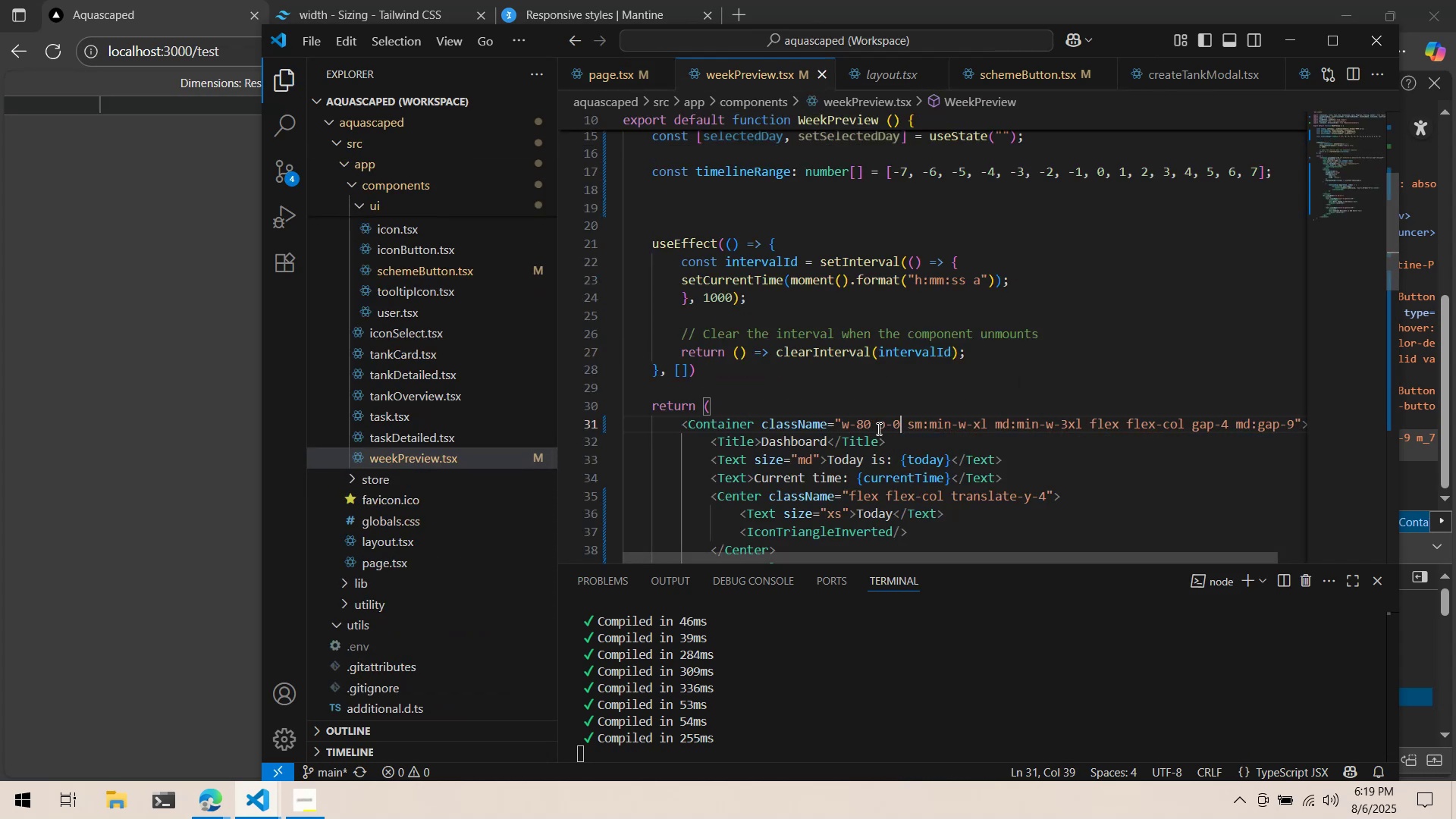 
key(Alt+Tab)
 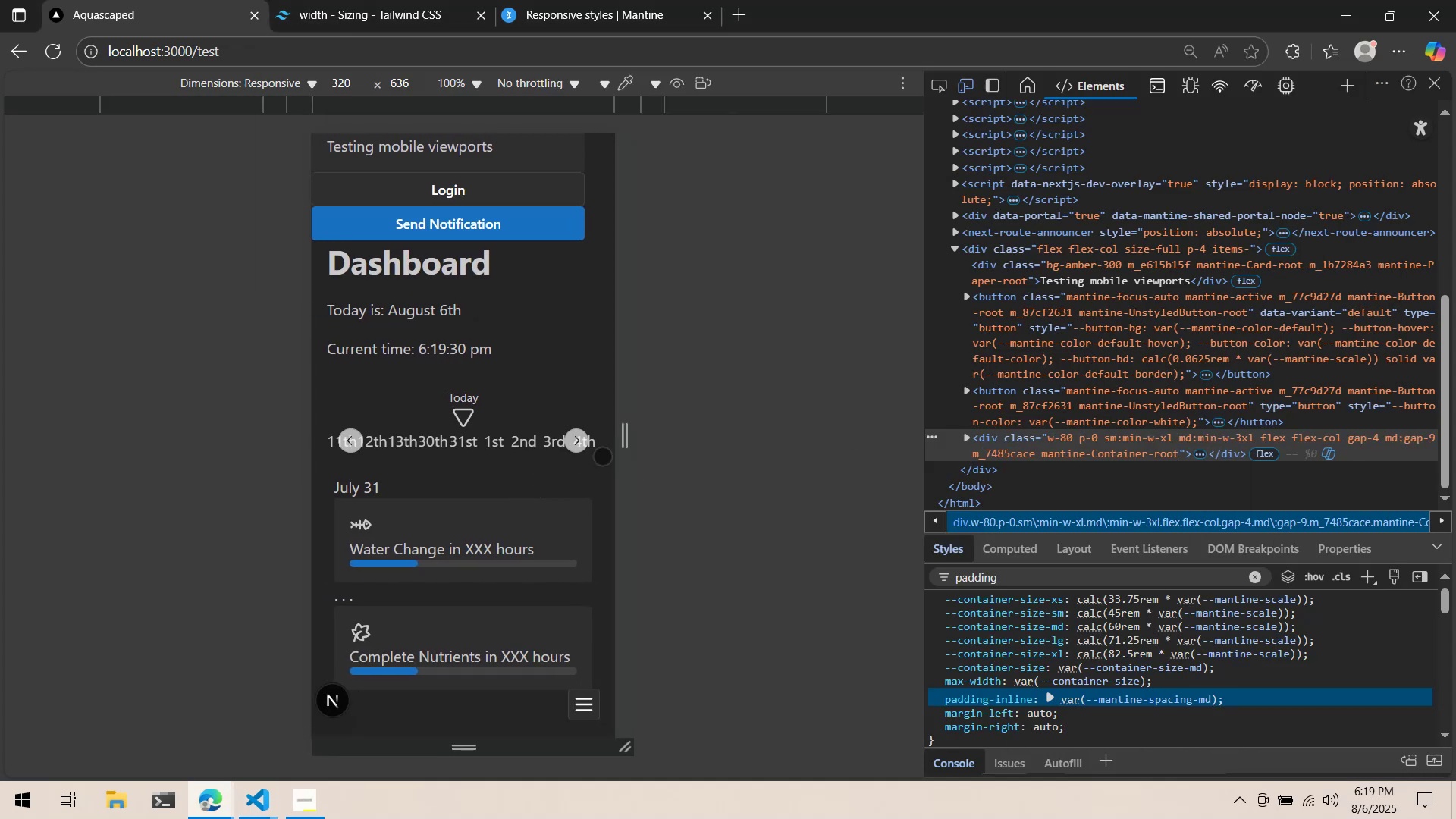 
left_click([55, 49])
 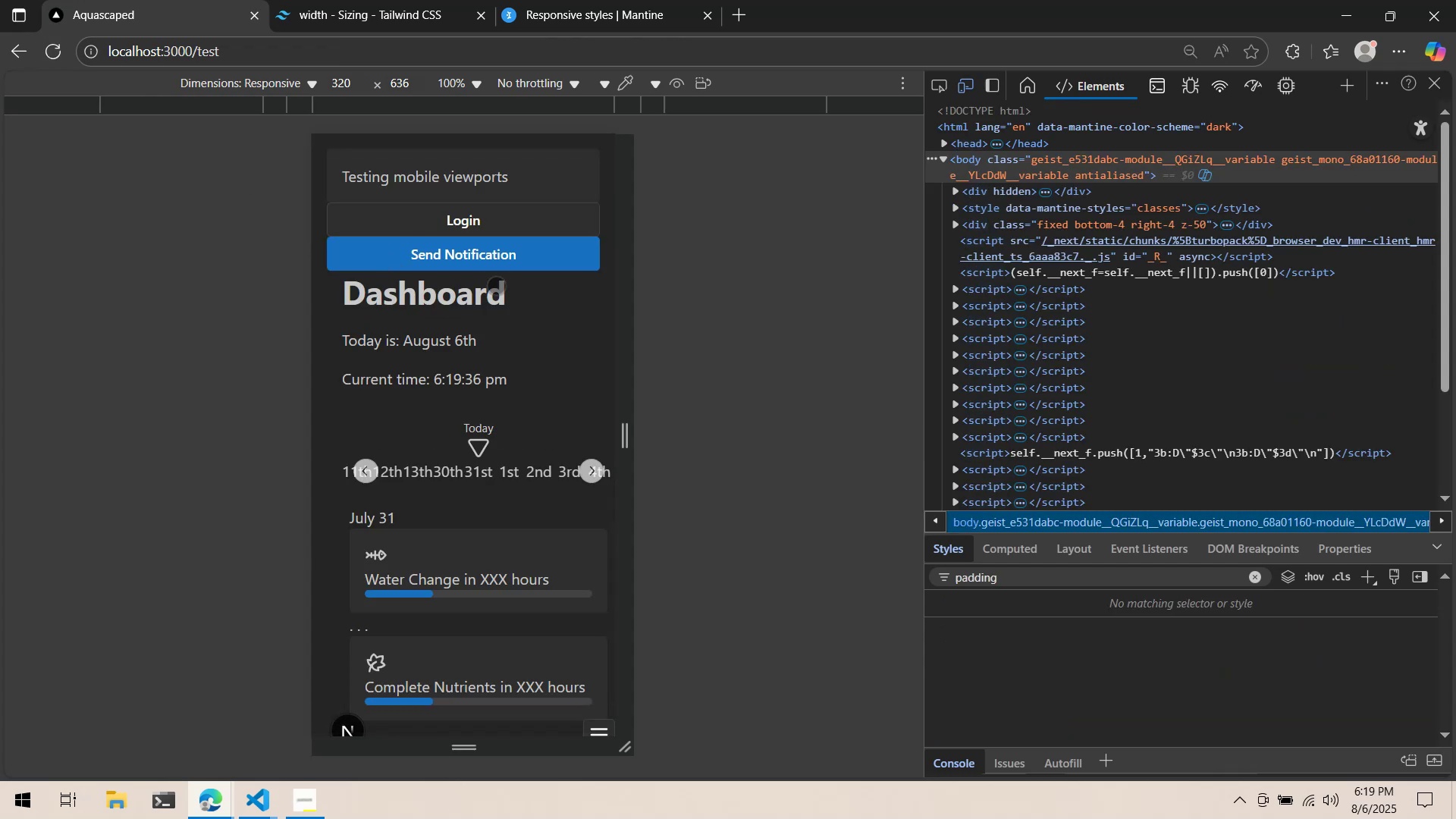 
wait(9.96)
 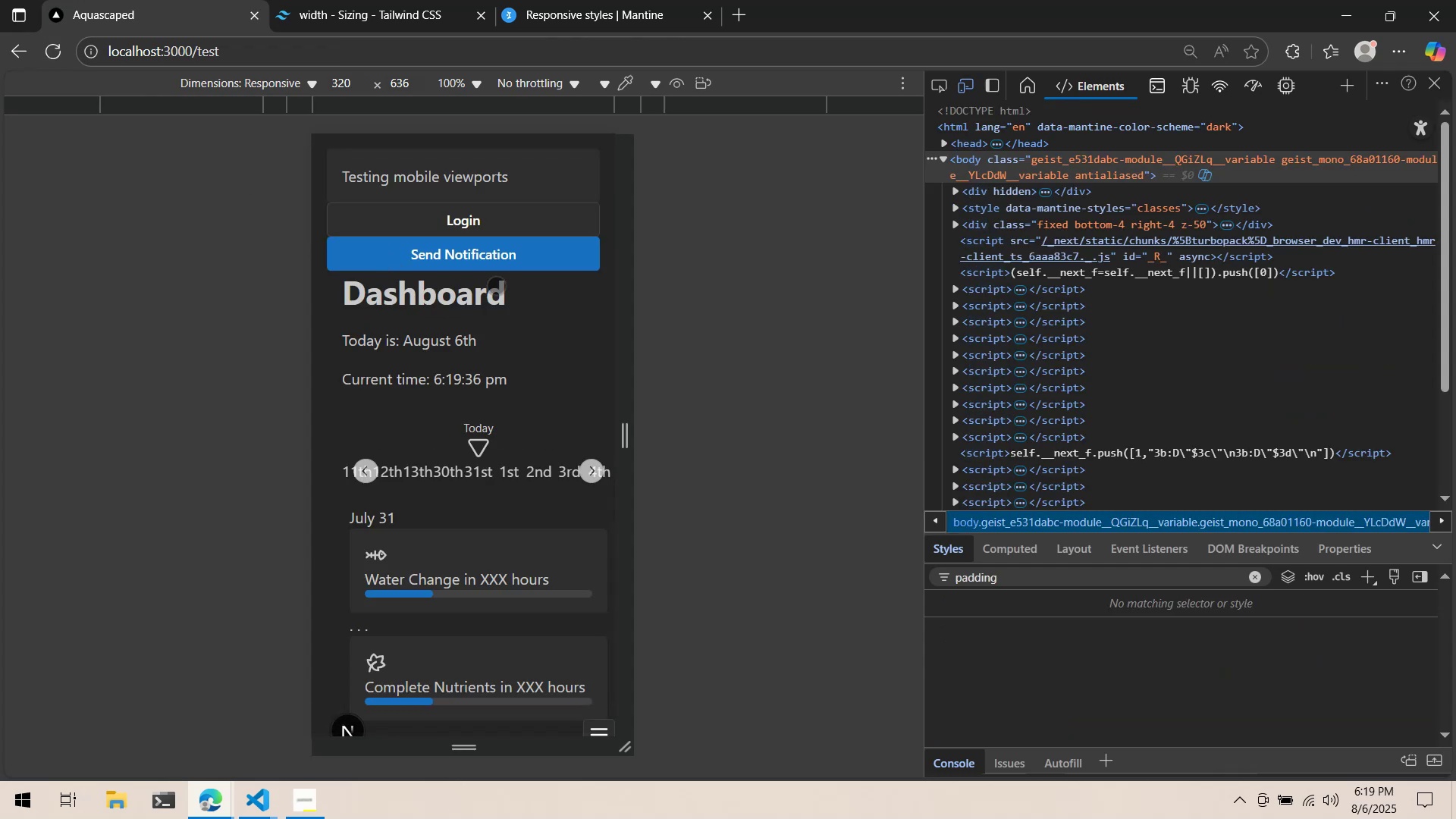 
key(Alt+AltLeft)
 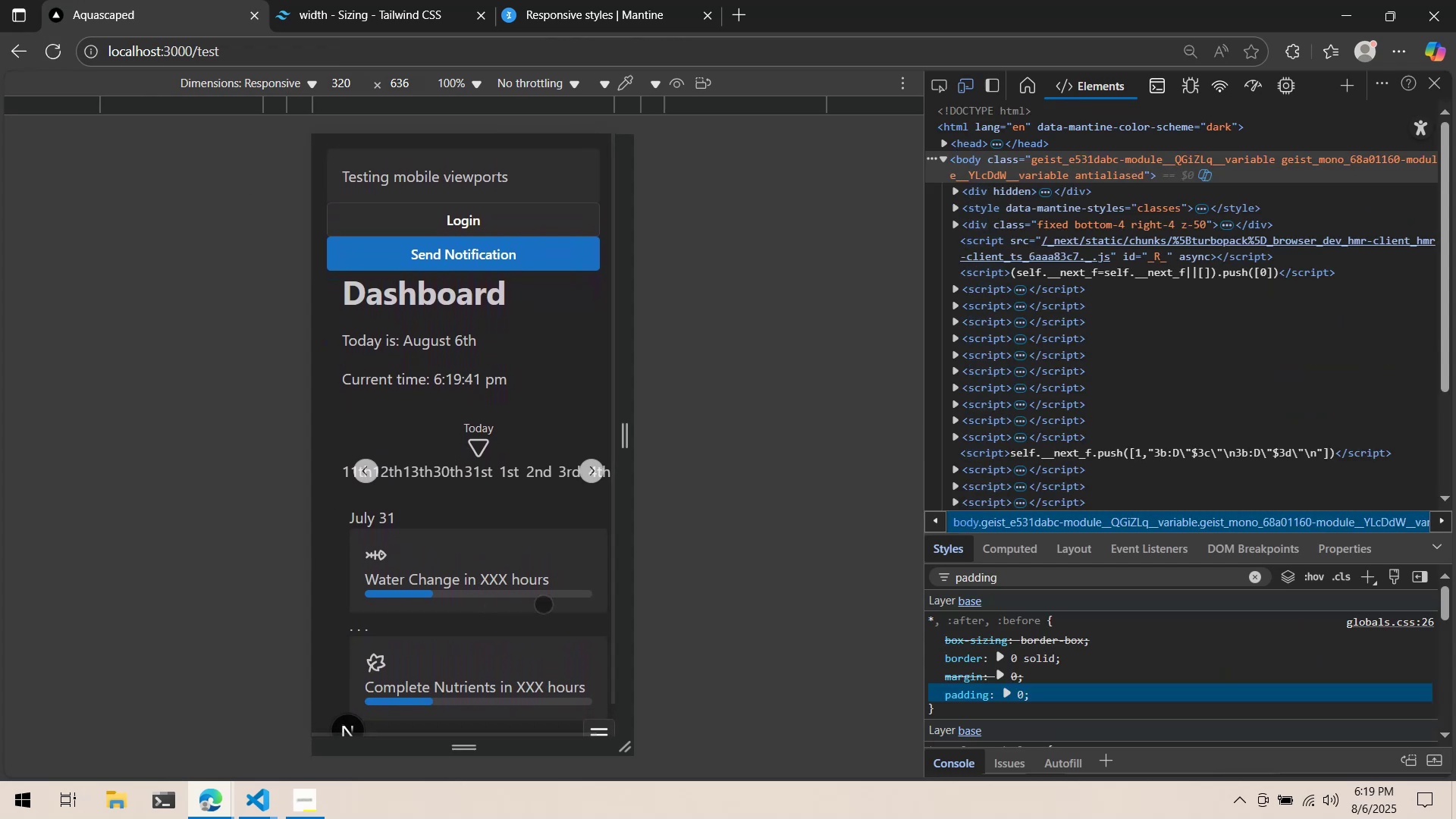 
key(Alt+Tab)
 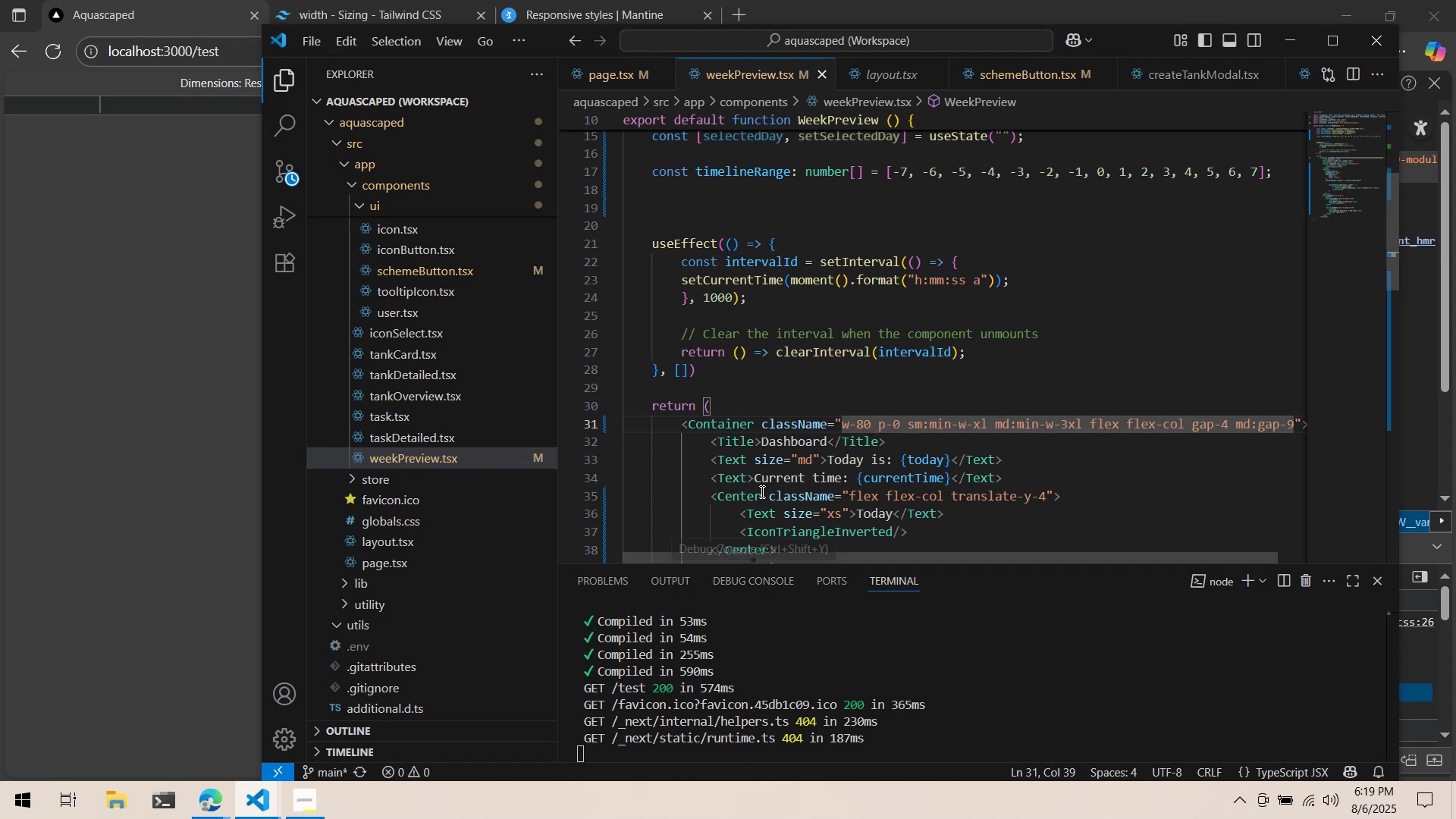 
scroll: coordinate [758, 479], scroll_direction: down, amount: 2.0
 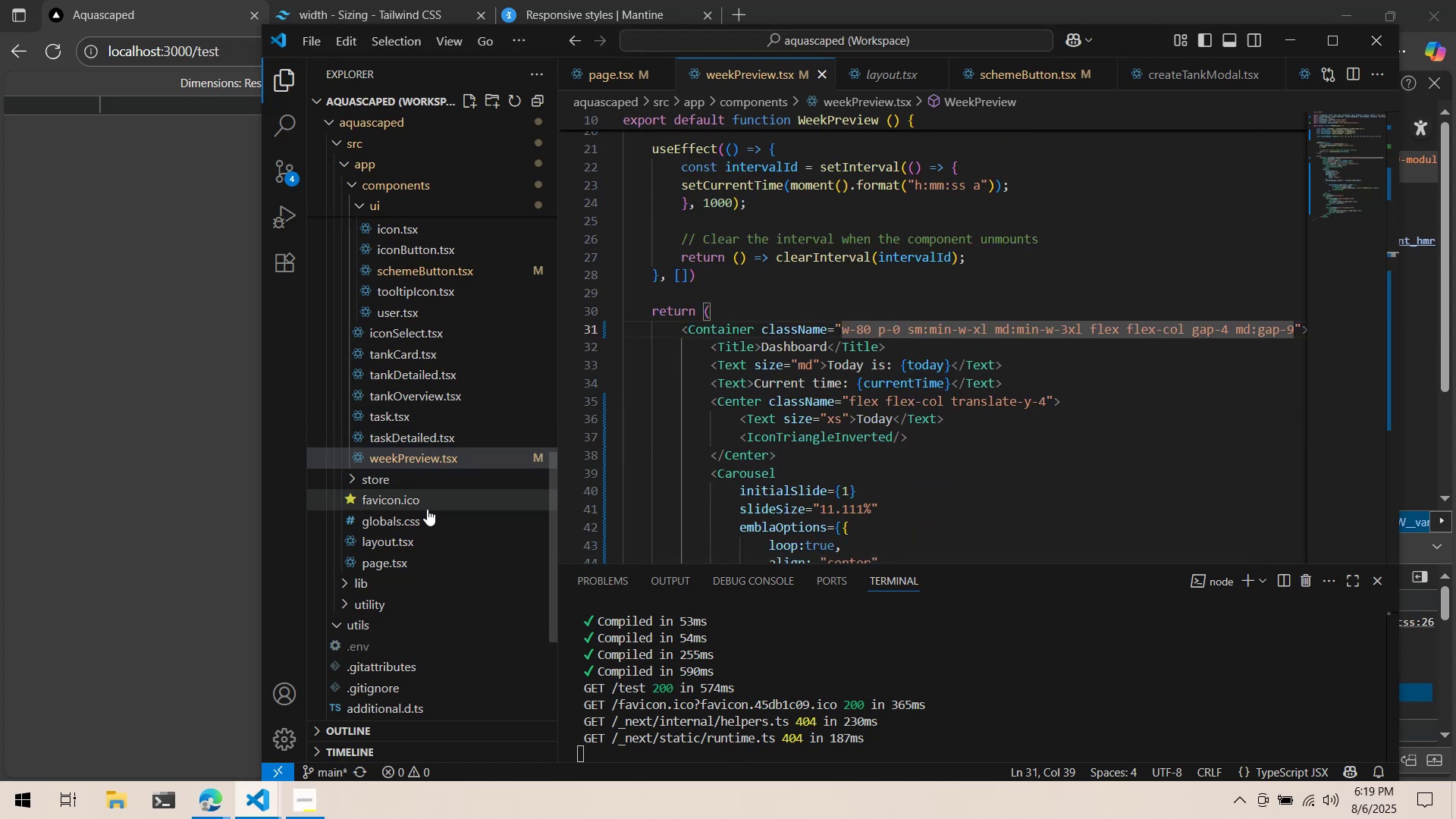 
left_click([428, 547])
 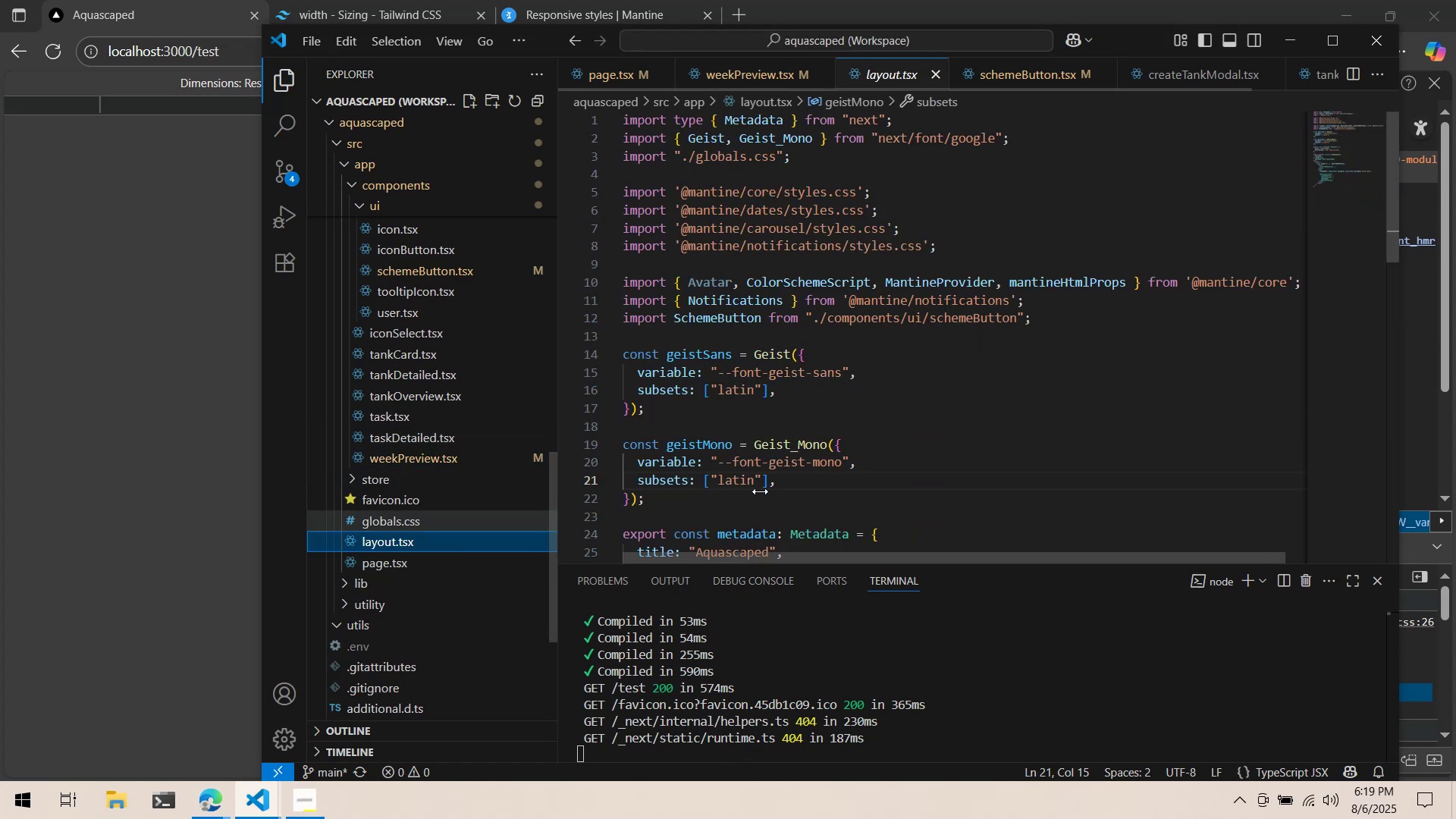 
scroll: coordinate [833, 490], scroll_direction: down, amount: 12.0
 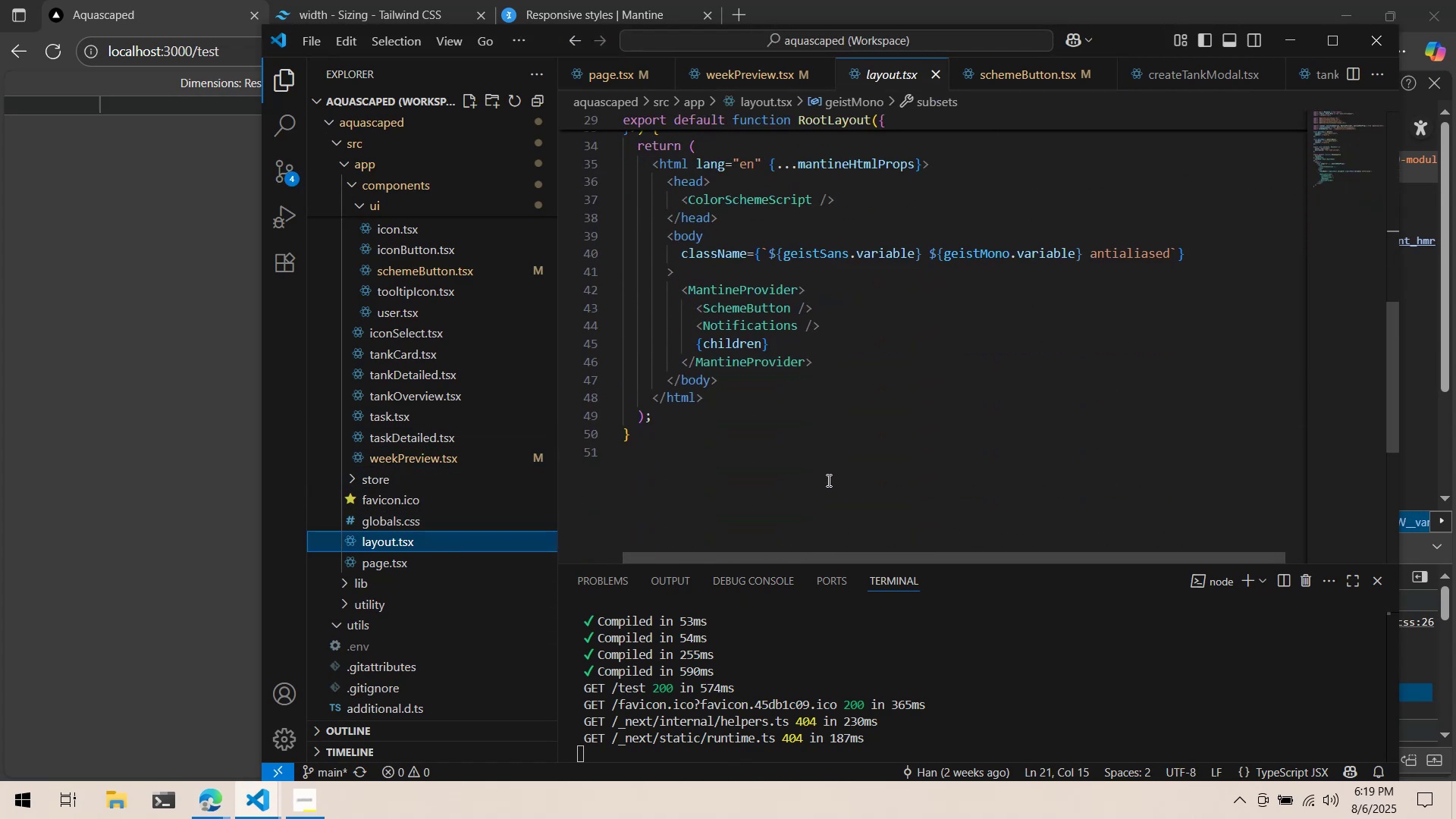 
hold_key(key=ControlLeft, duration=0.99)
 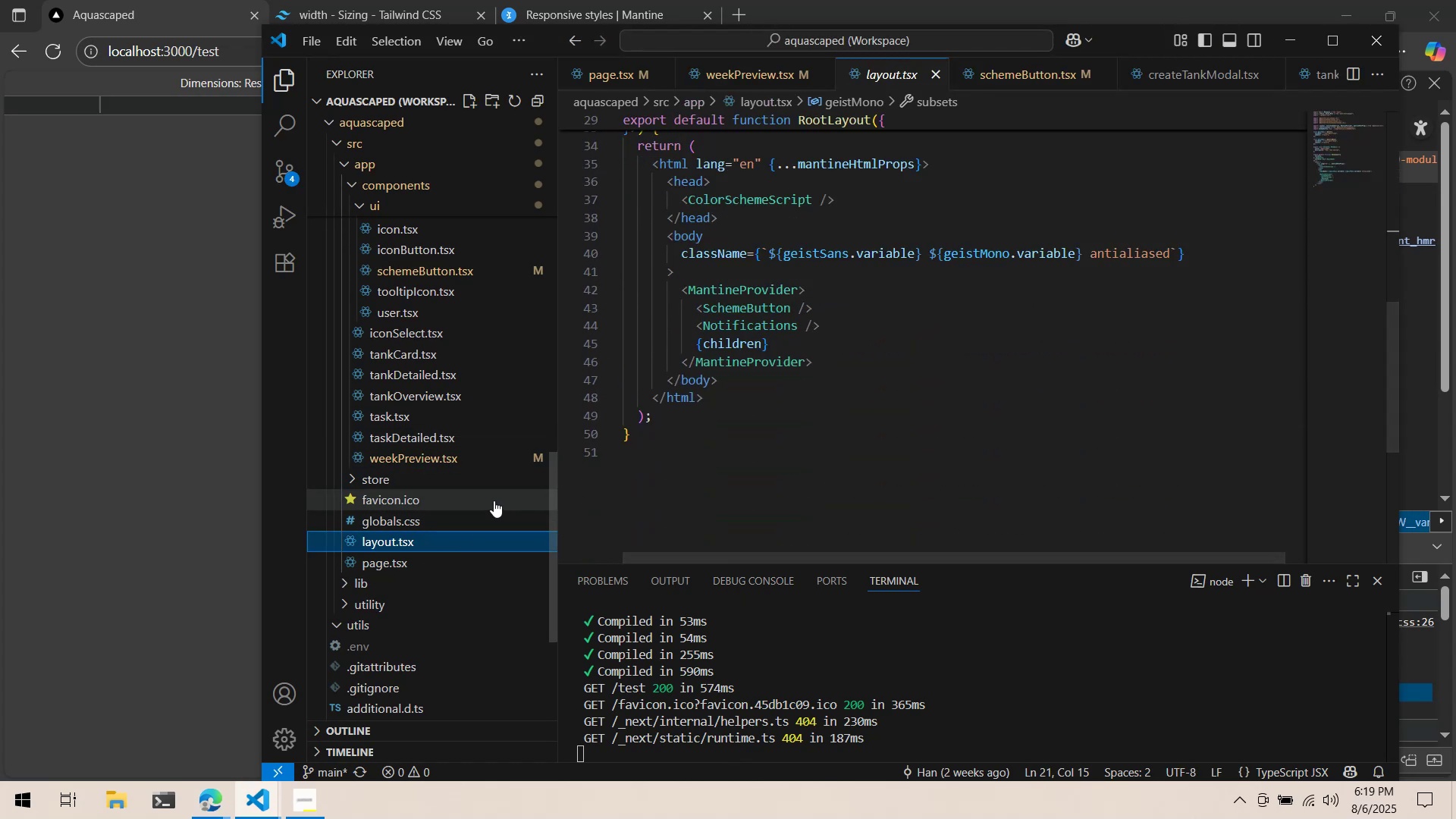 
scroll: coordinate [477, 453], scroll_direction: up, amount: 14.0
 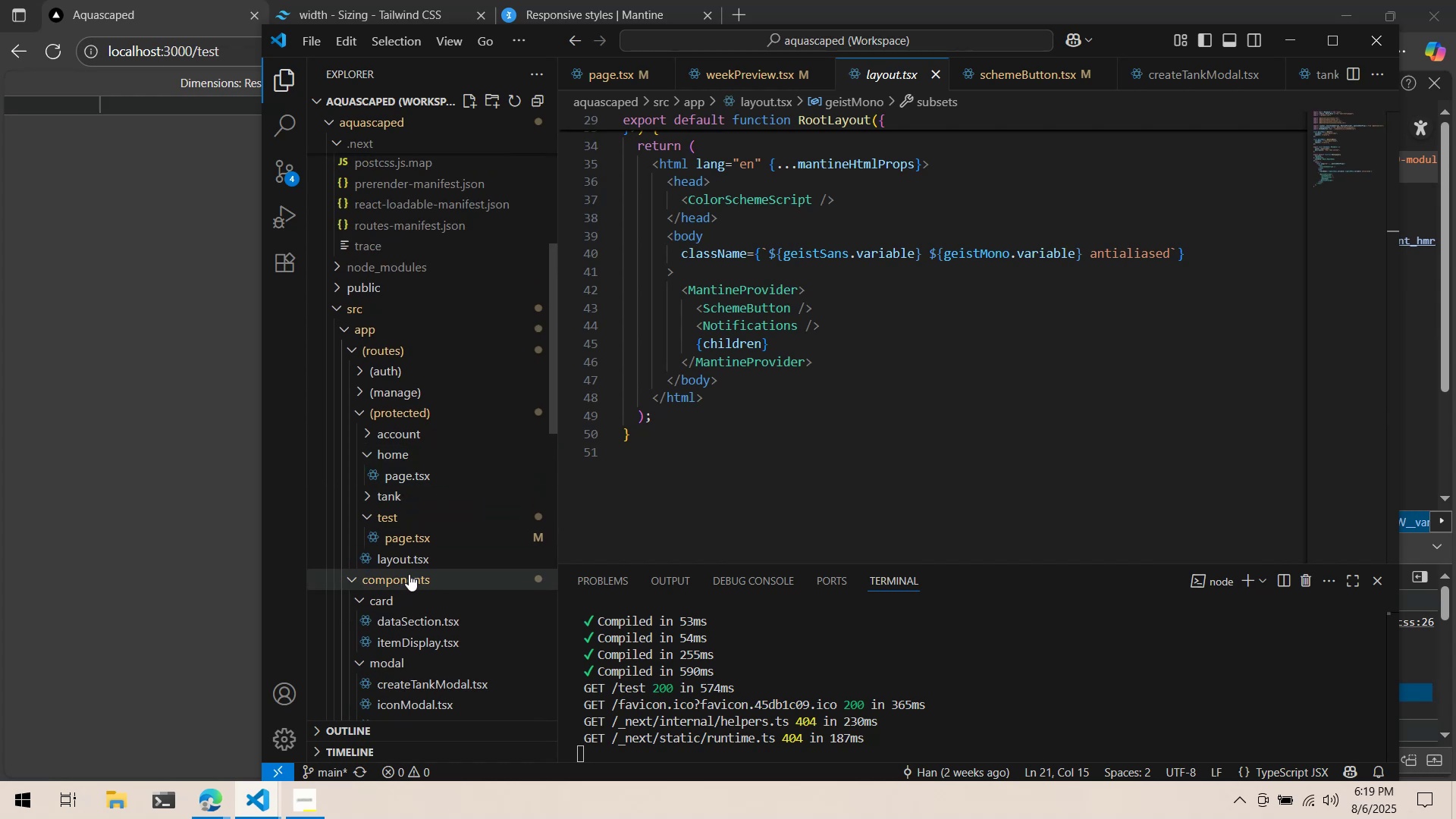 
left_click([413, 577])
 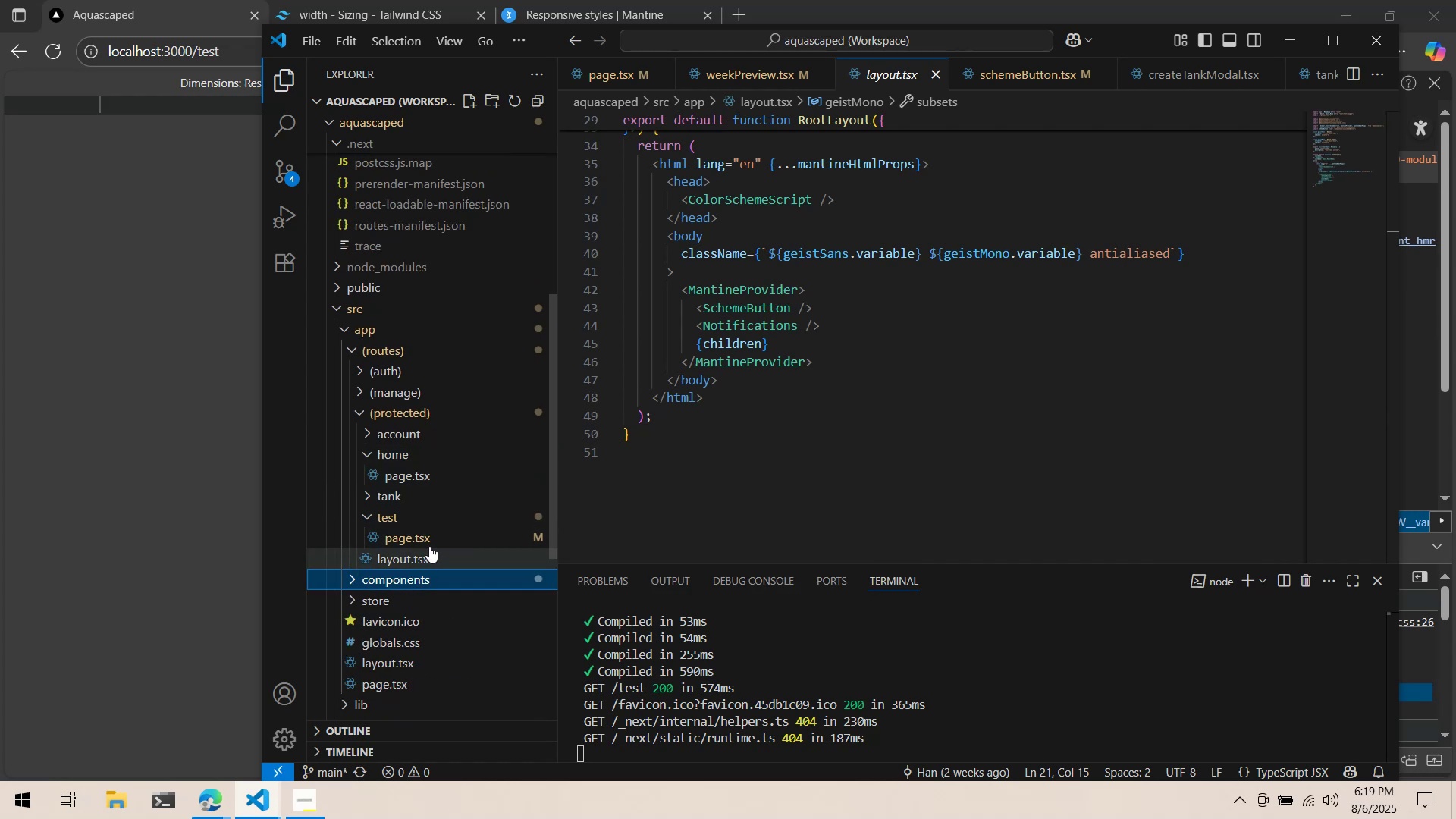 
left_click([431, 560])
 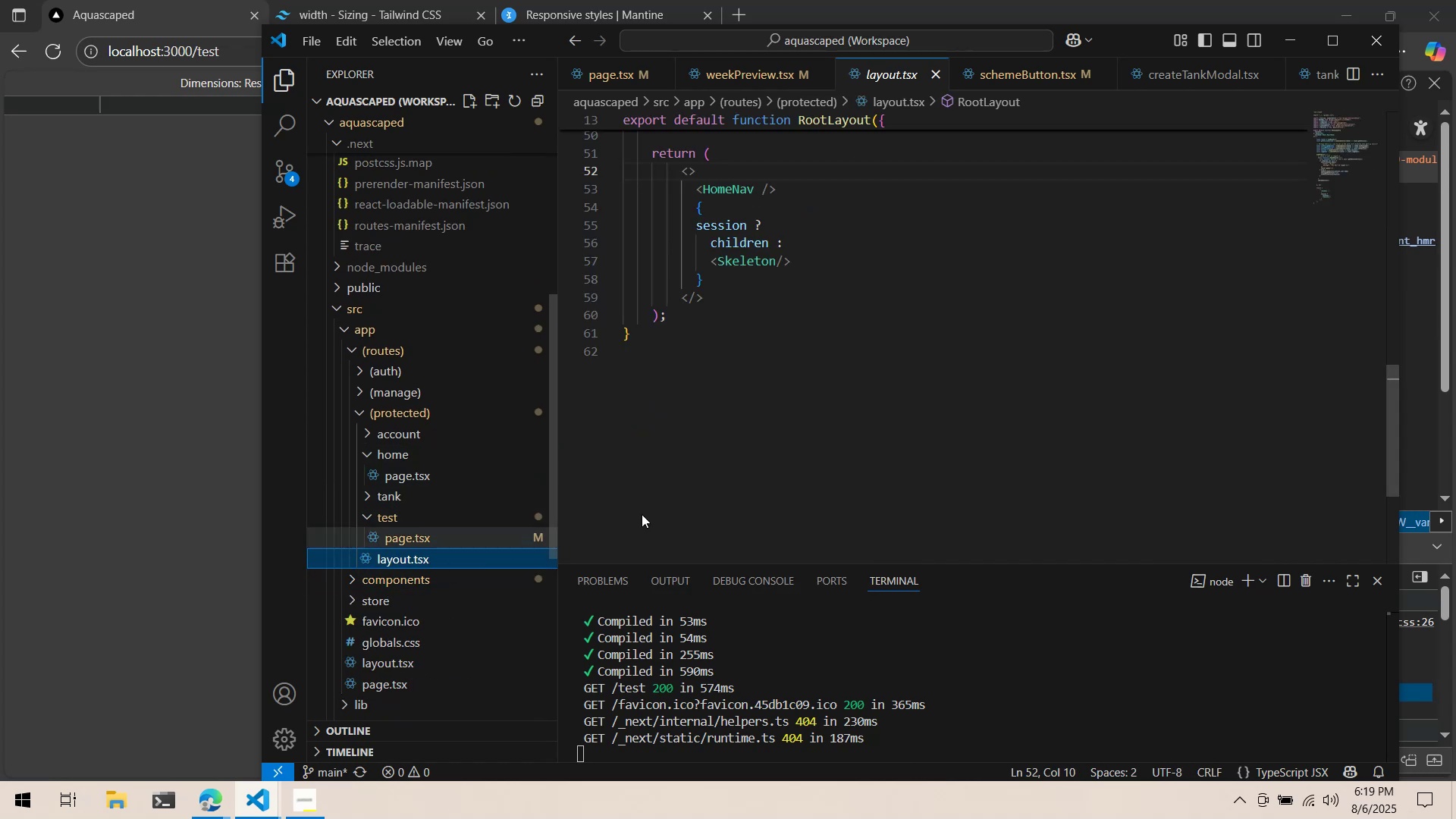 
scroll: coordinate [783, 445], scroll_direction: up, amount: 6.0
 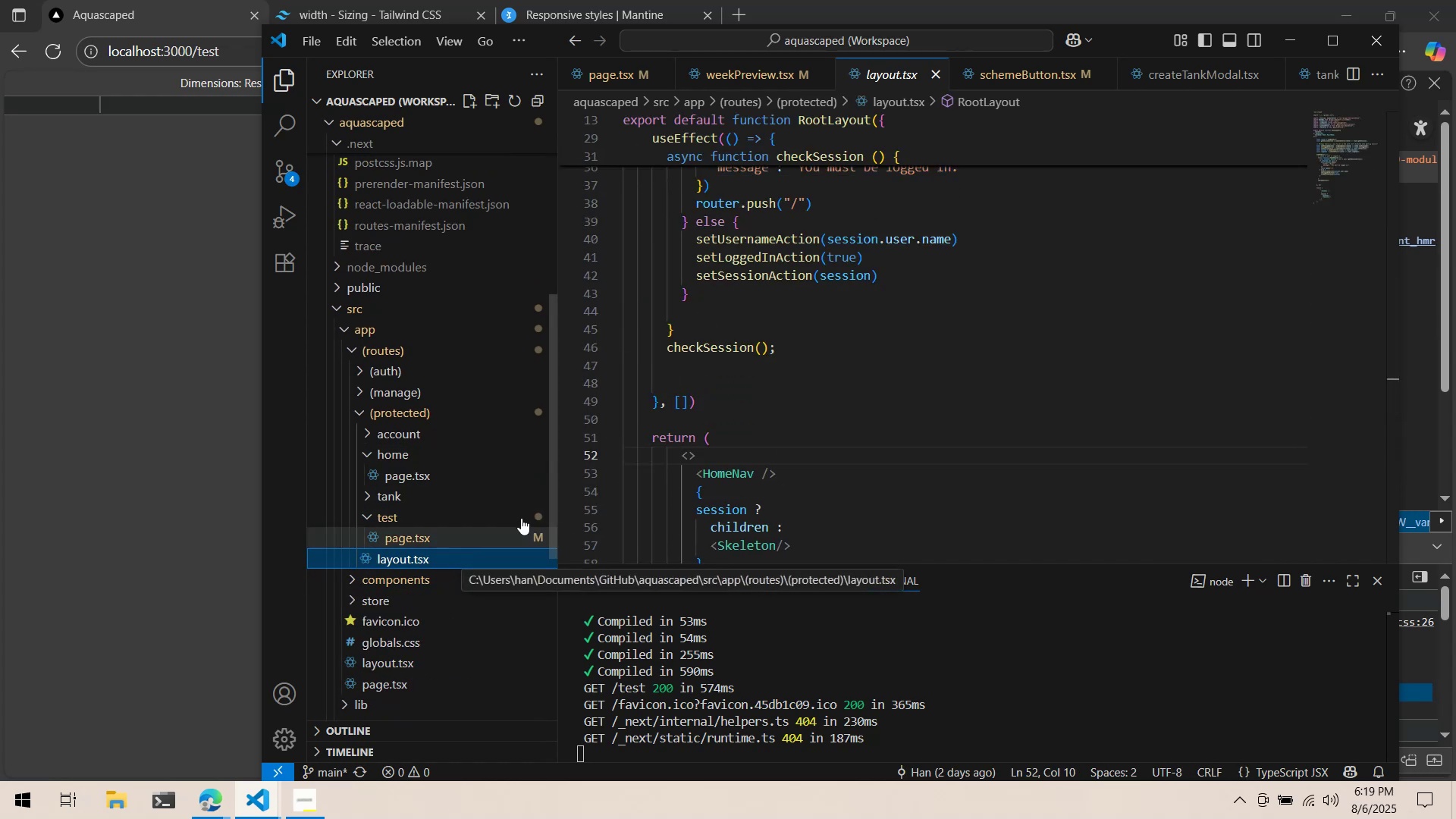 
scroll: coordinate [730, 492], scroll_direction: down, amount: 4.0
 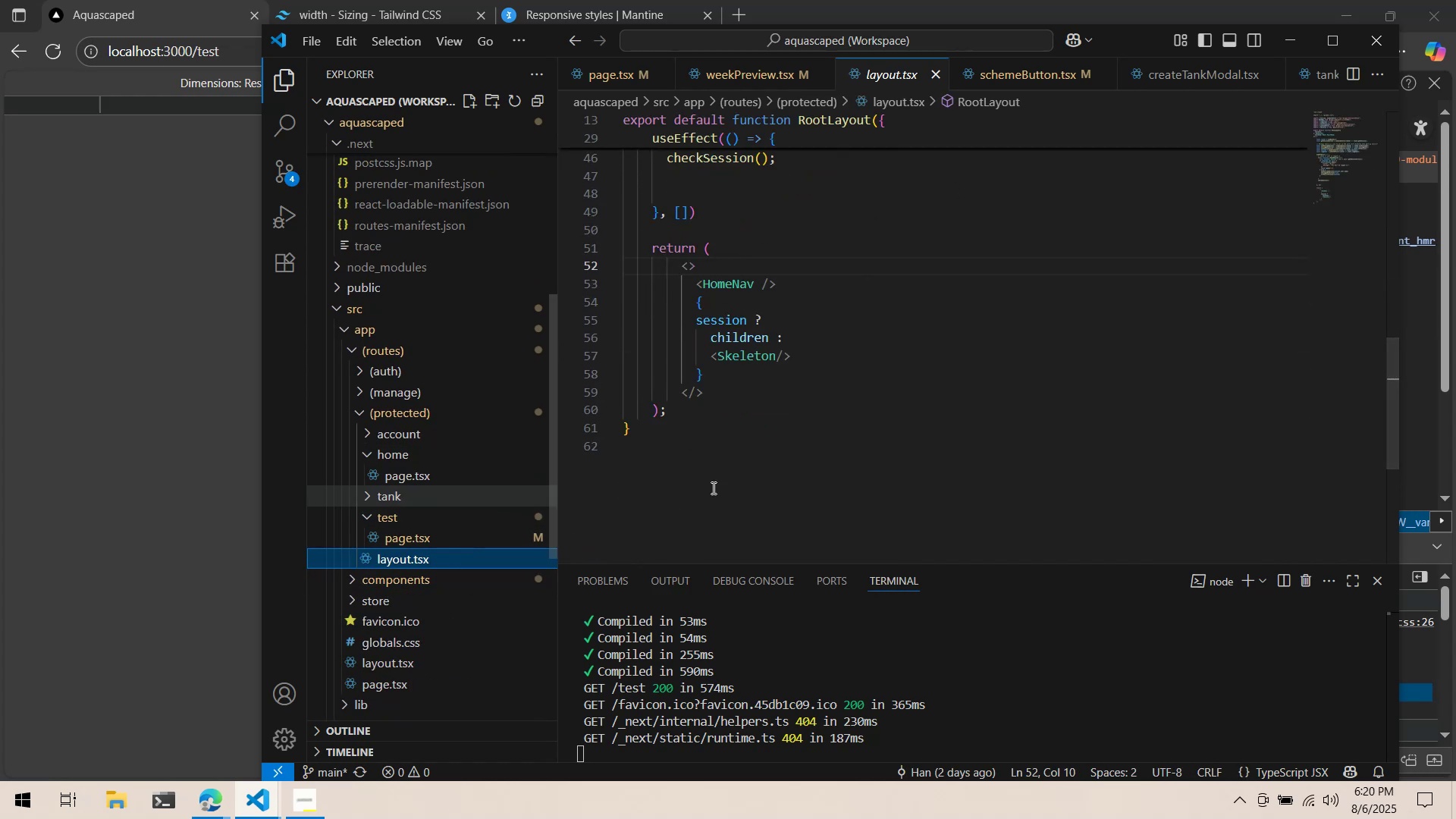 
scroll: coordinate [726, 475], scroll_direction: up, amount: 2.0
 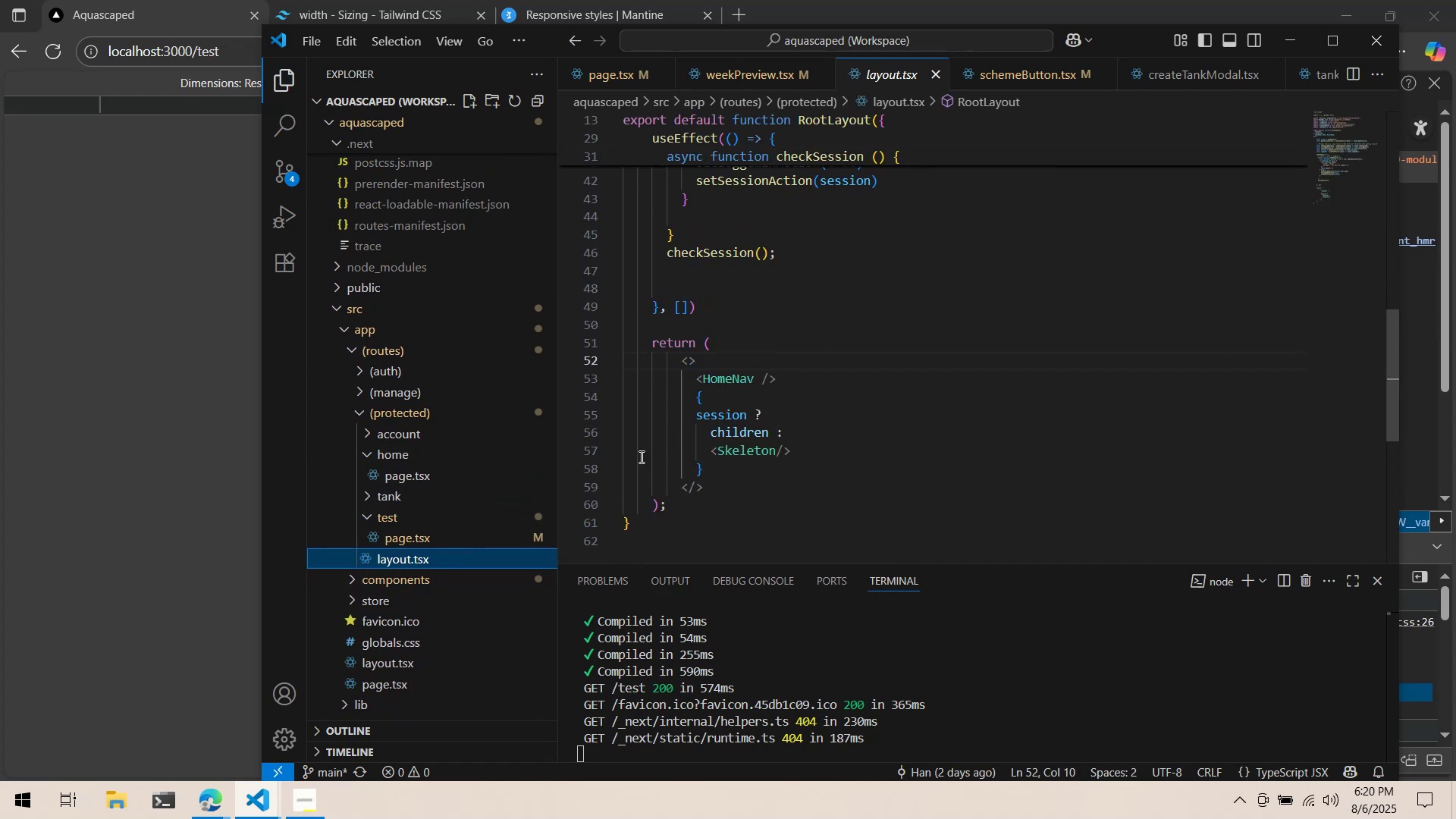 
hold_key(key=ControlLeft, duration=0.51)
left_click([734, 378])
 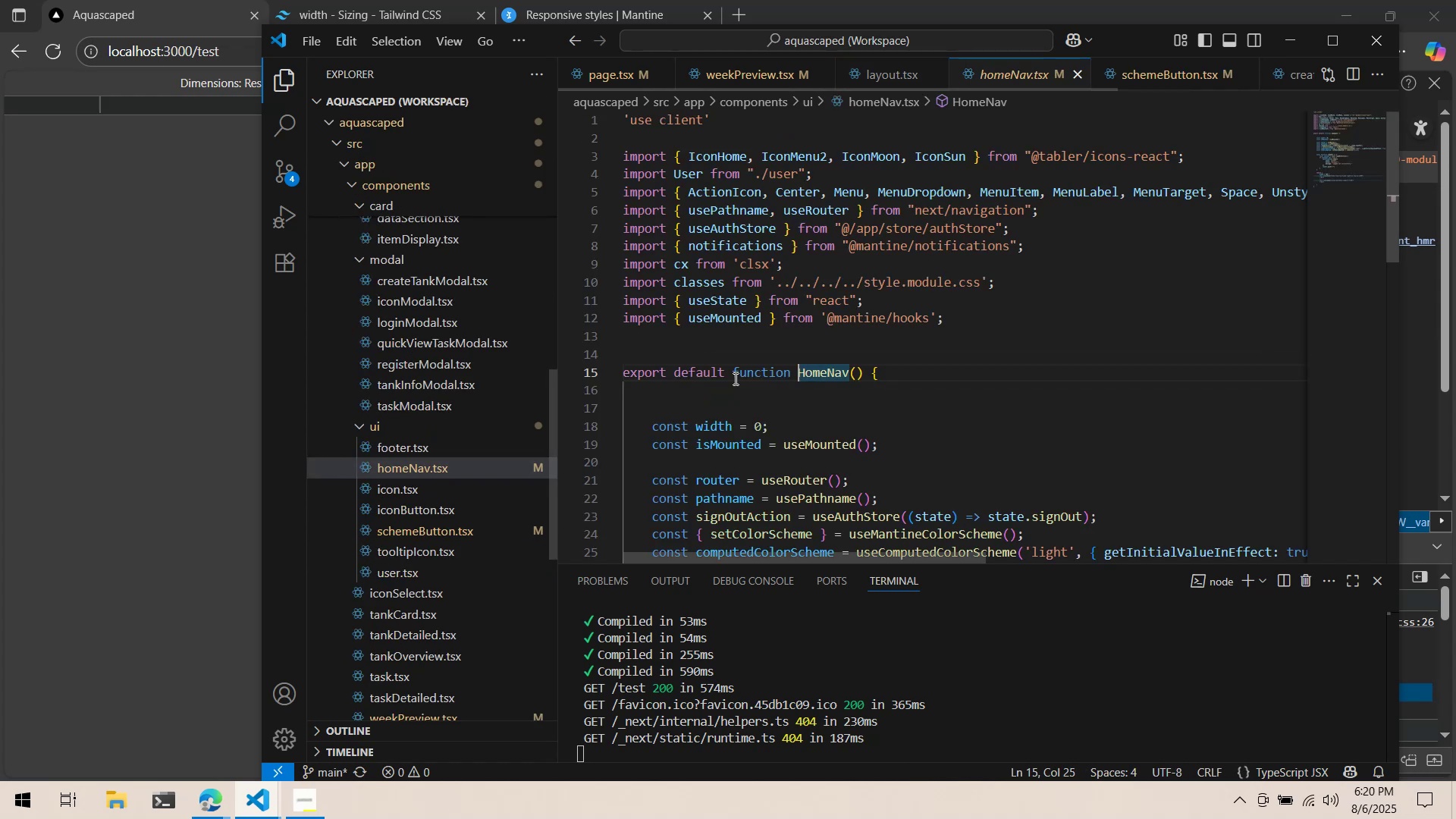 
scroll: coordinate [802, 366], scroll_direction: down, amount: 9.0
 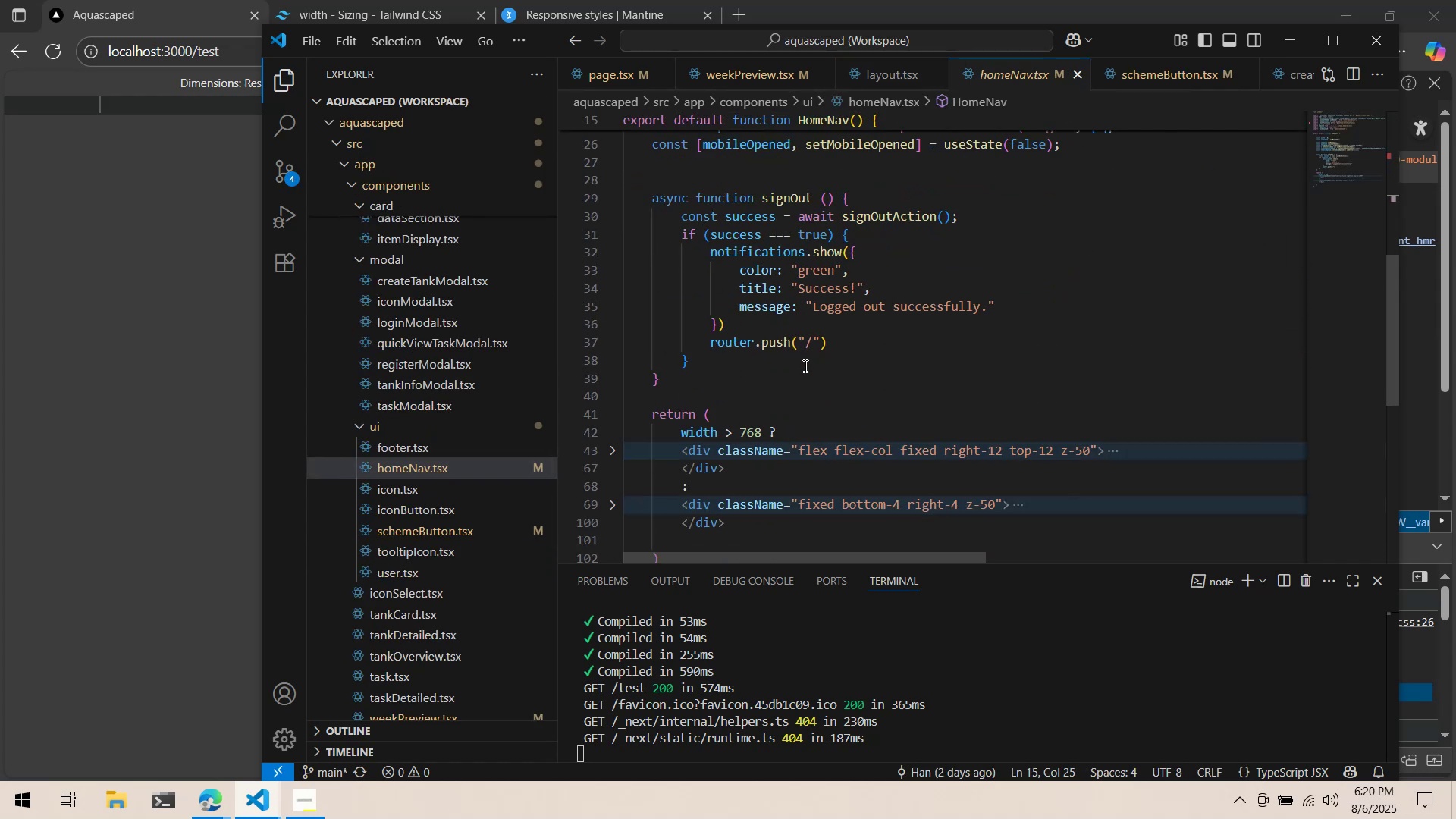 
scroll: coordinate [805, 362], scroll_direction: up, amount: 4.0
 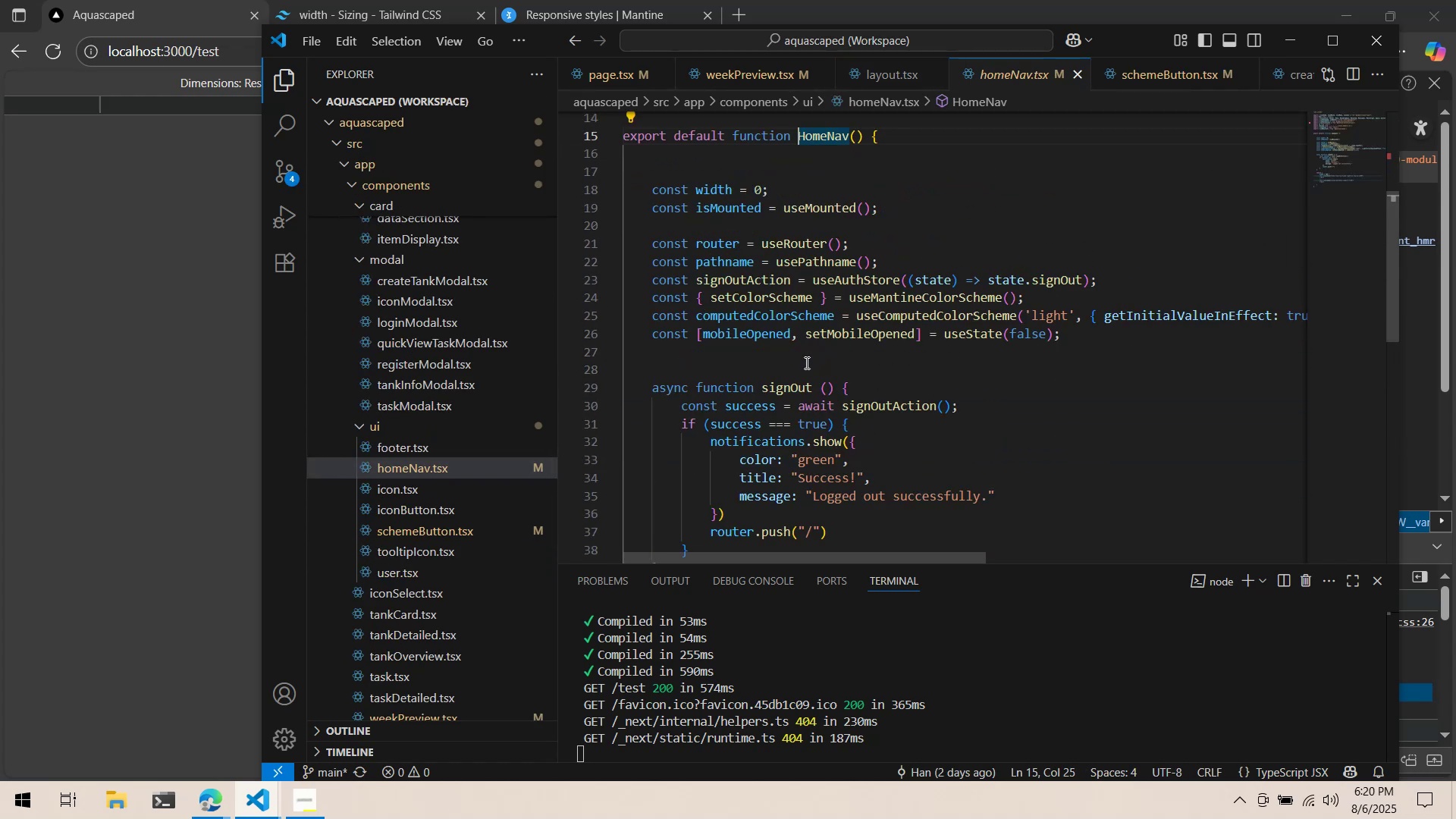 
scroll: coordinate [805, 362], scroll_direction: down, amount: 4.0
 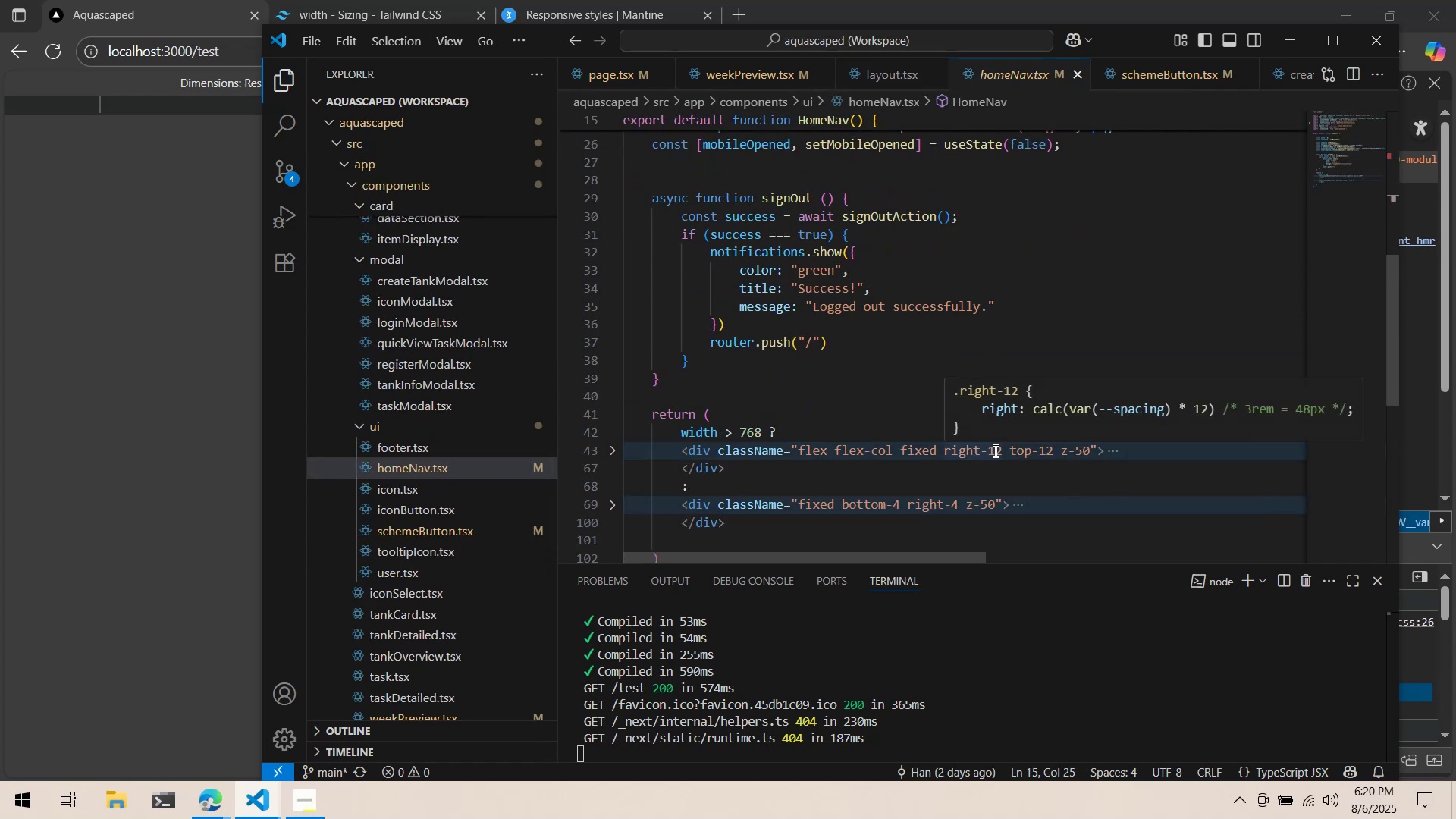 
left_click([1003, 453])
 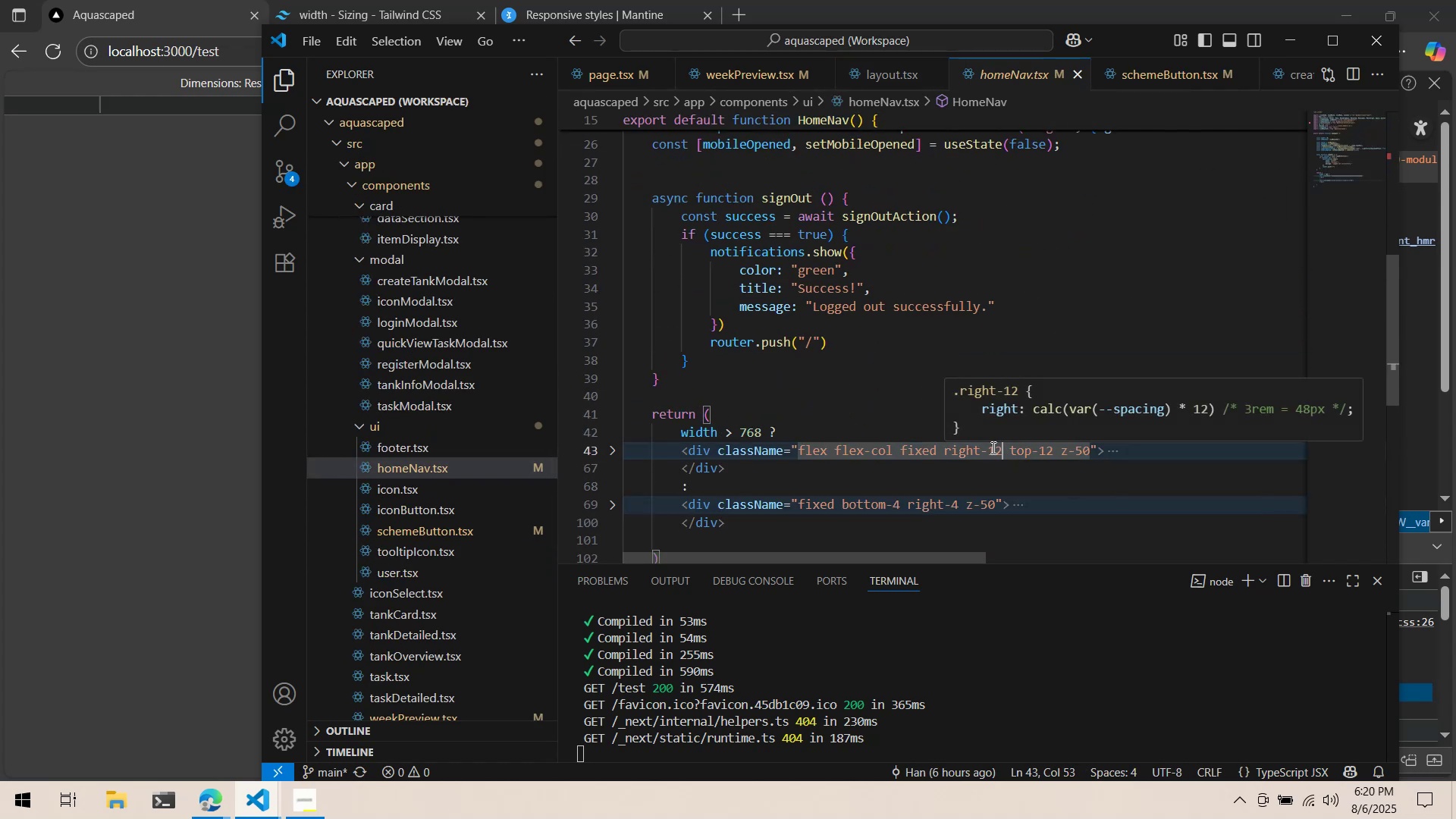 
key(Alt+AltLeft)
 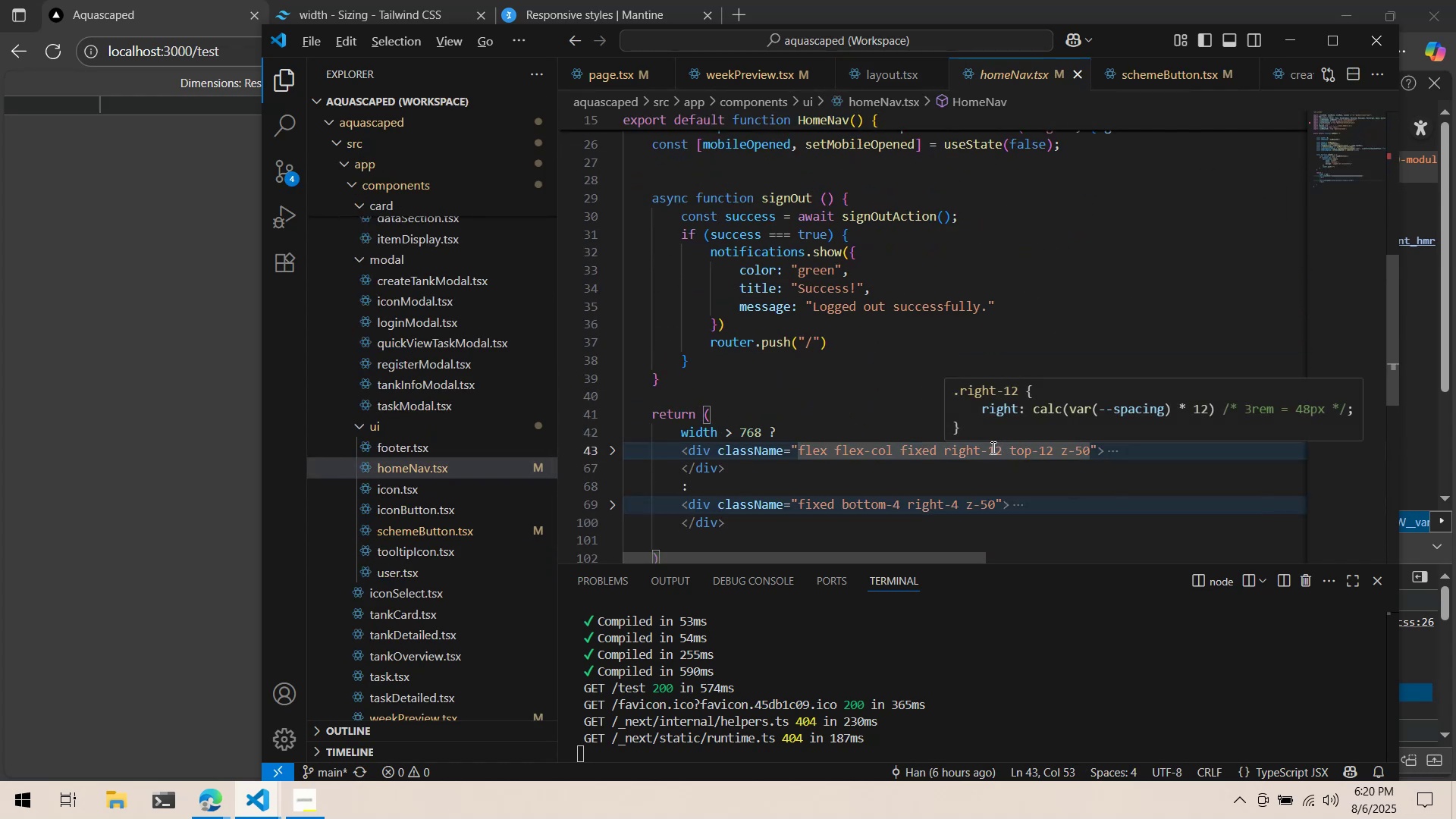 
key(Alt+Tab)
 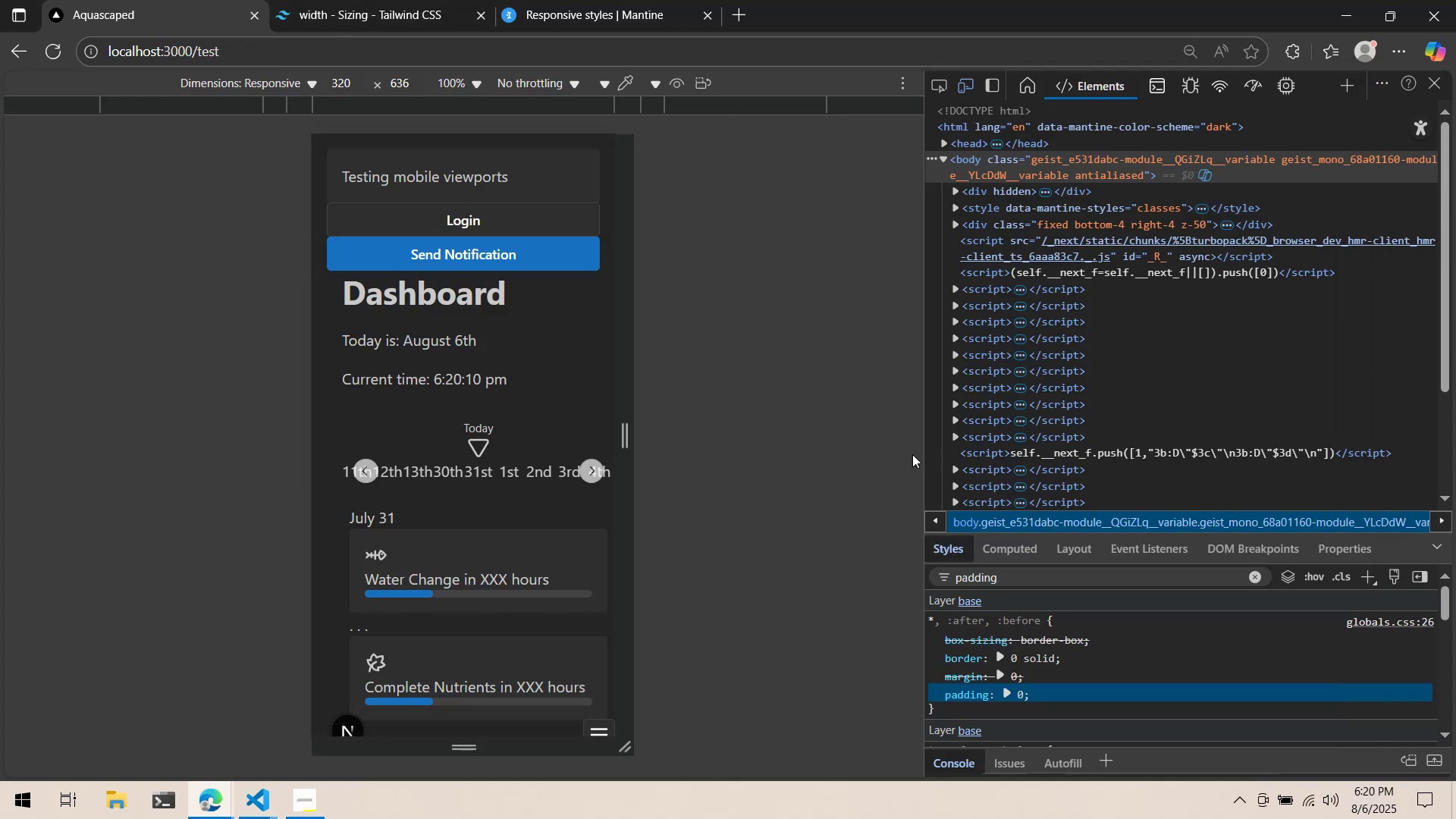 
key(Alt+AltLeft)
 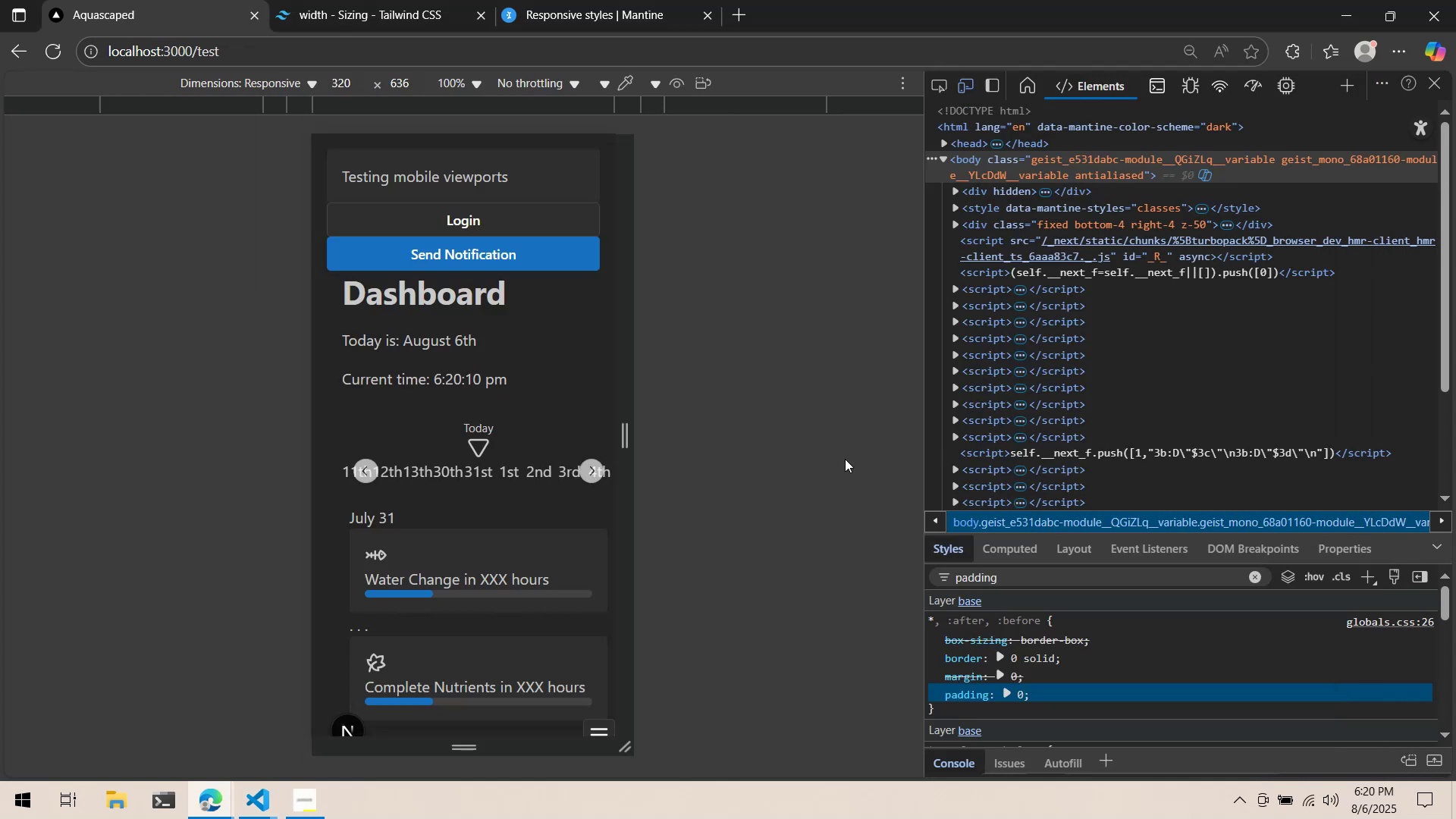 
key(Alt+Tab)
 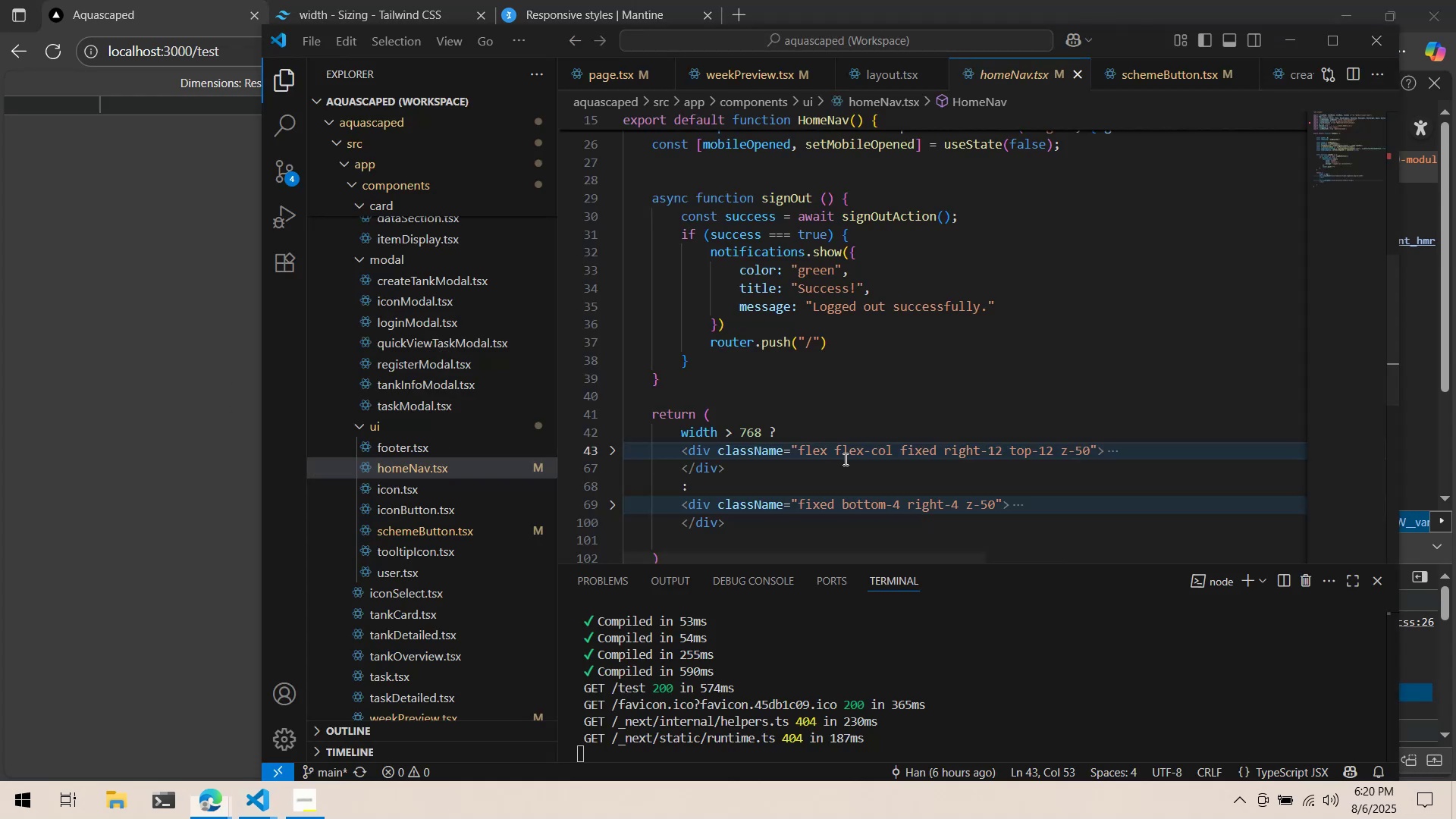 
key(Alt+Tab)
 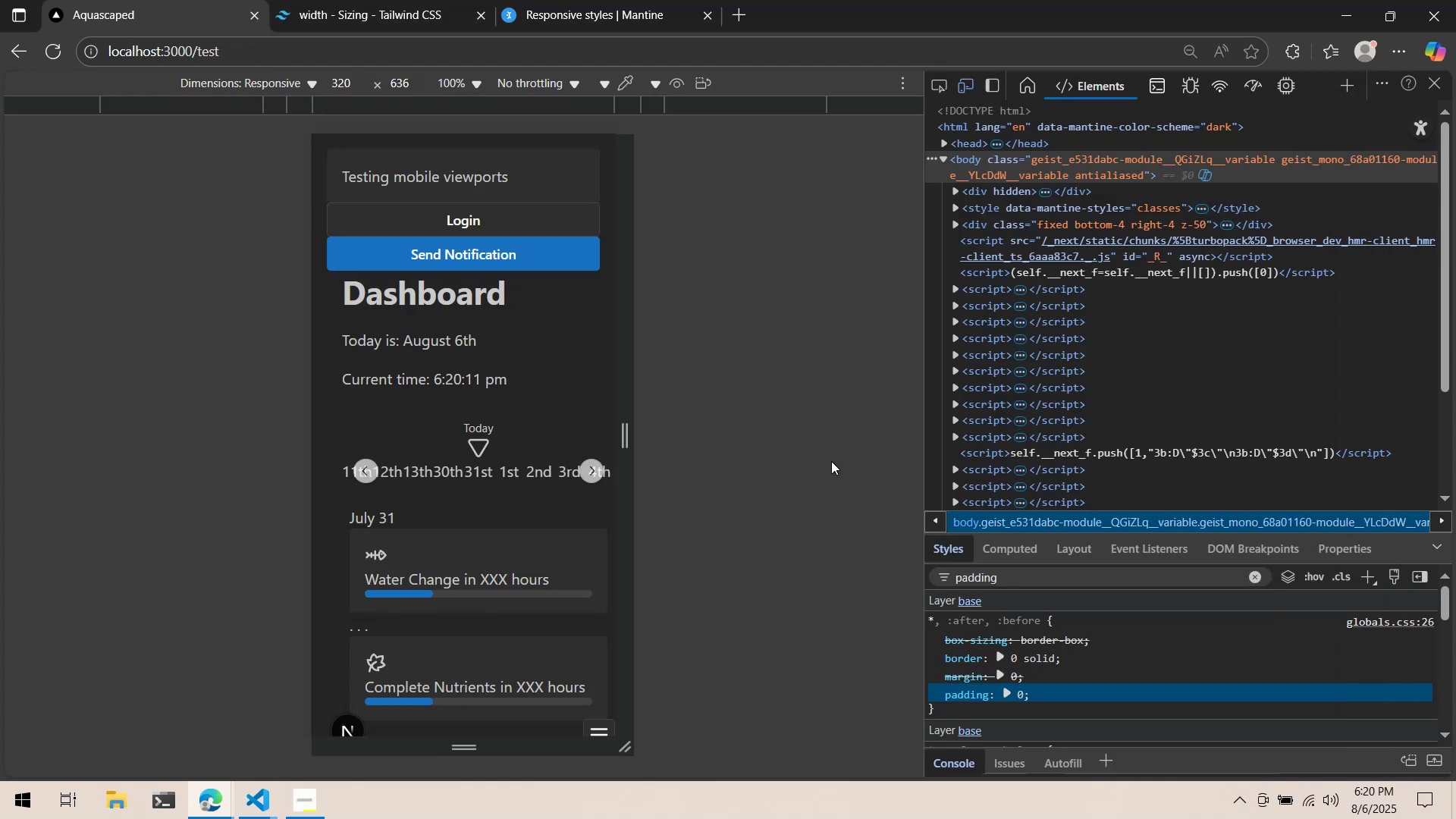 
key(Alt+AltLeft)
 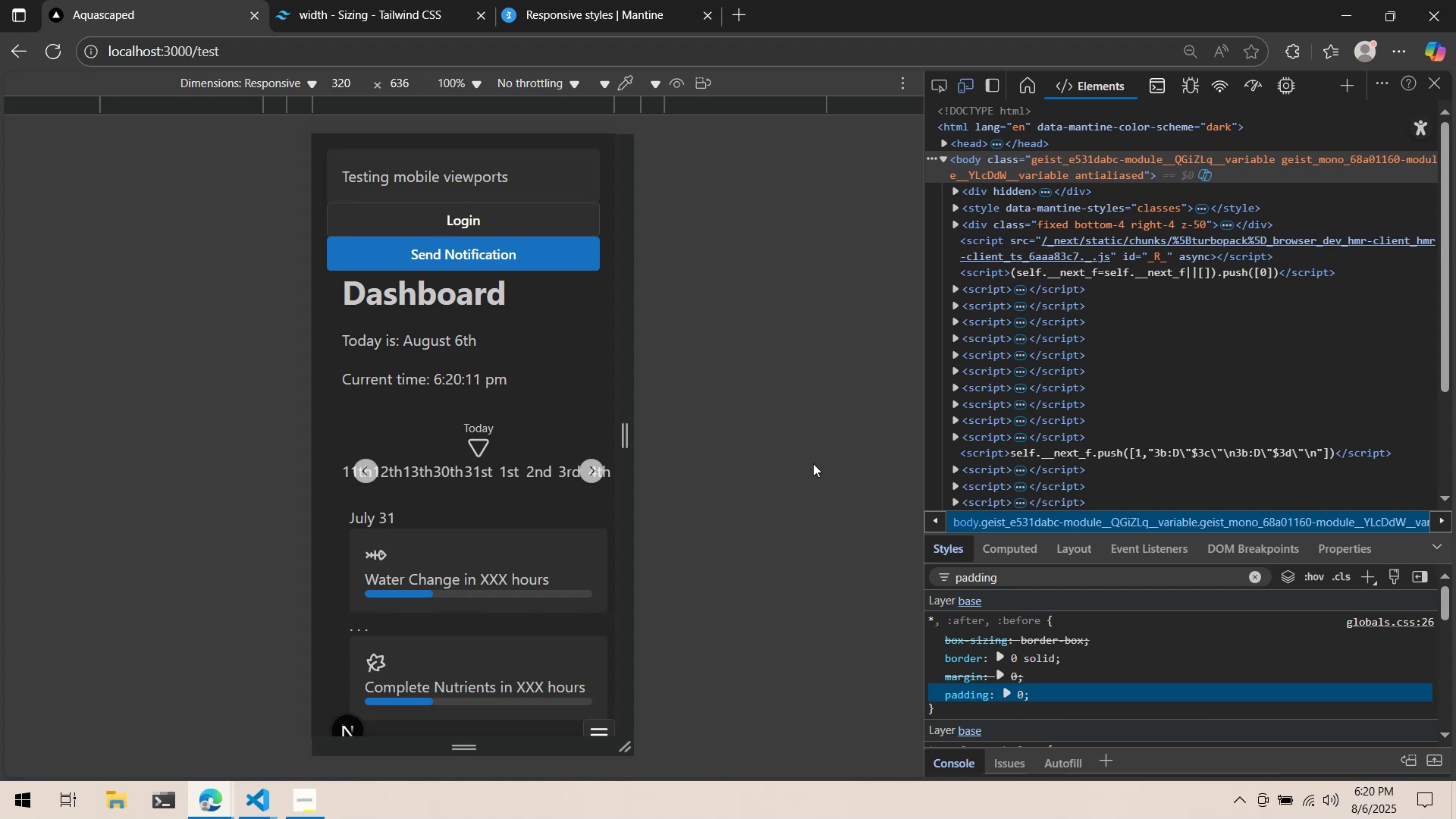 
key(Alt+Tab)
 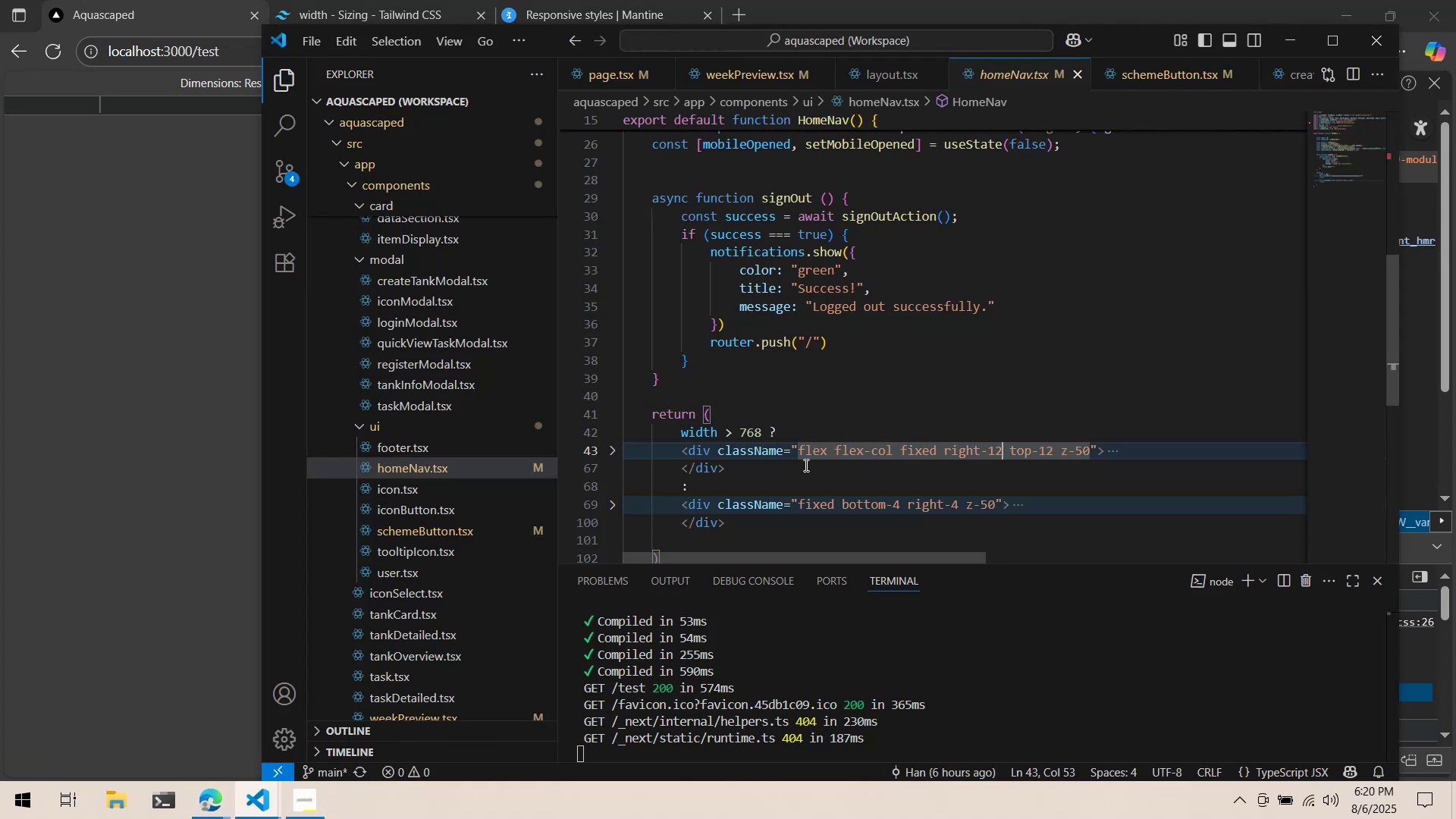 
key(Alt+AltLeft)
 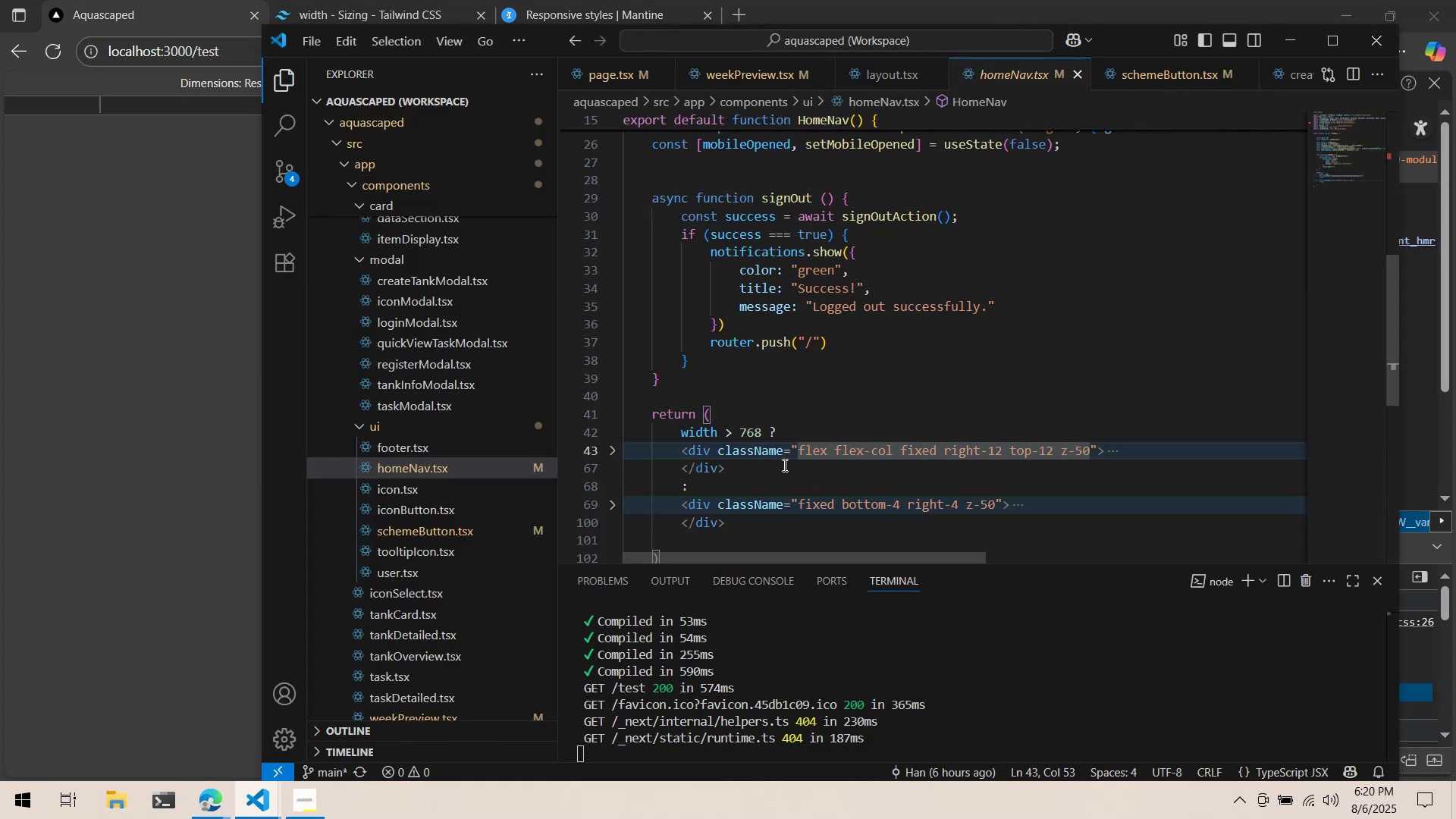 
key(Alt+Tab)
 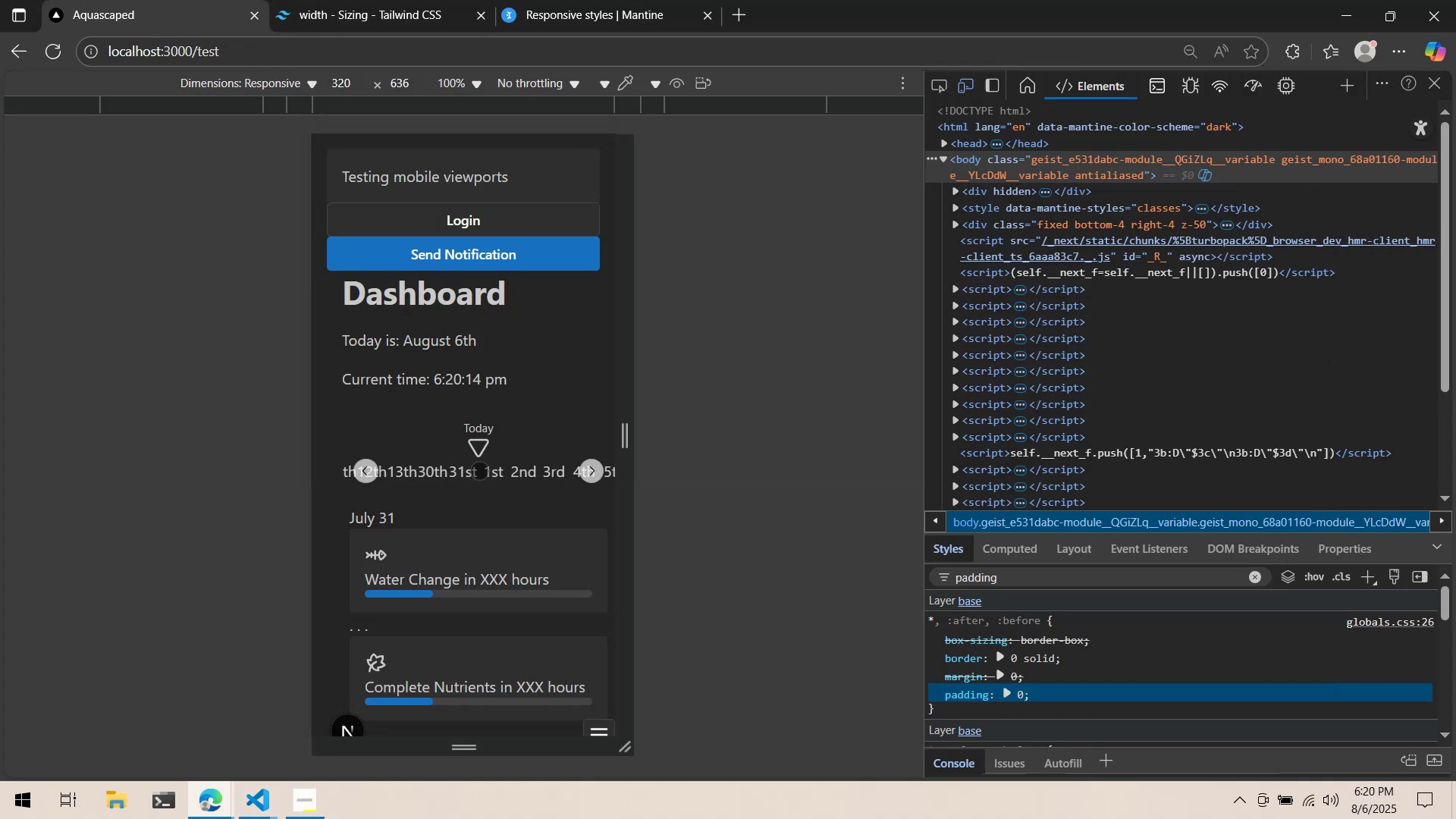 
key(Alt+AltLeft)
 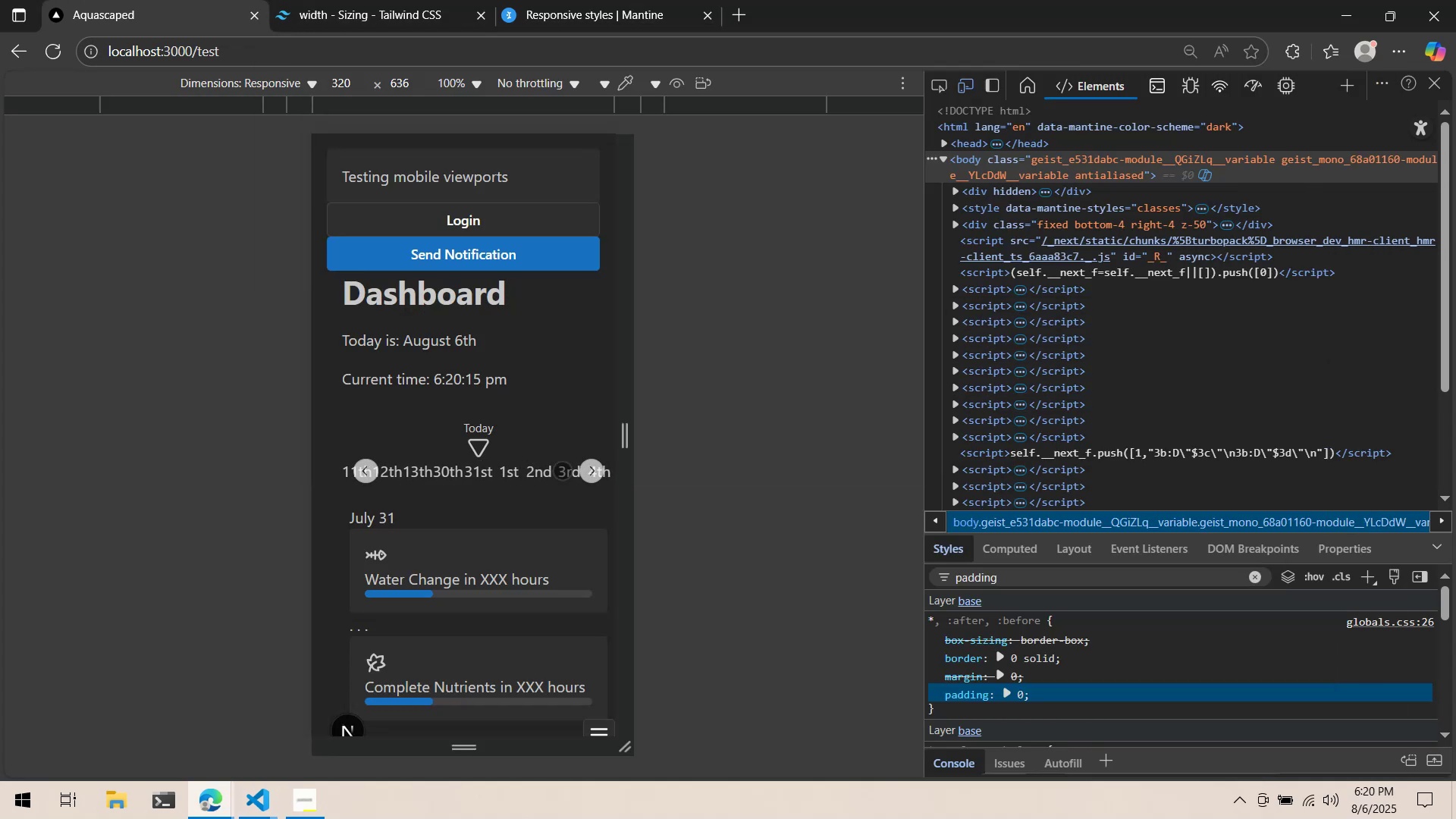 
key(Alt+Tab)
 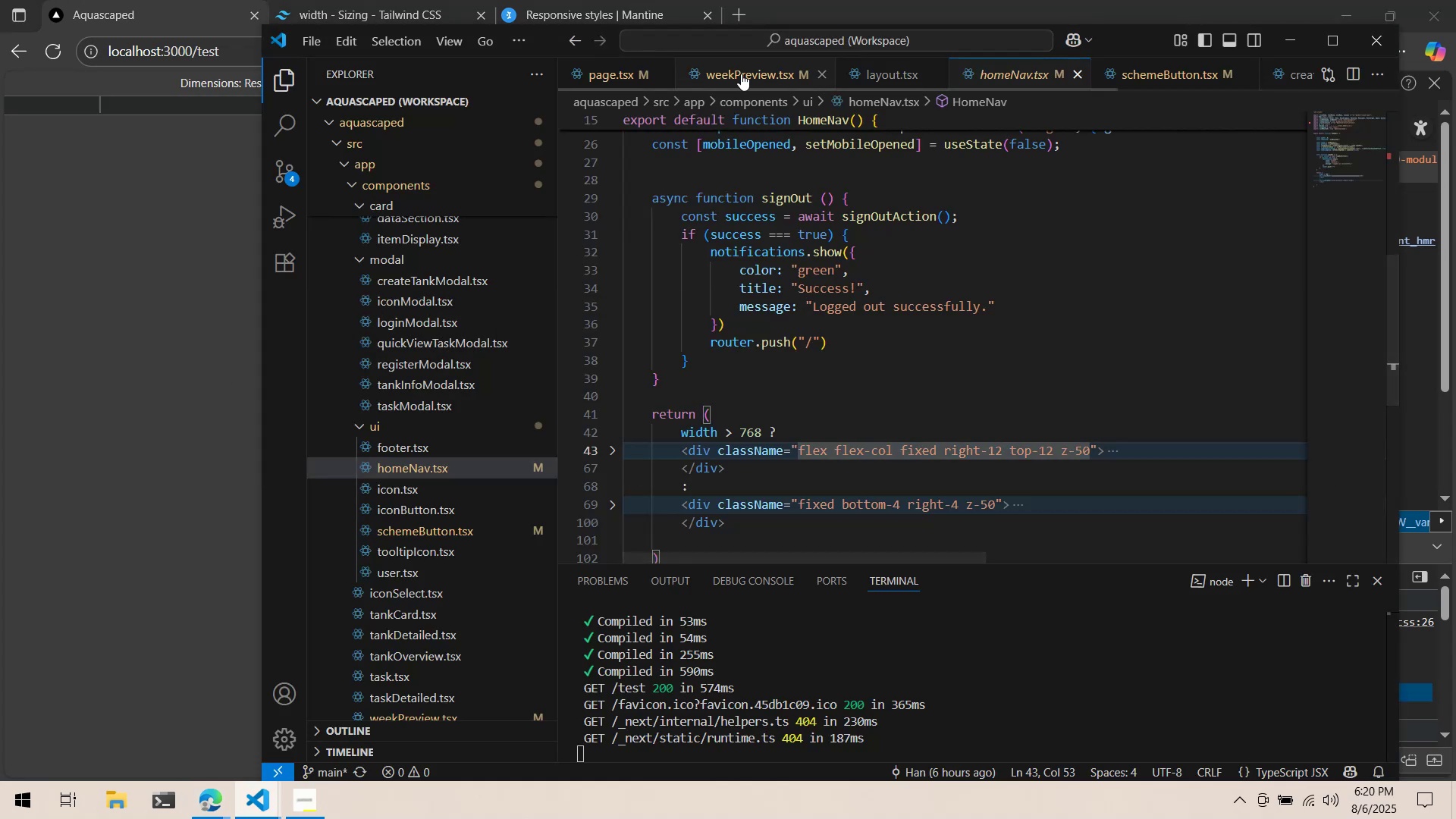 
double_click([595, 77])
 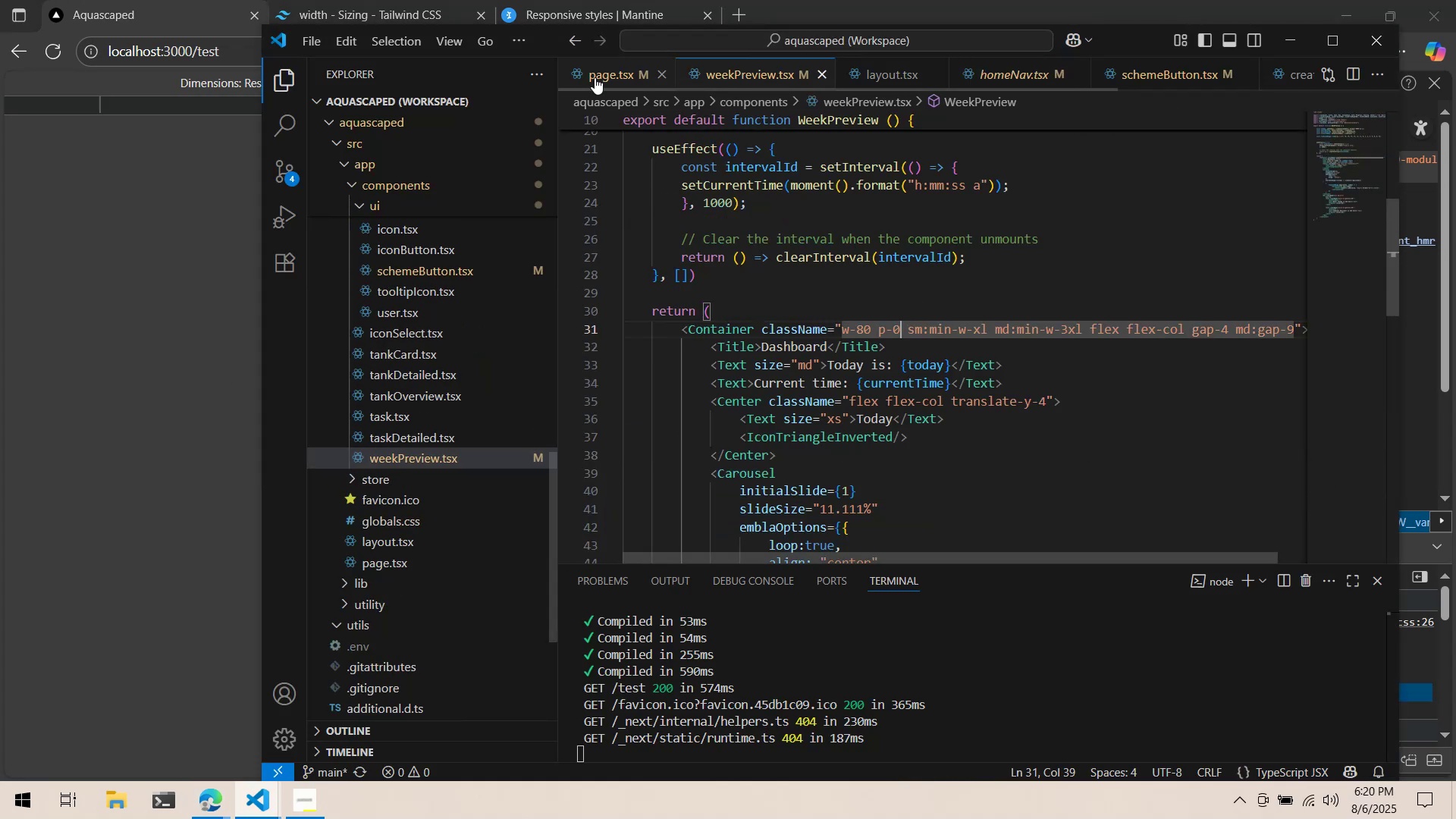 
key(Alt+AltLeft)
 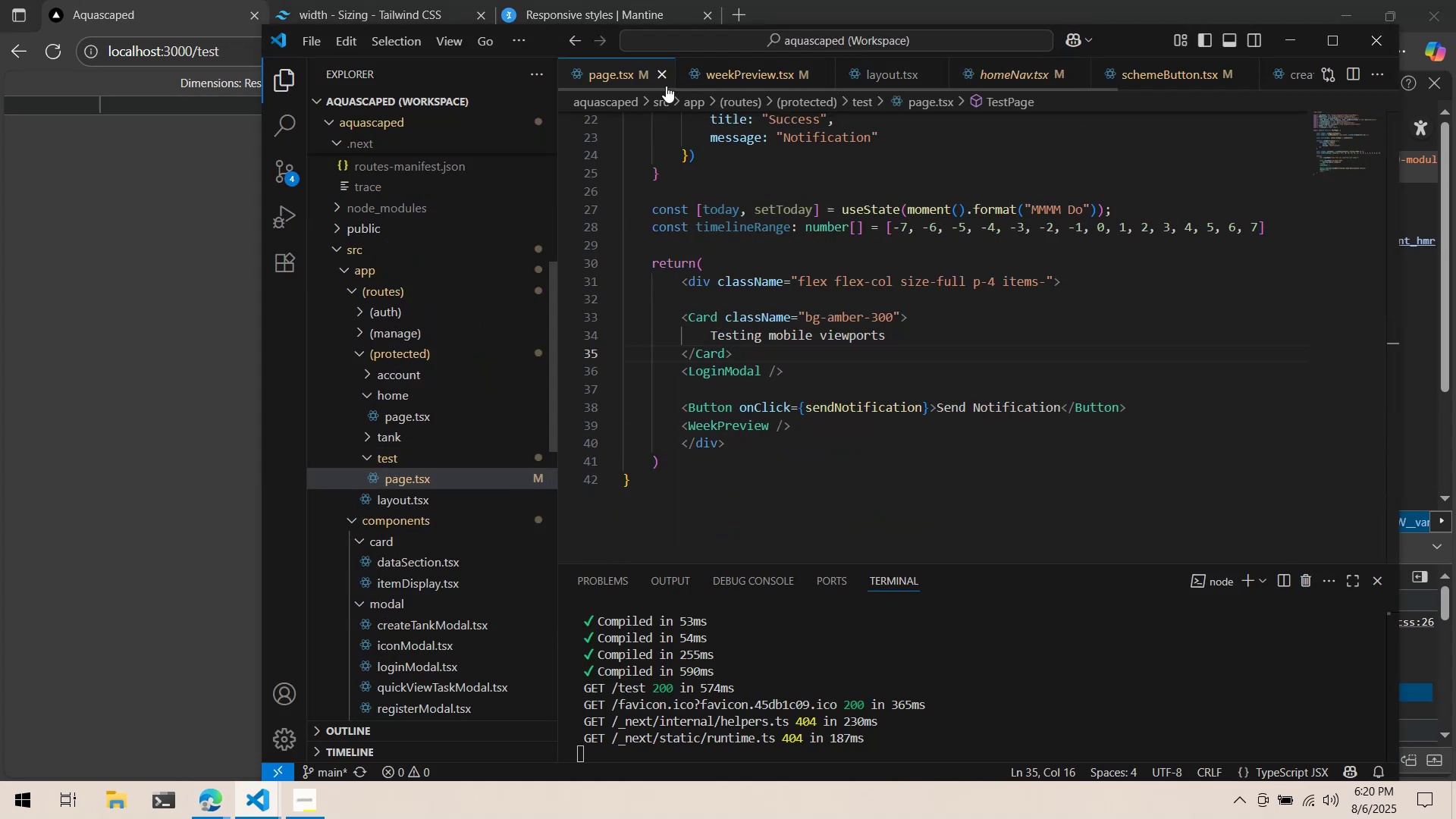 
key(Tab)
 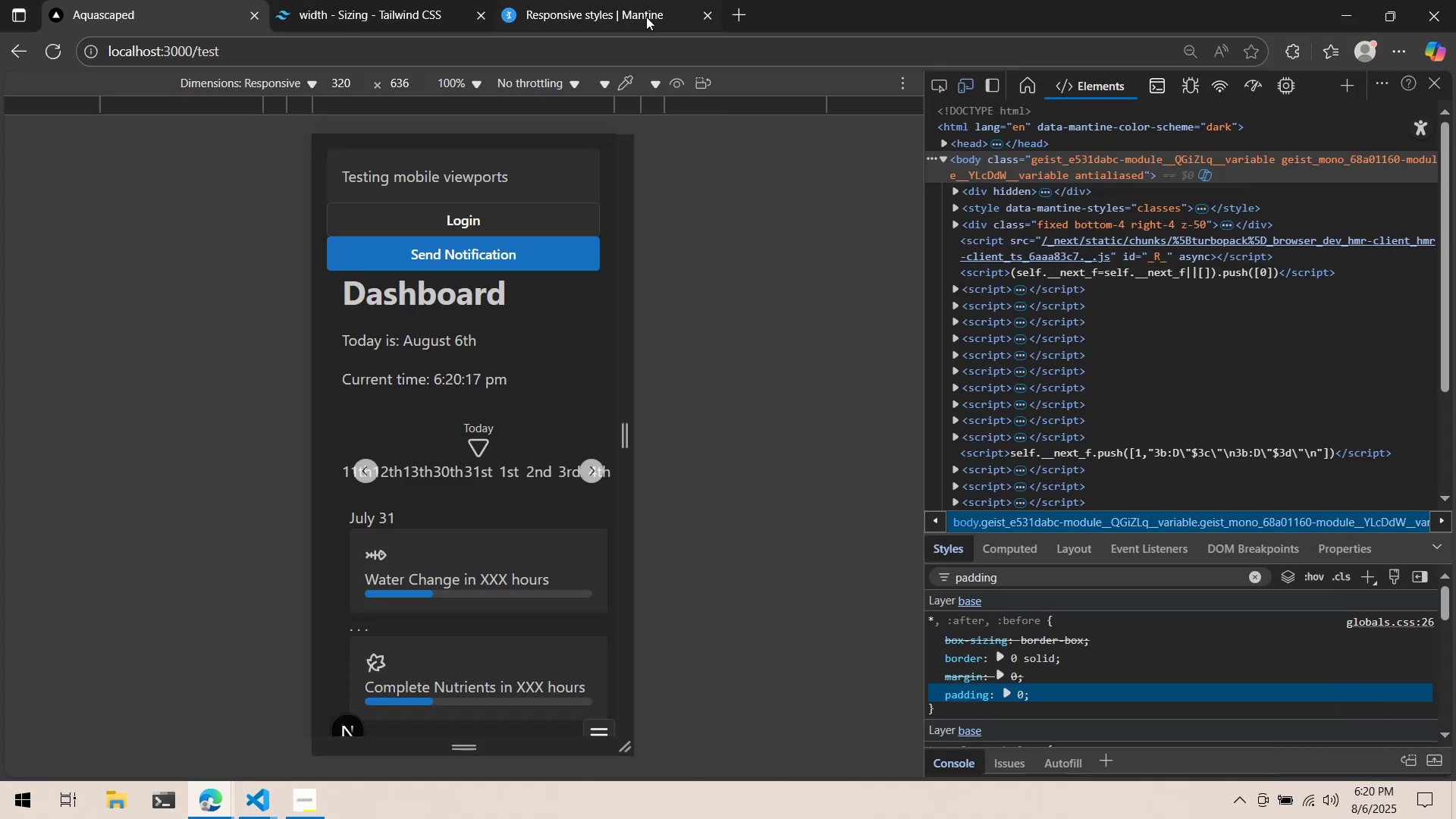 
left_click([631, 6])
 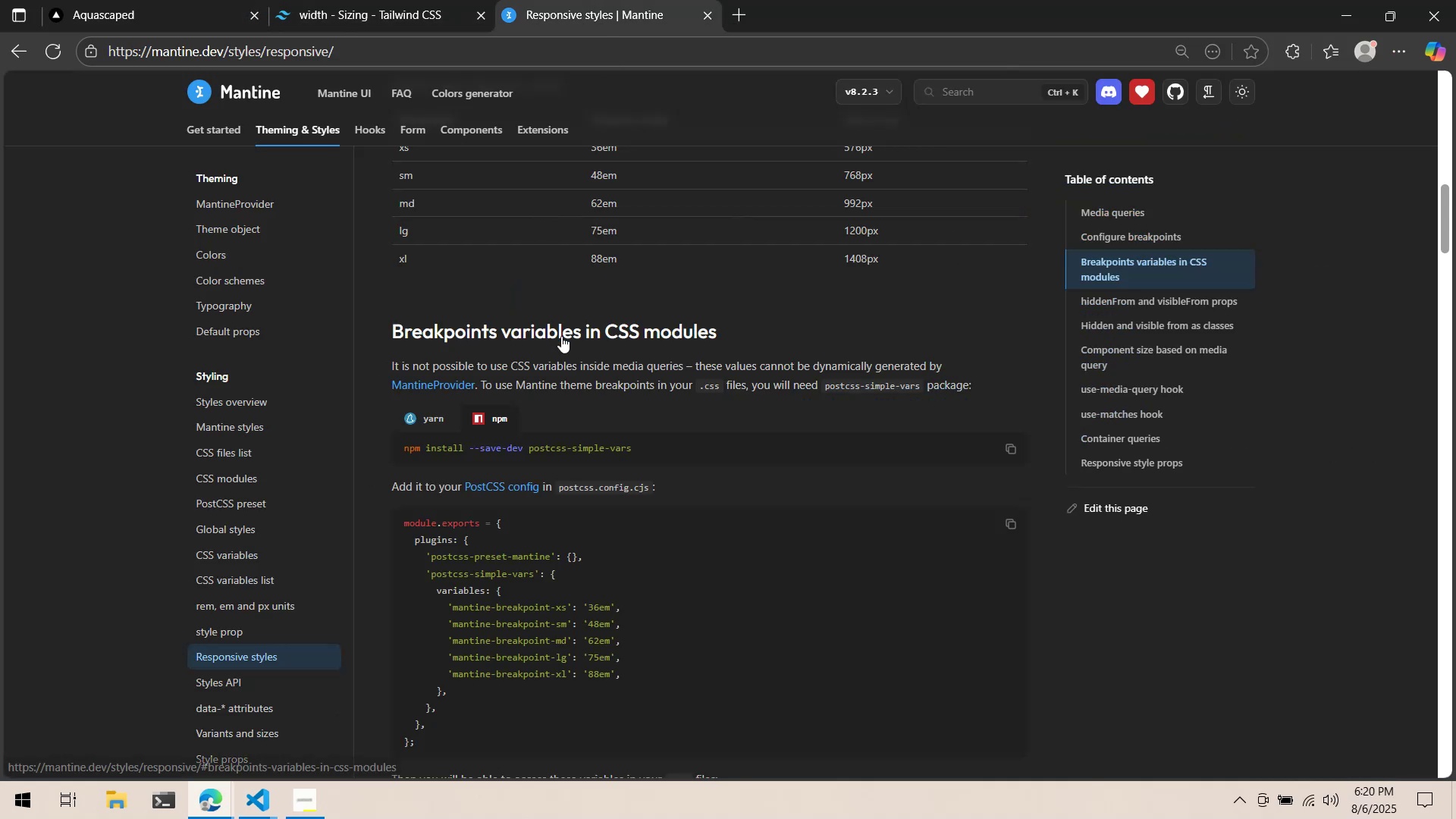 
scroll: coordinate [561, 336], scroll_direction: down, amount: 1.0
 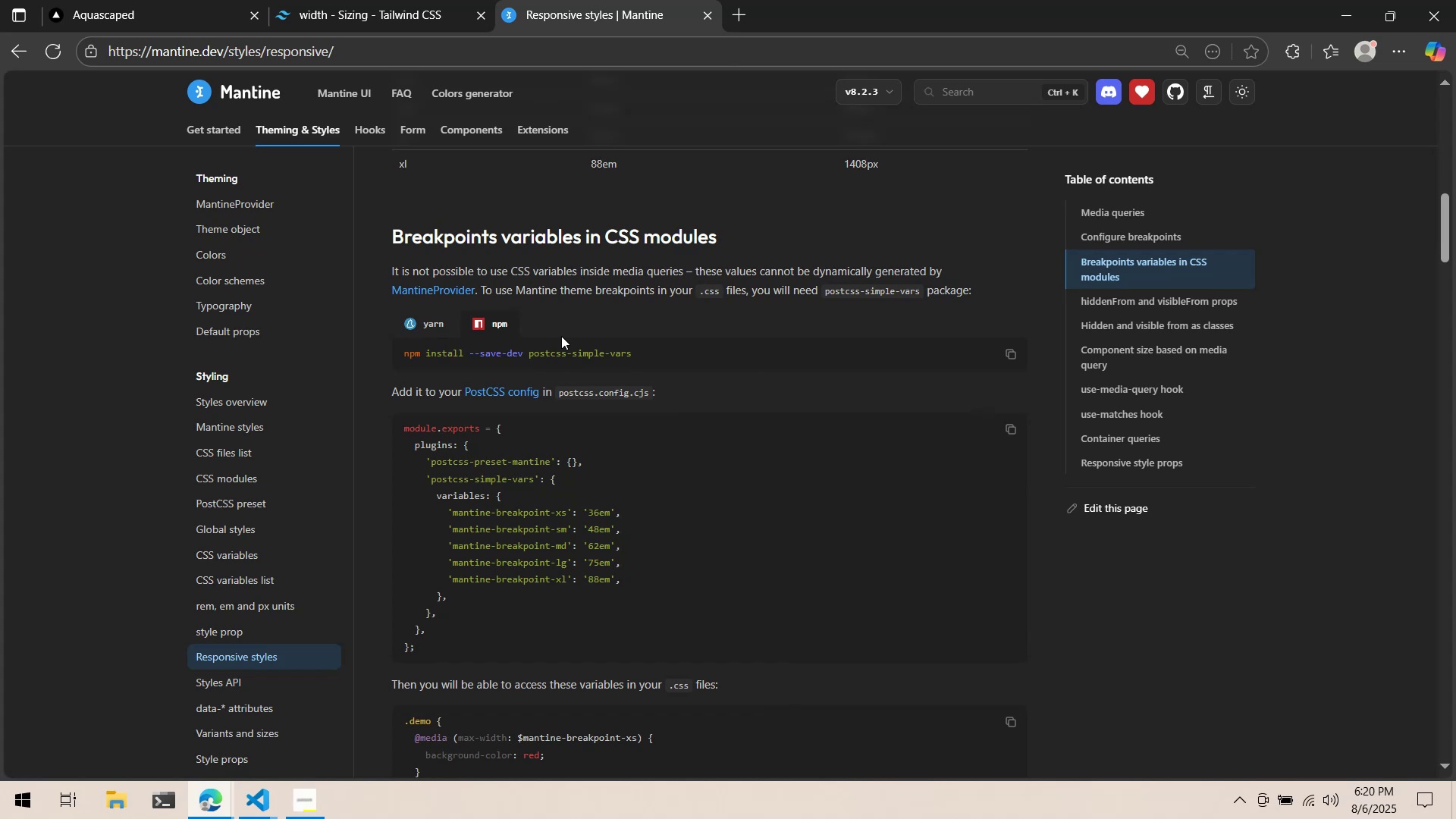 
wait(10.07)
 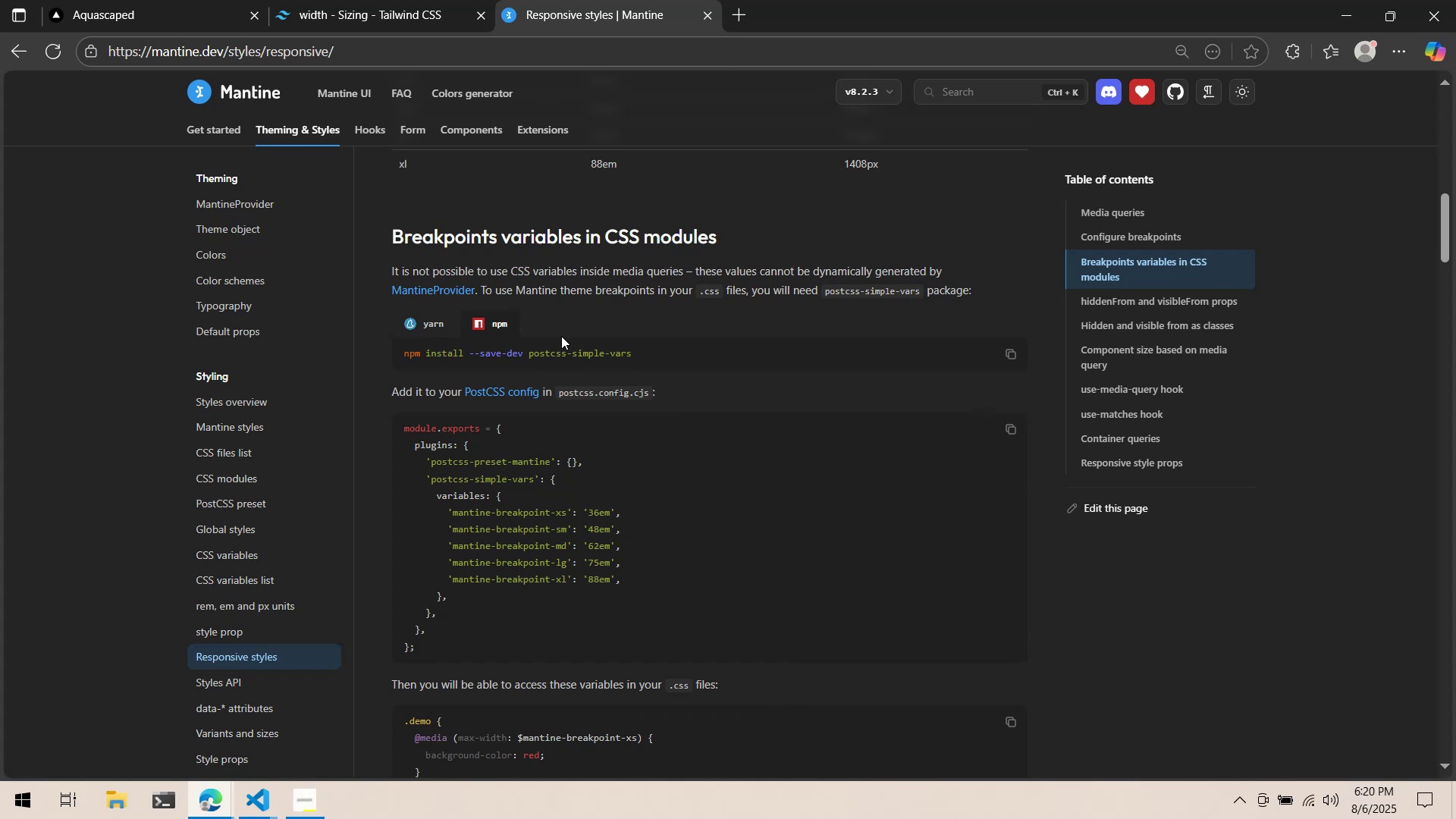 
key(Alt+AltLeft)
 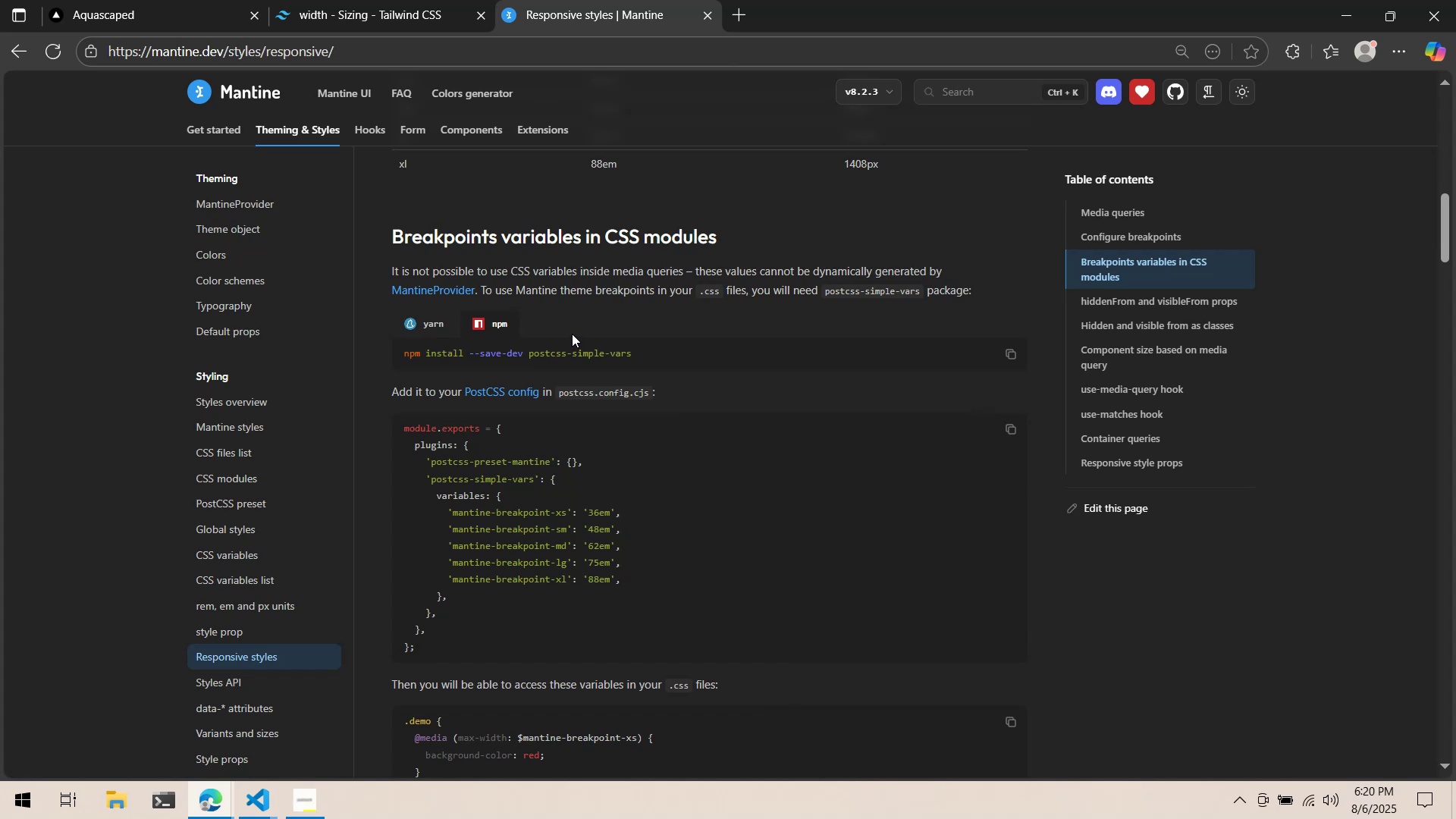 
key(Alt+Tab)
 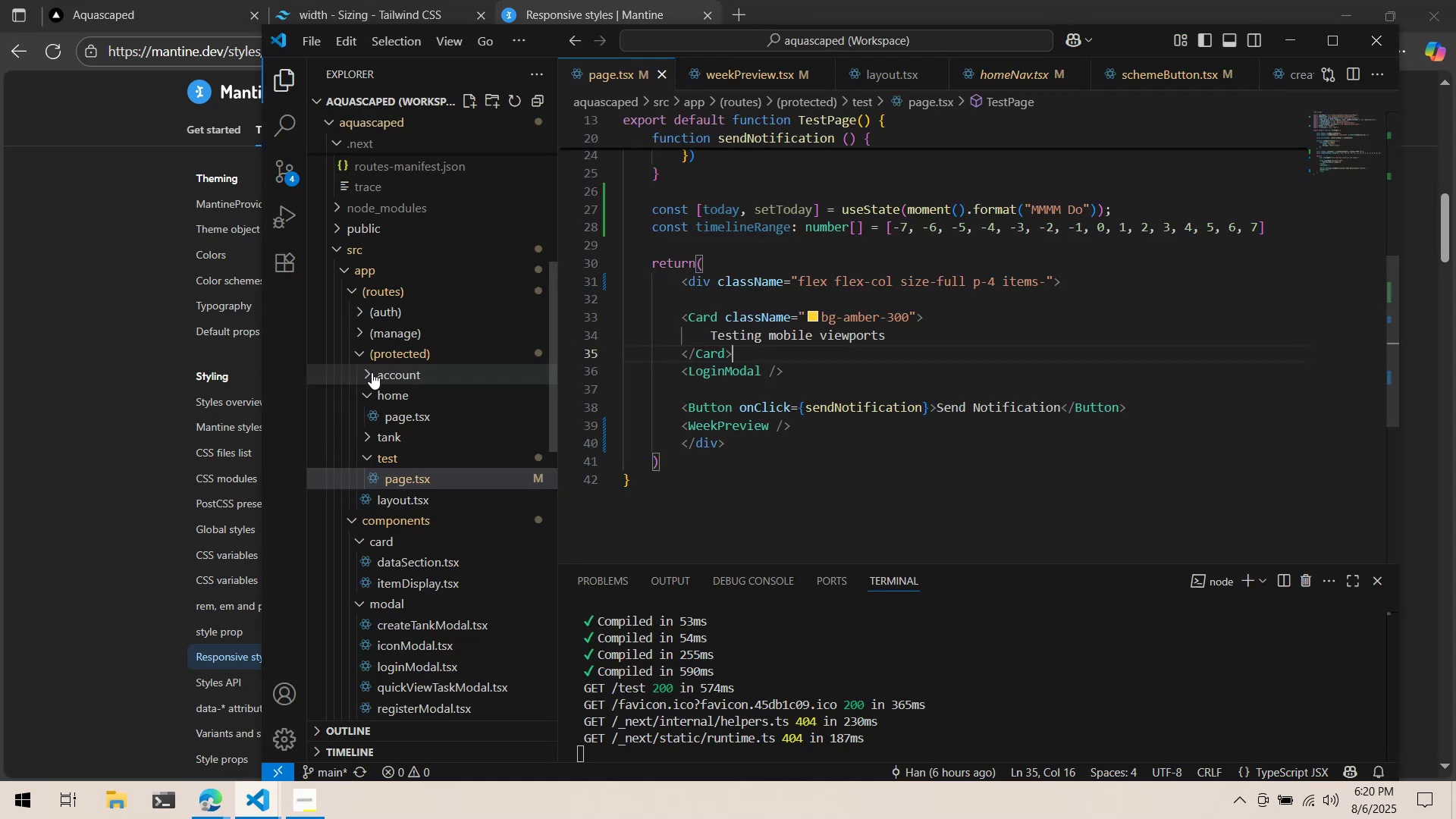 
scroll: coordinate [438, 367], scroll_direction: up, amount: 1.0
 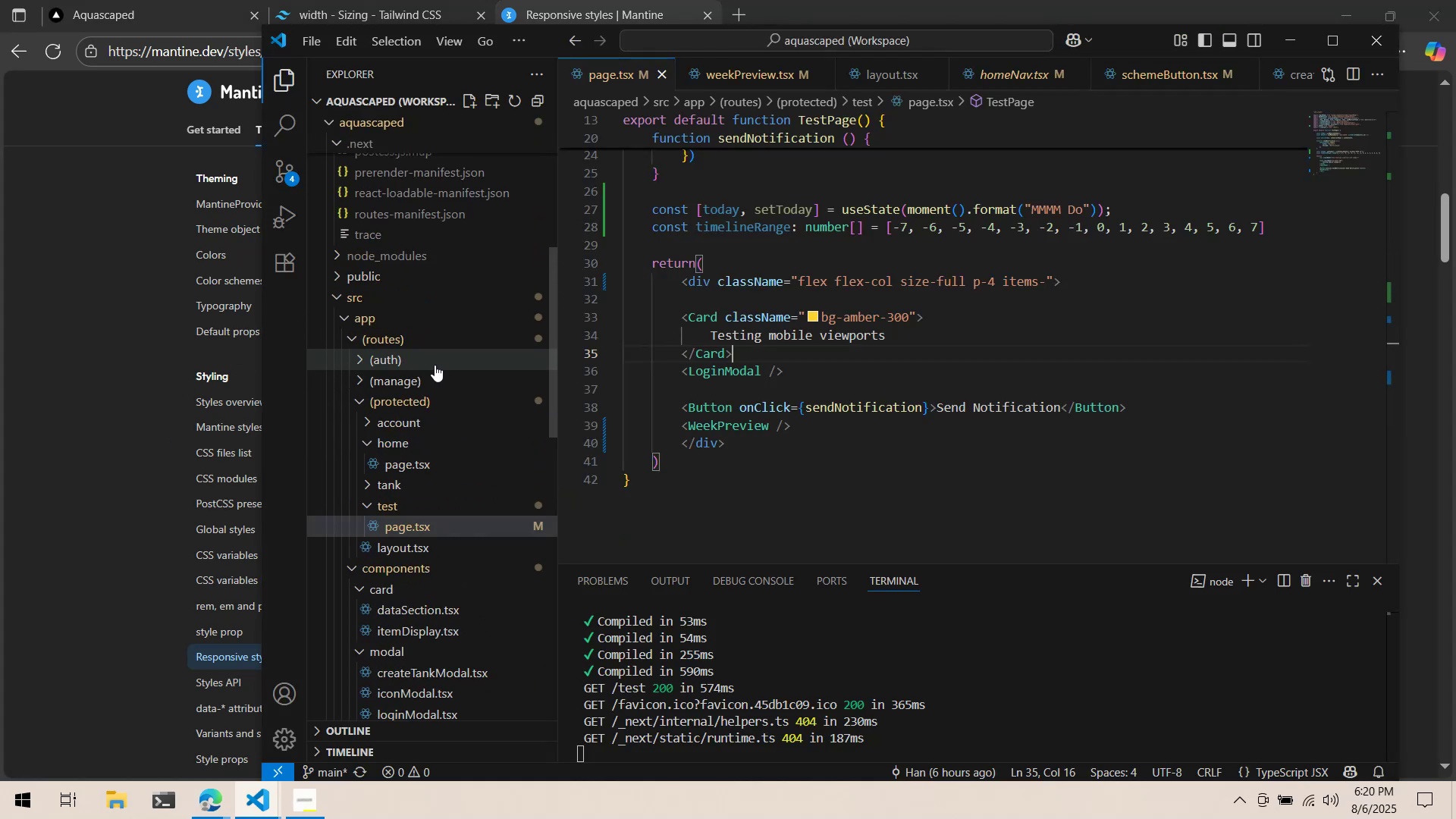 
hold_key(key=ControlLeft, duration=0.44)
 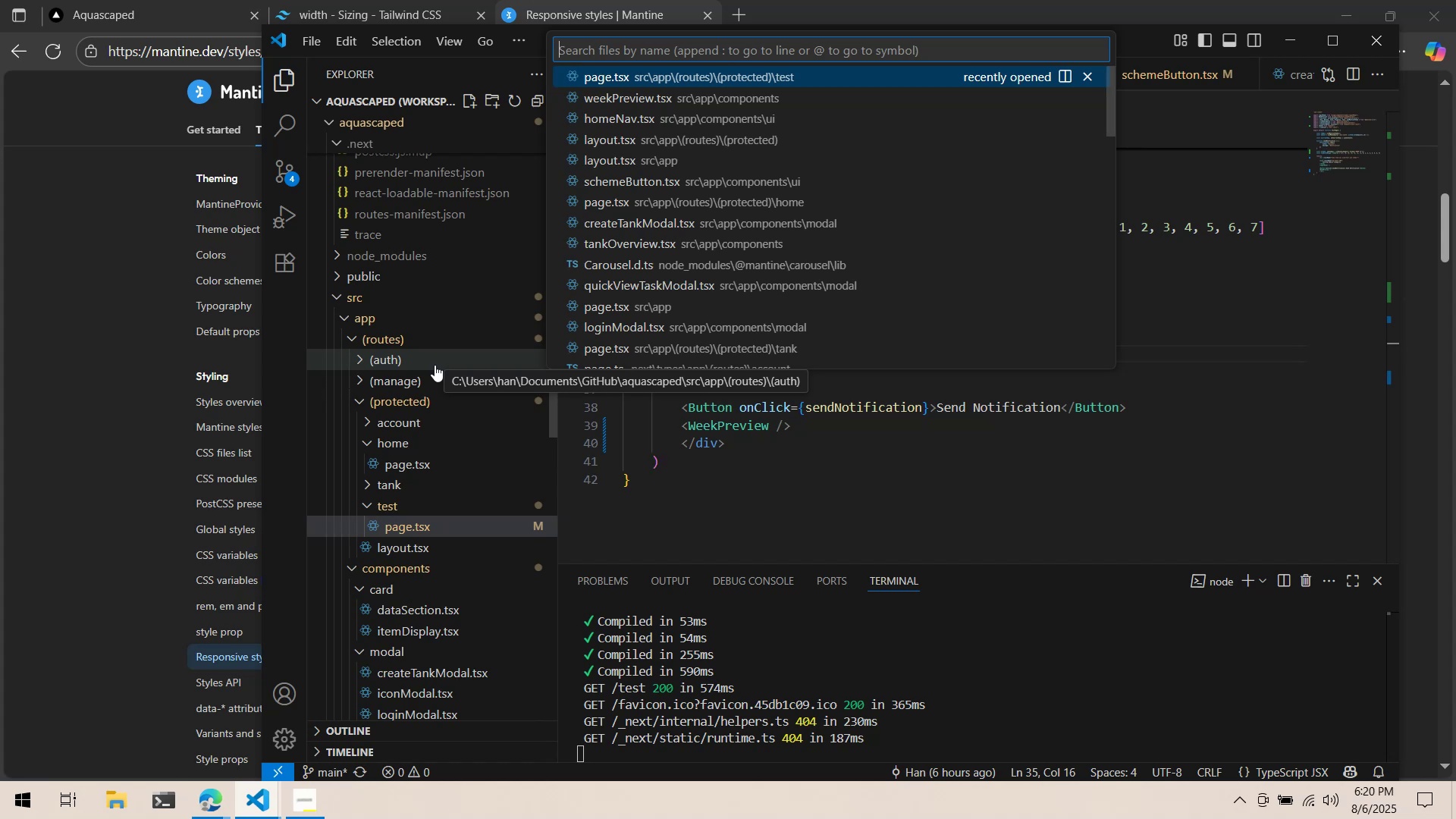 
key(Control+Shift+ShiftLeft)
 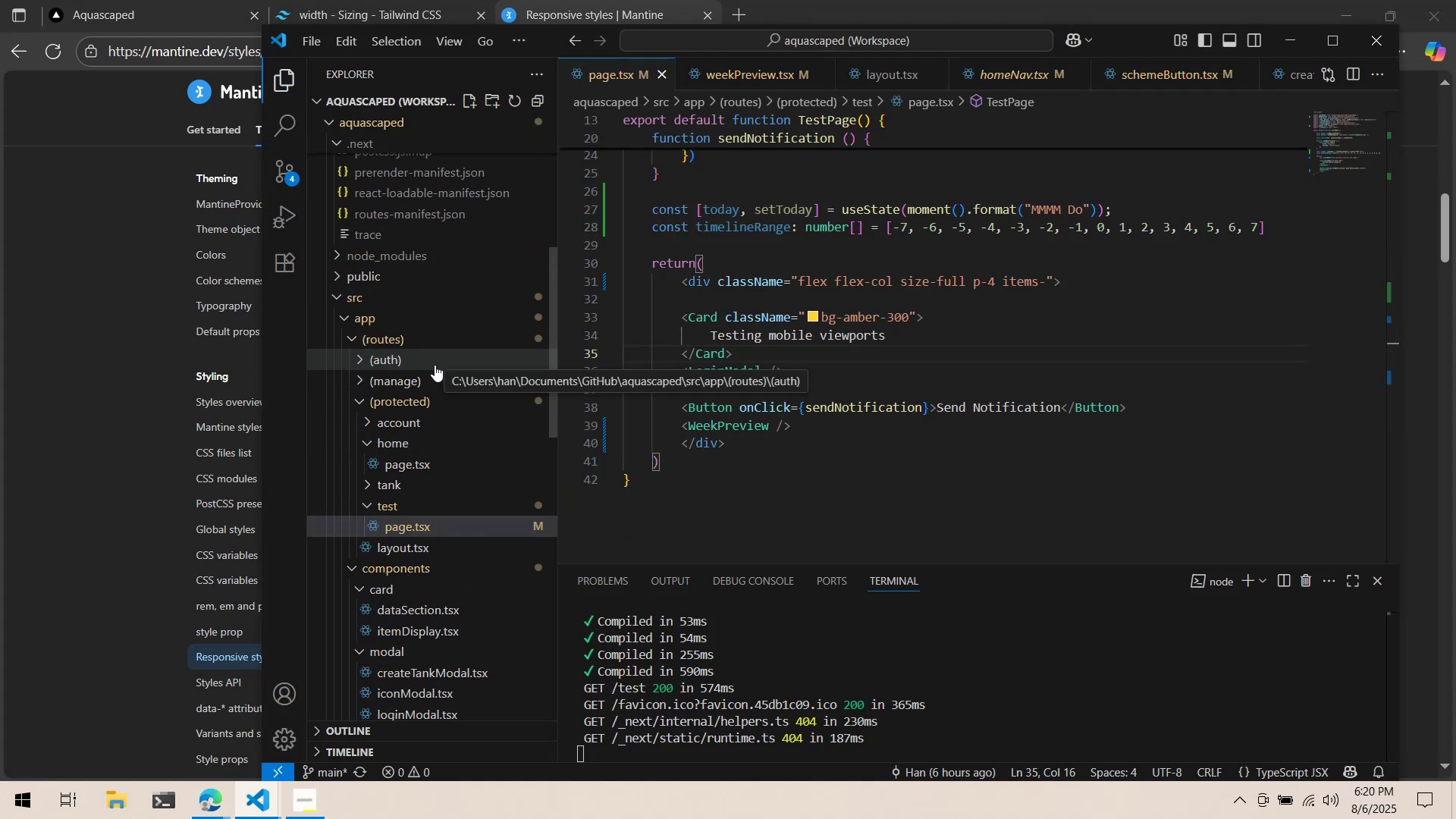 
key(Control+P)
 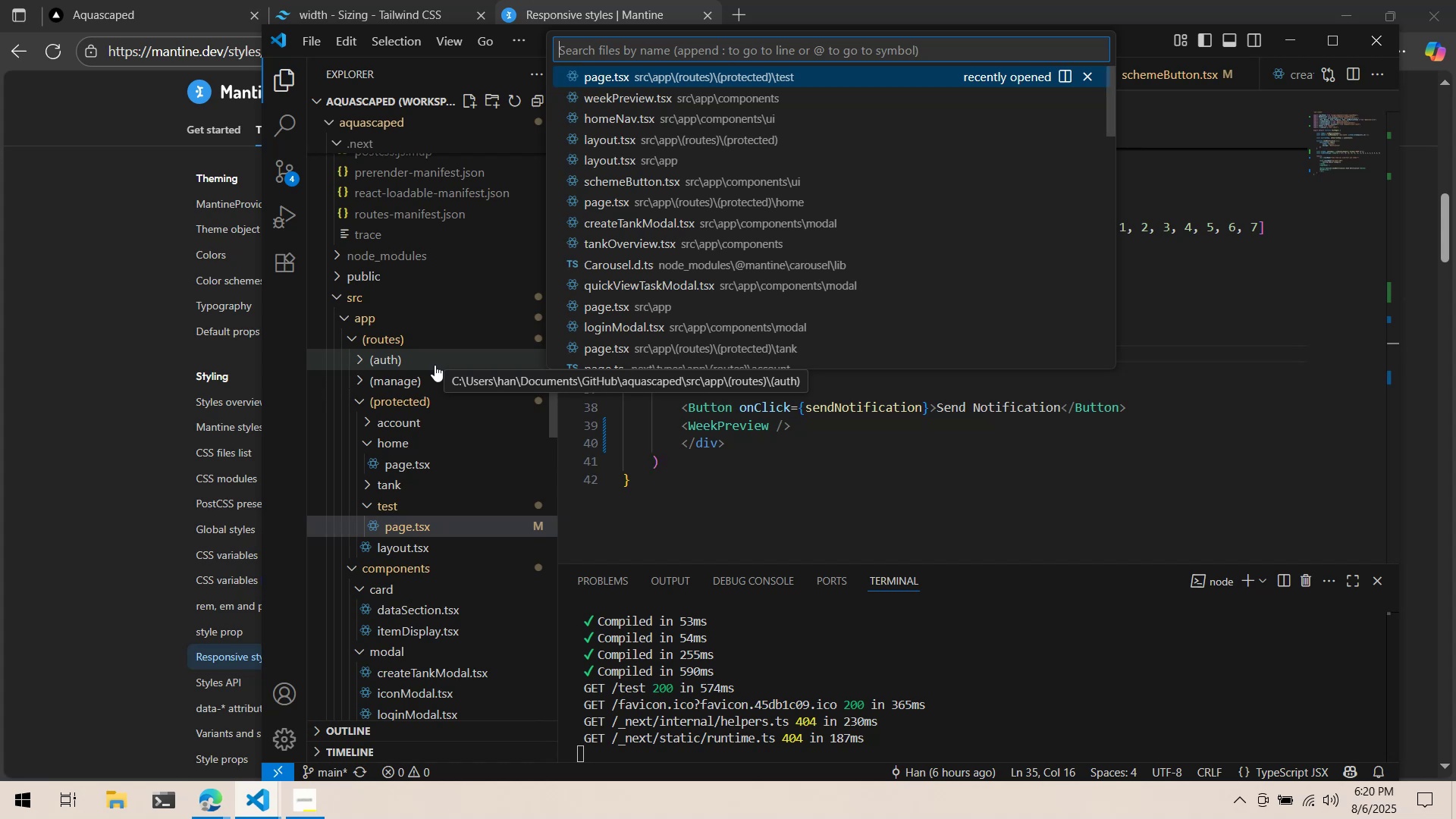 
type(post)
 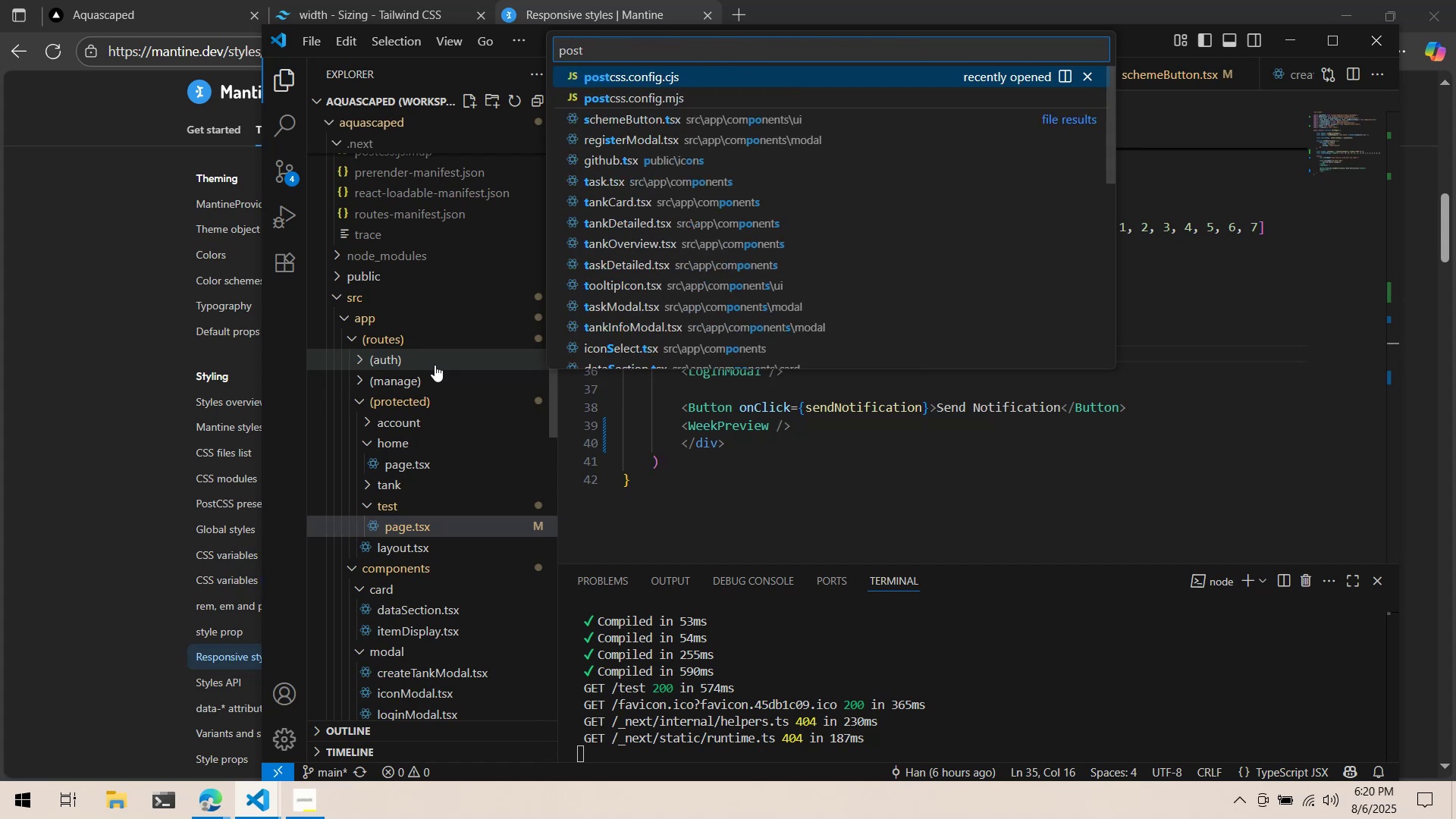 
key(Enter)
 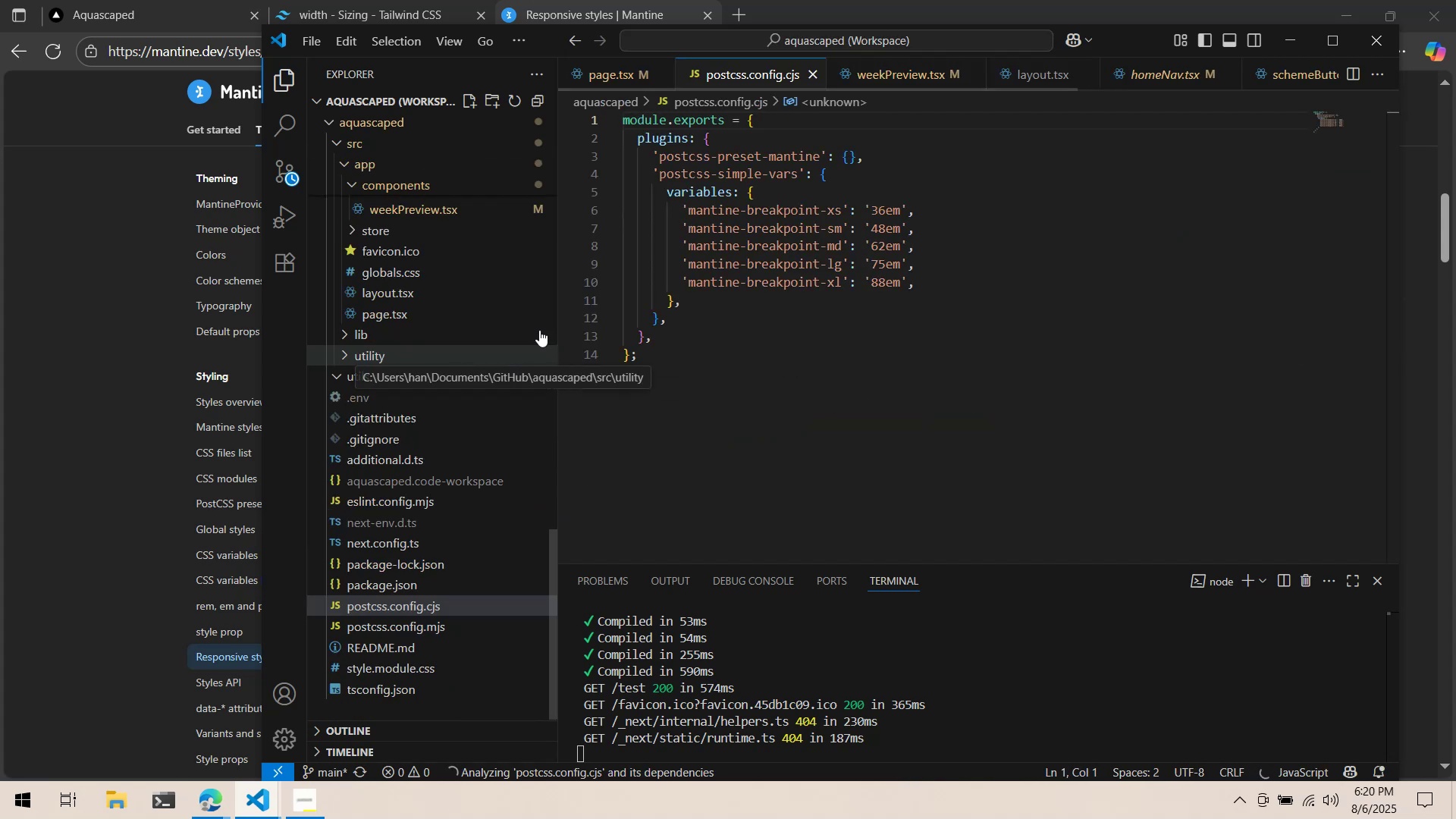 
key(Alt+AltLeft)
 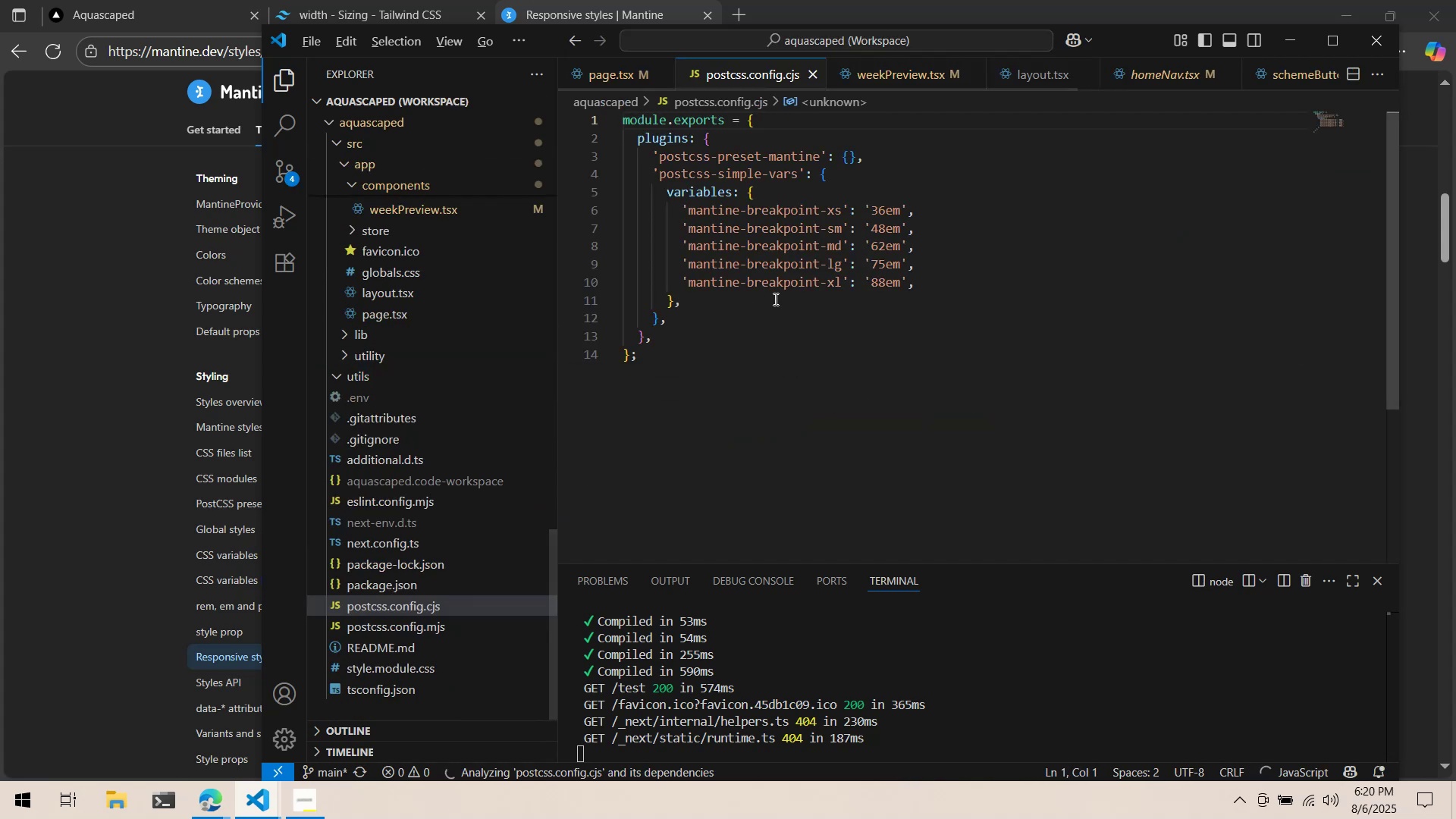 
key(Alt+Tab)
 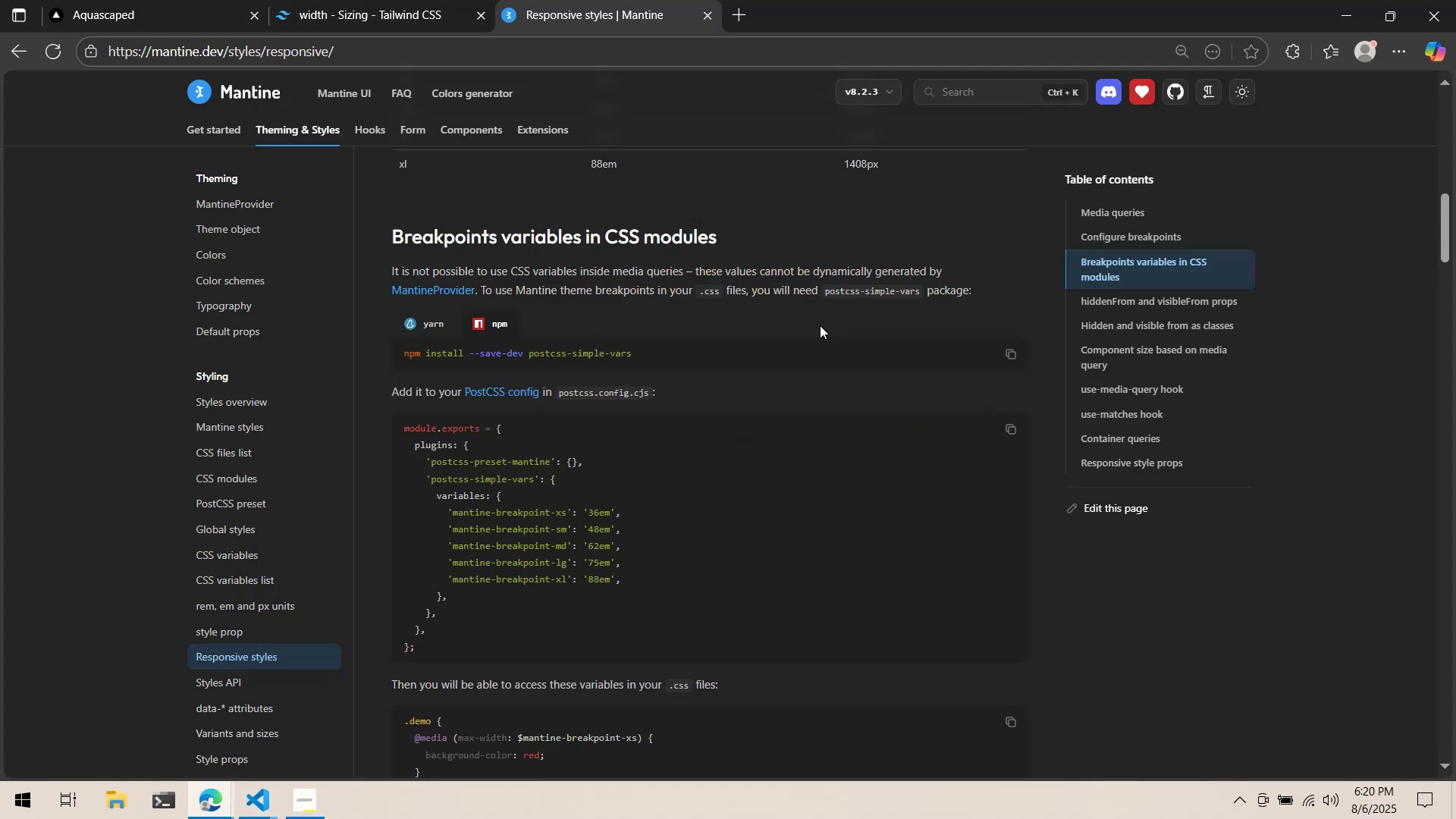 
scroll: coordinate [802, 346], scroll_direction: down, amount: 3.0
 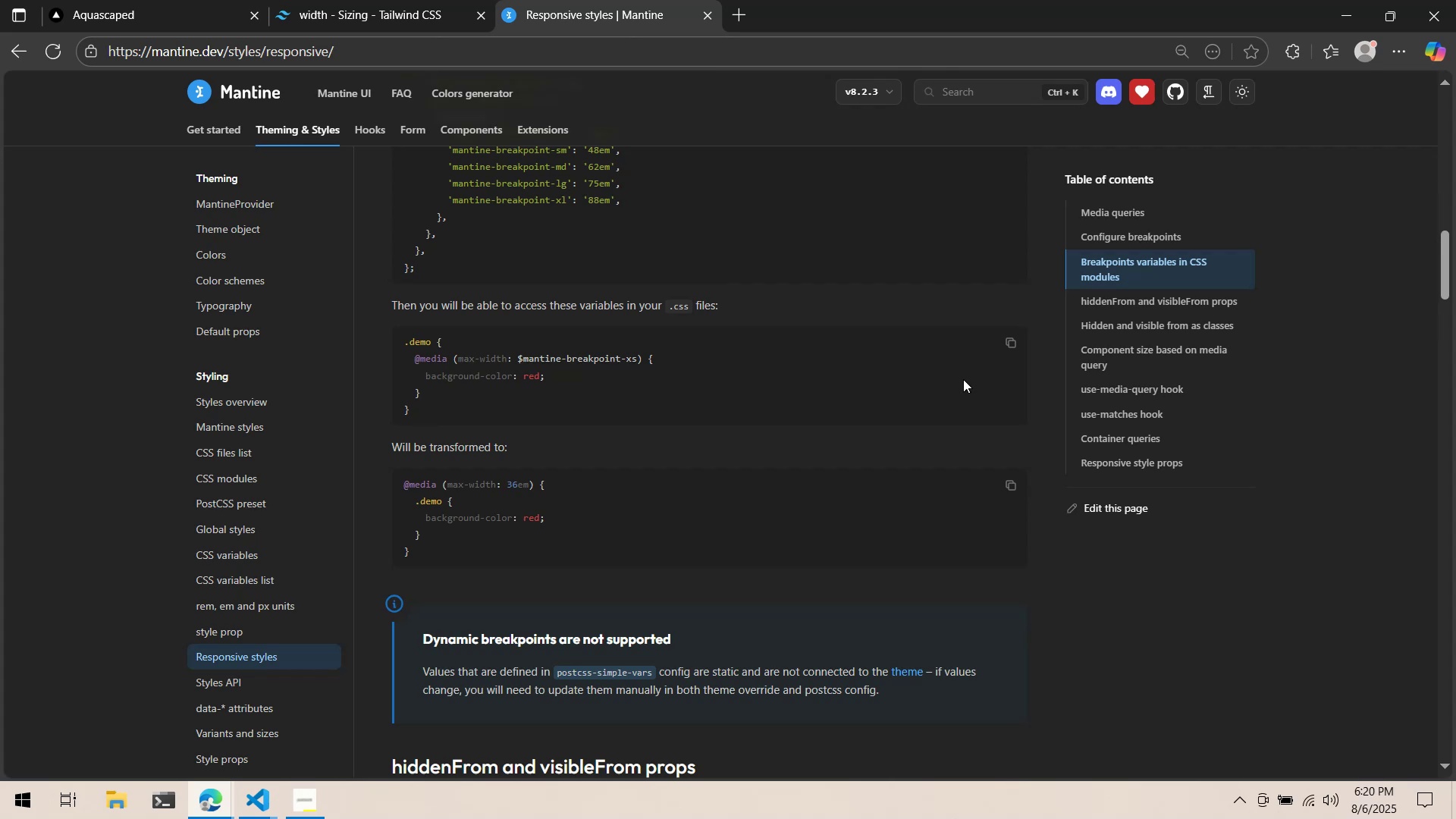 
key(Alt+AltLeft)
 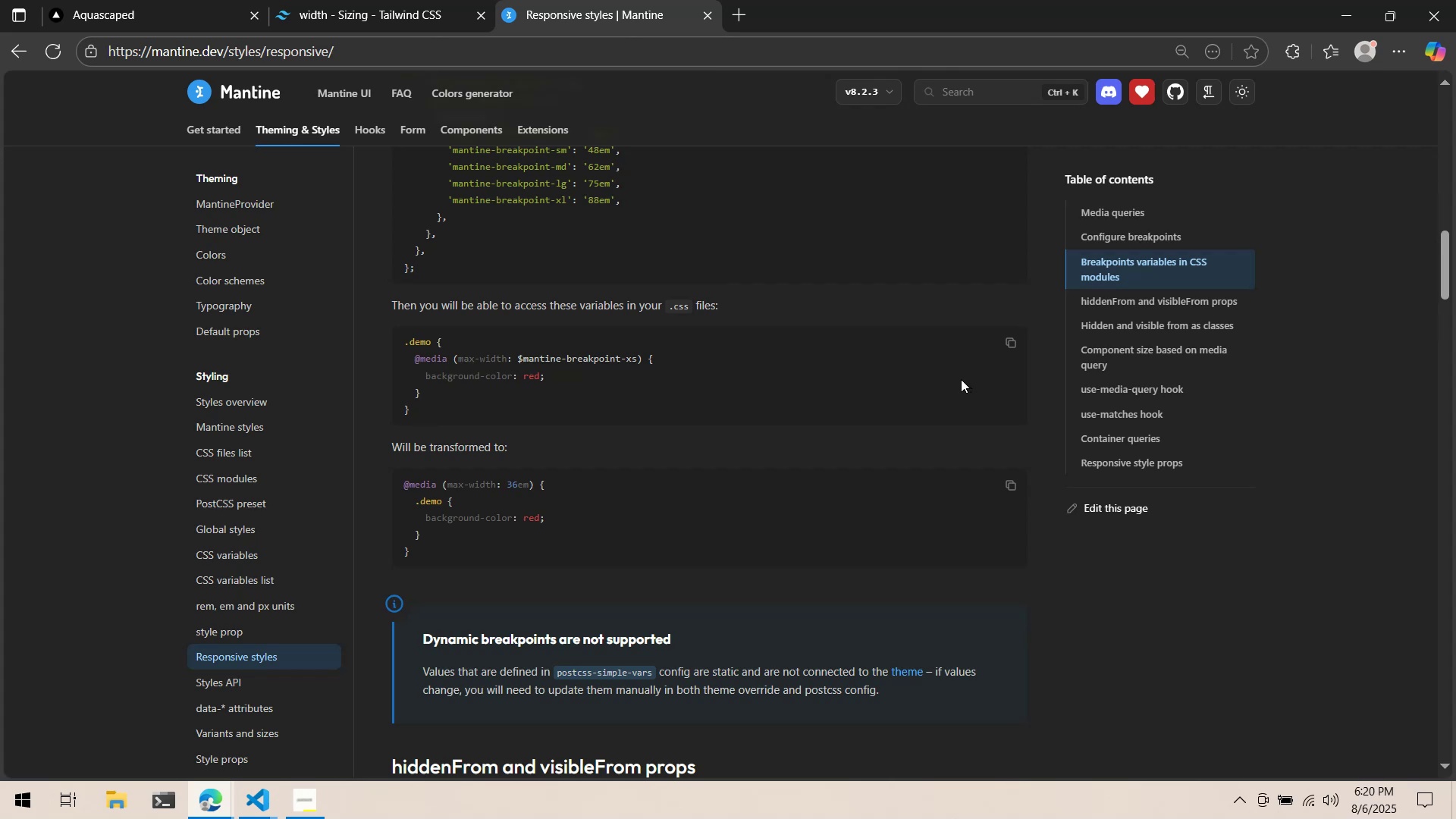 
key(Alt+Tab)
 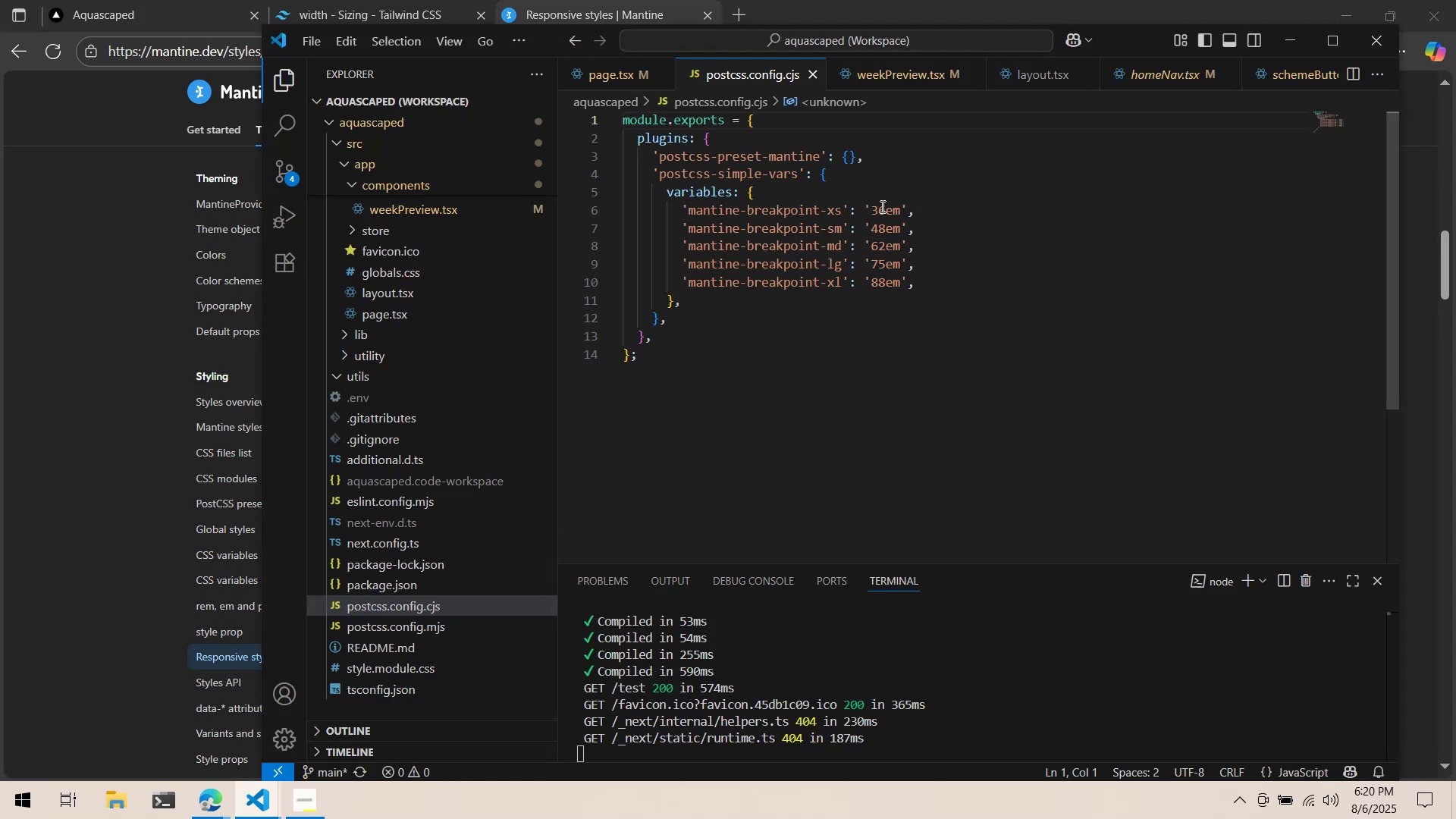 
key(Alt+AltLeft)
 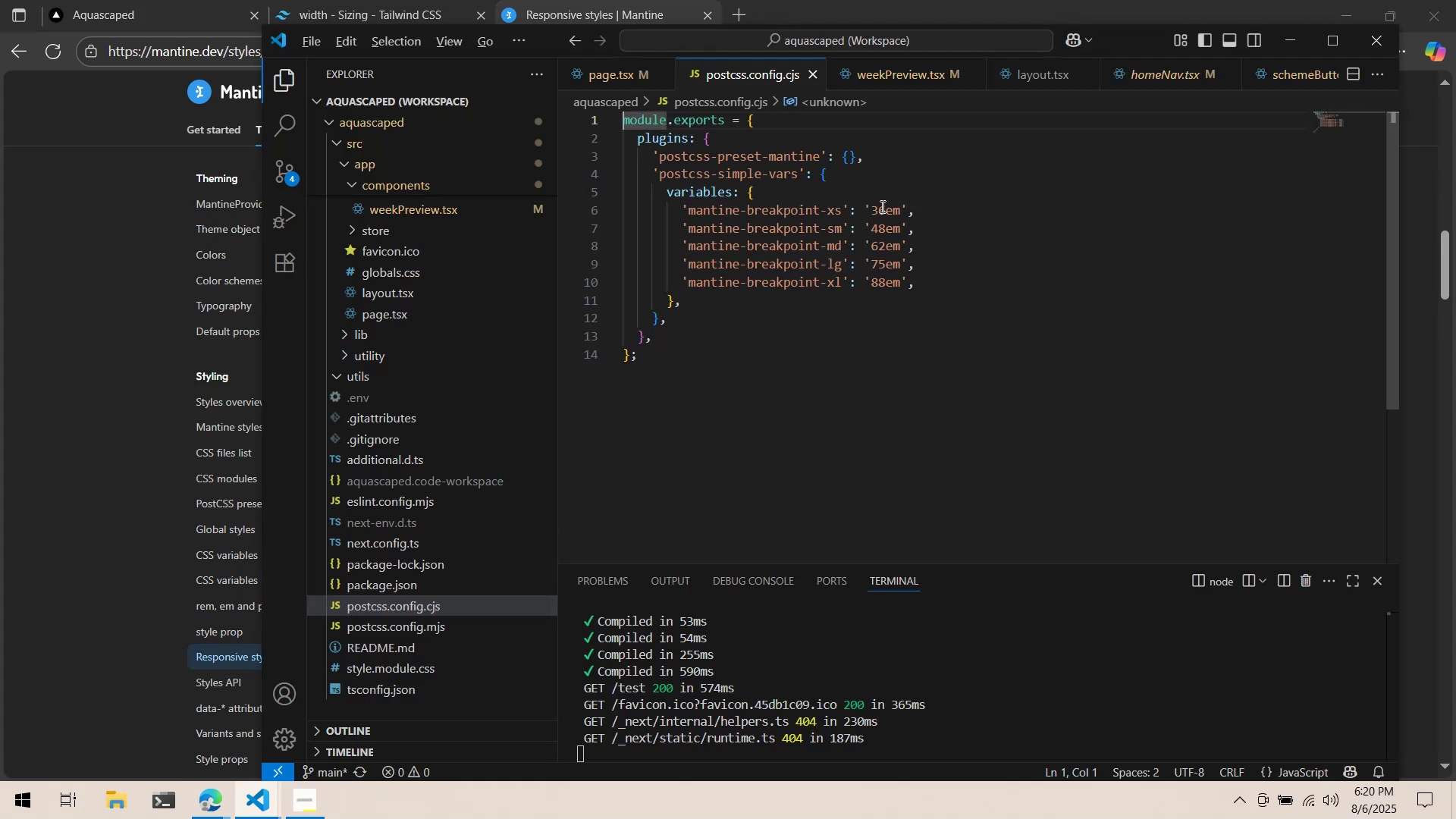 
key(Alt+Tab)
 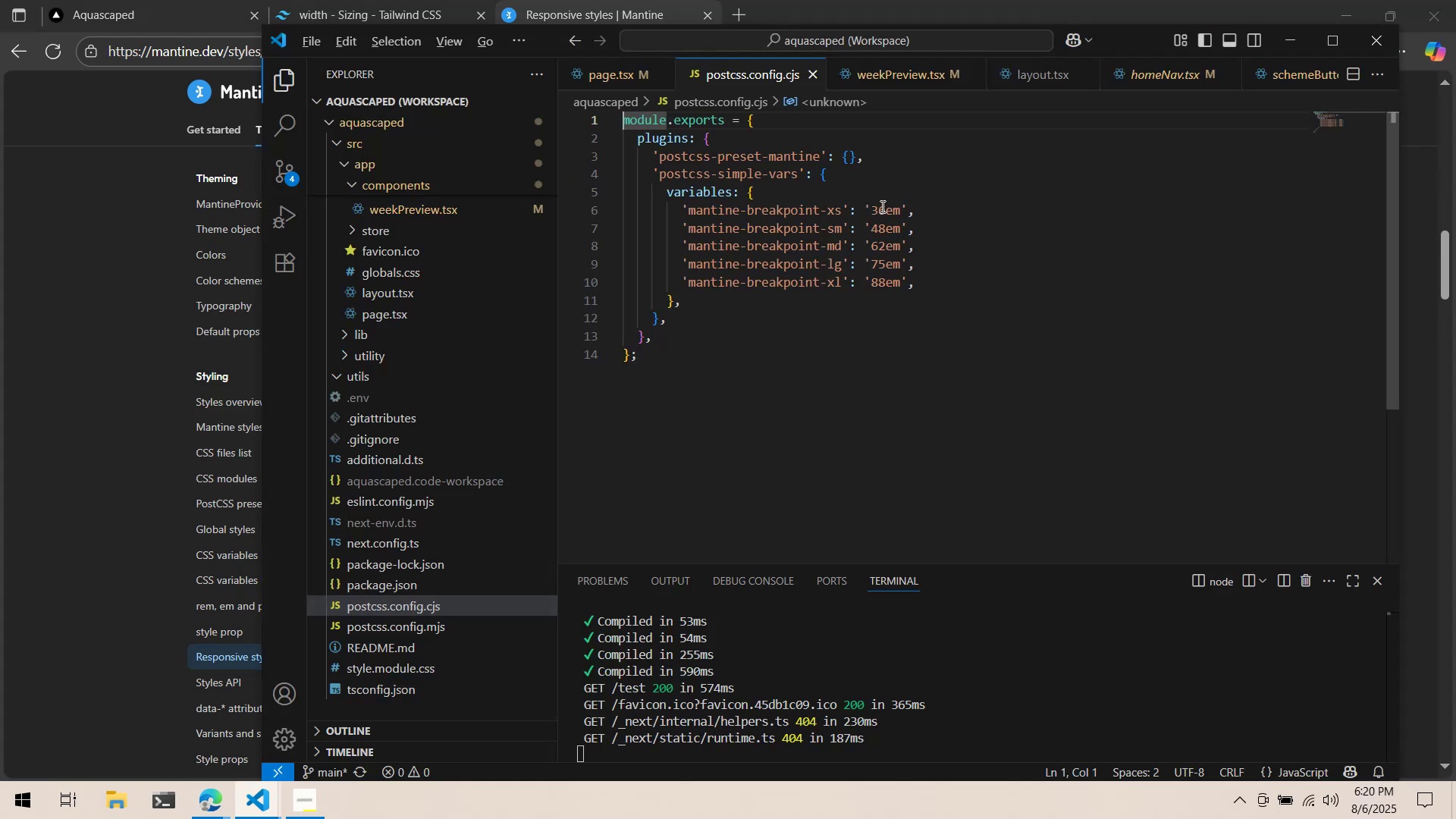 
key(Alt+AltLeft)
 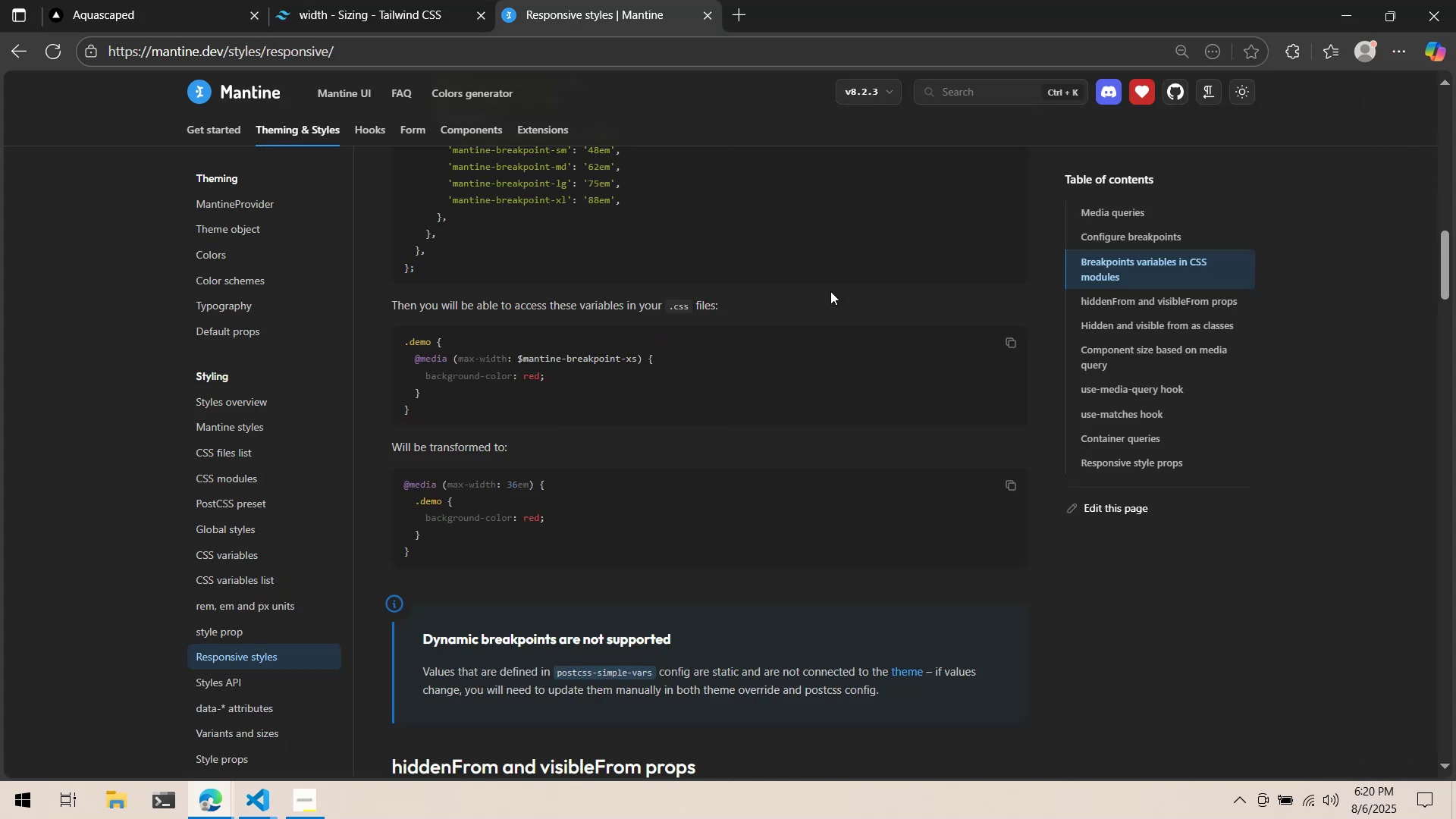 
scroll: coordinate [779, 351], scroll_direction: down, amount: 15.0
 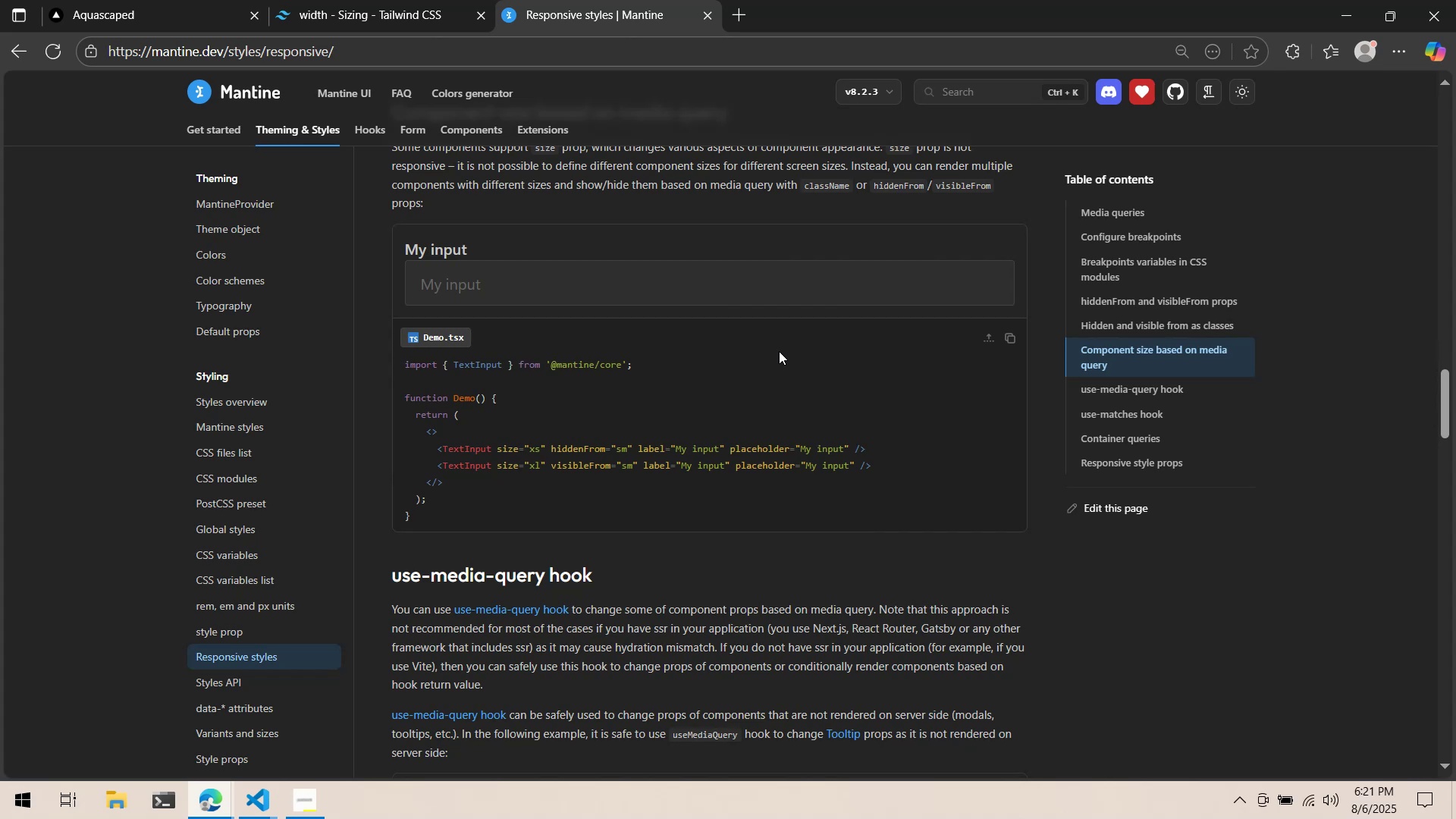 
scroll: coordinate [779, 351], scroll_direction: up, amount: 1.0
 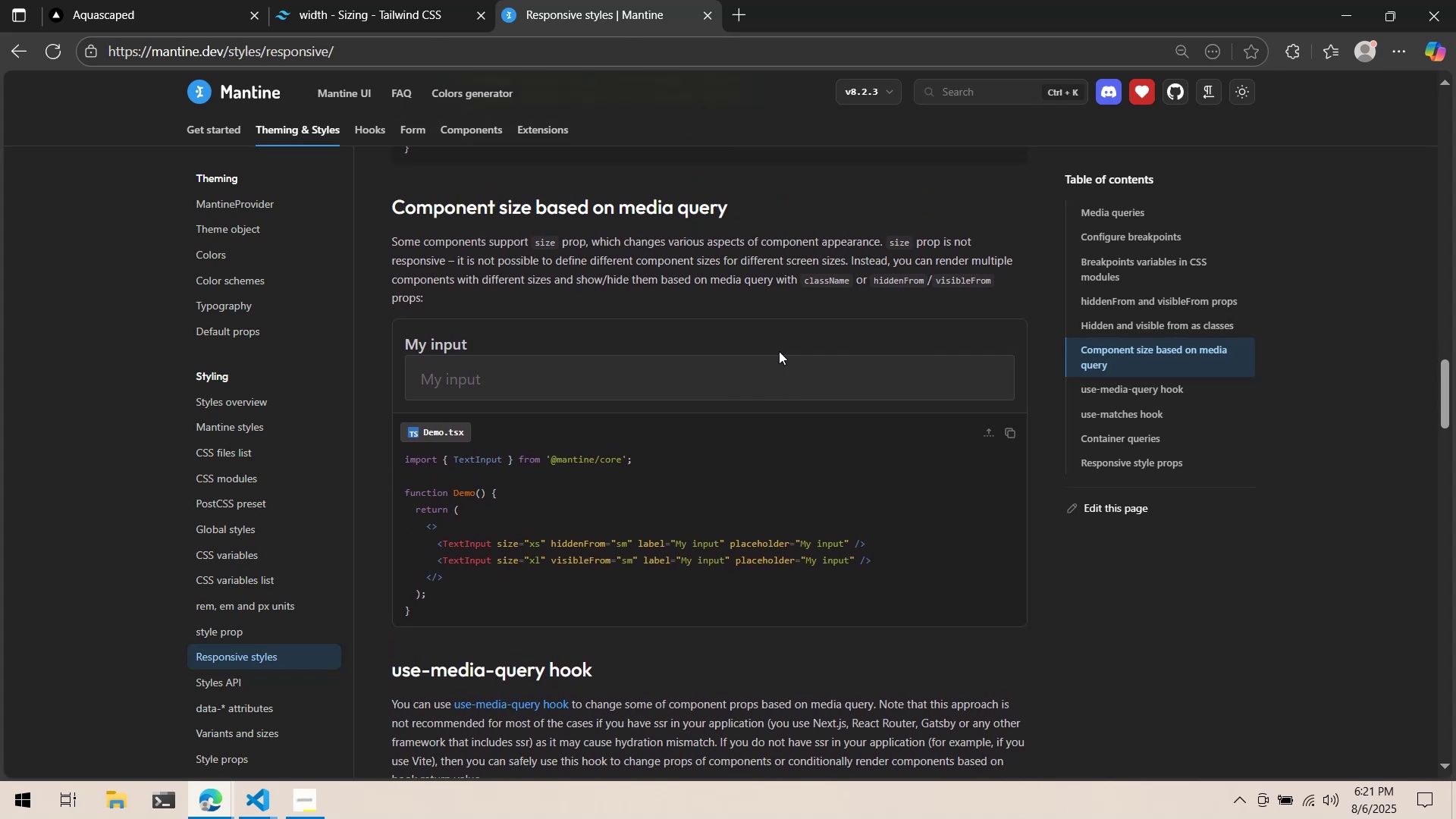 
wait(11.04)
 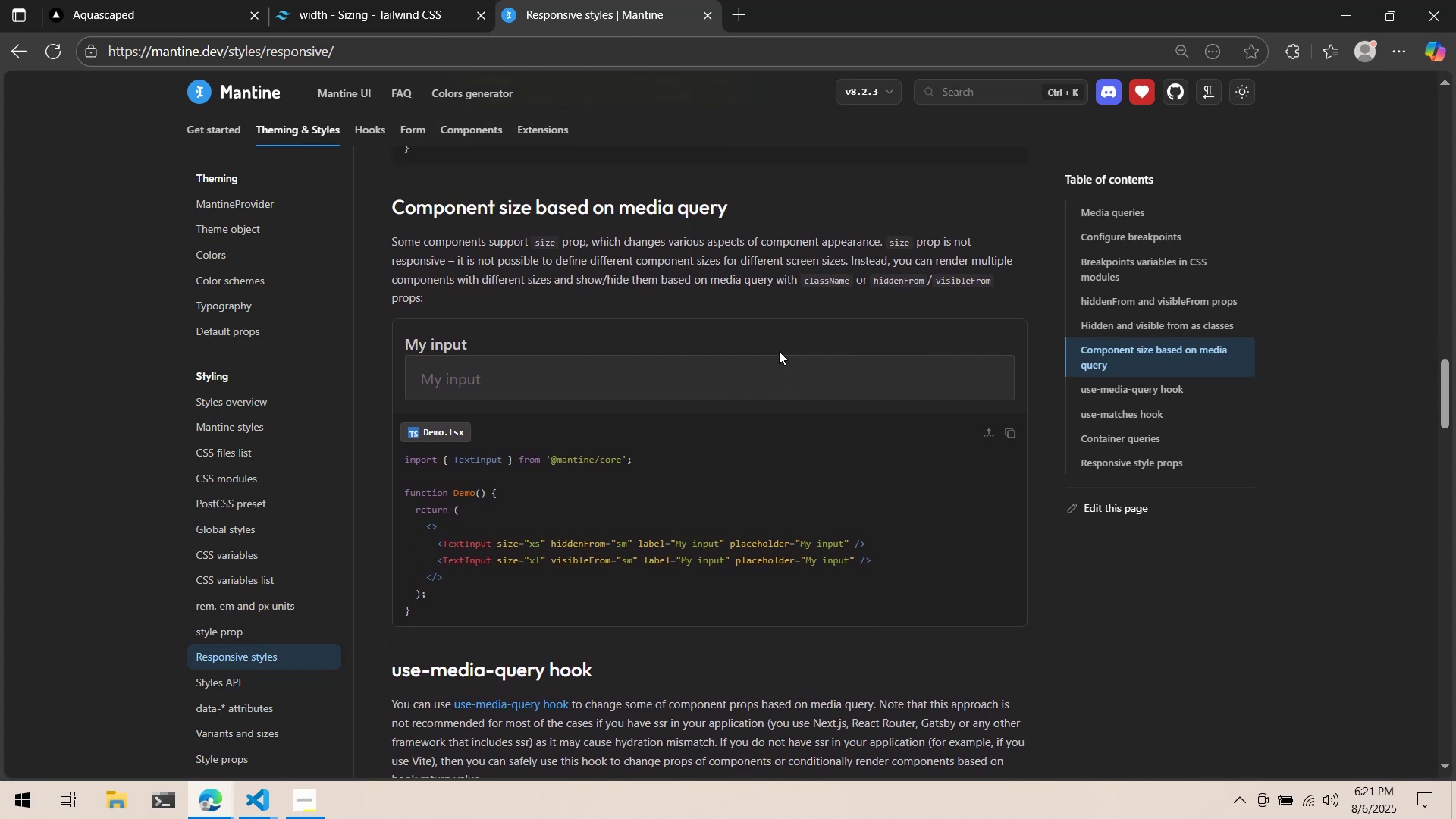 
key(Alt+AltLeft)
 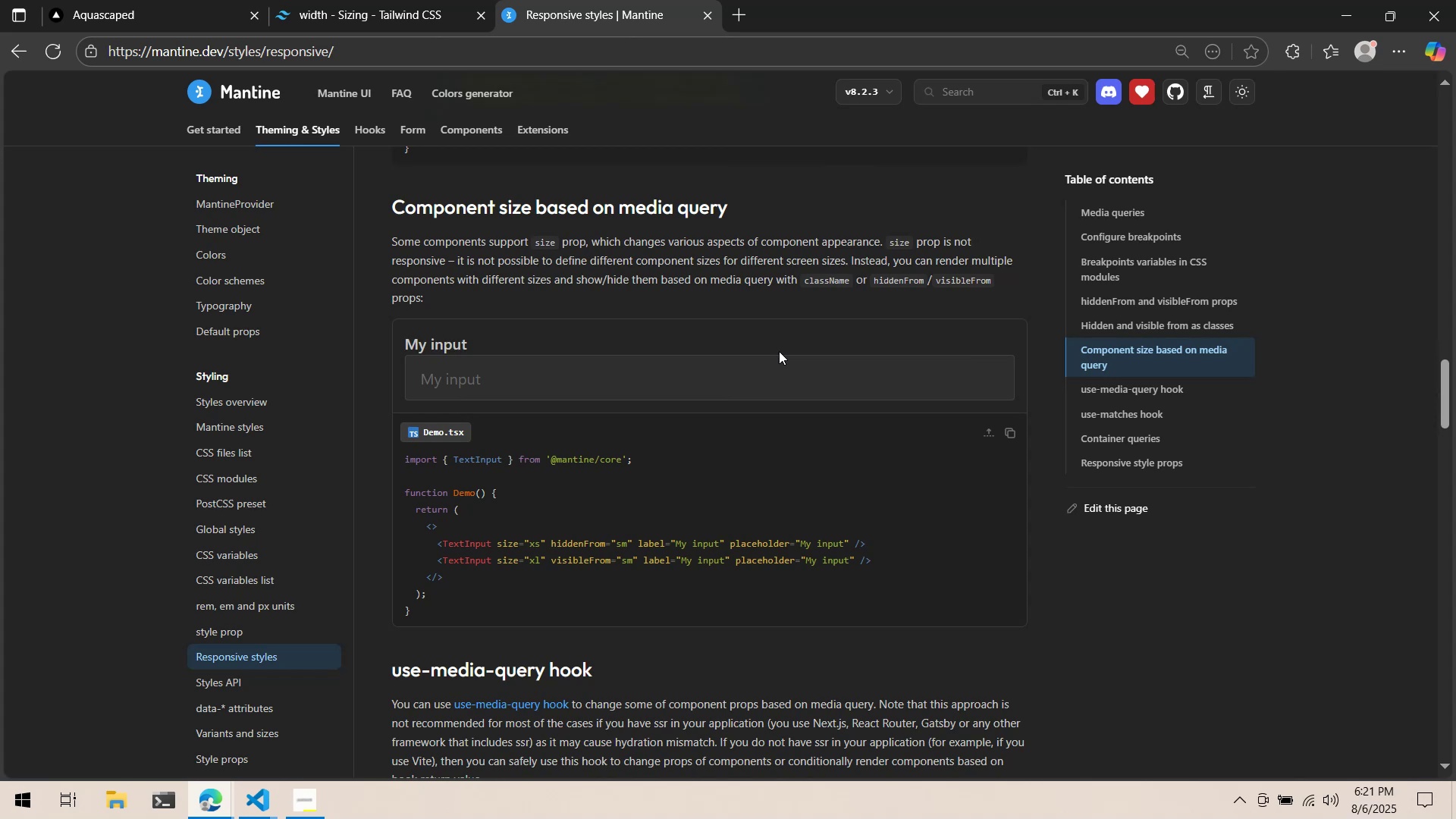 
key(Alt+Tab)
 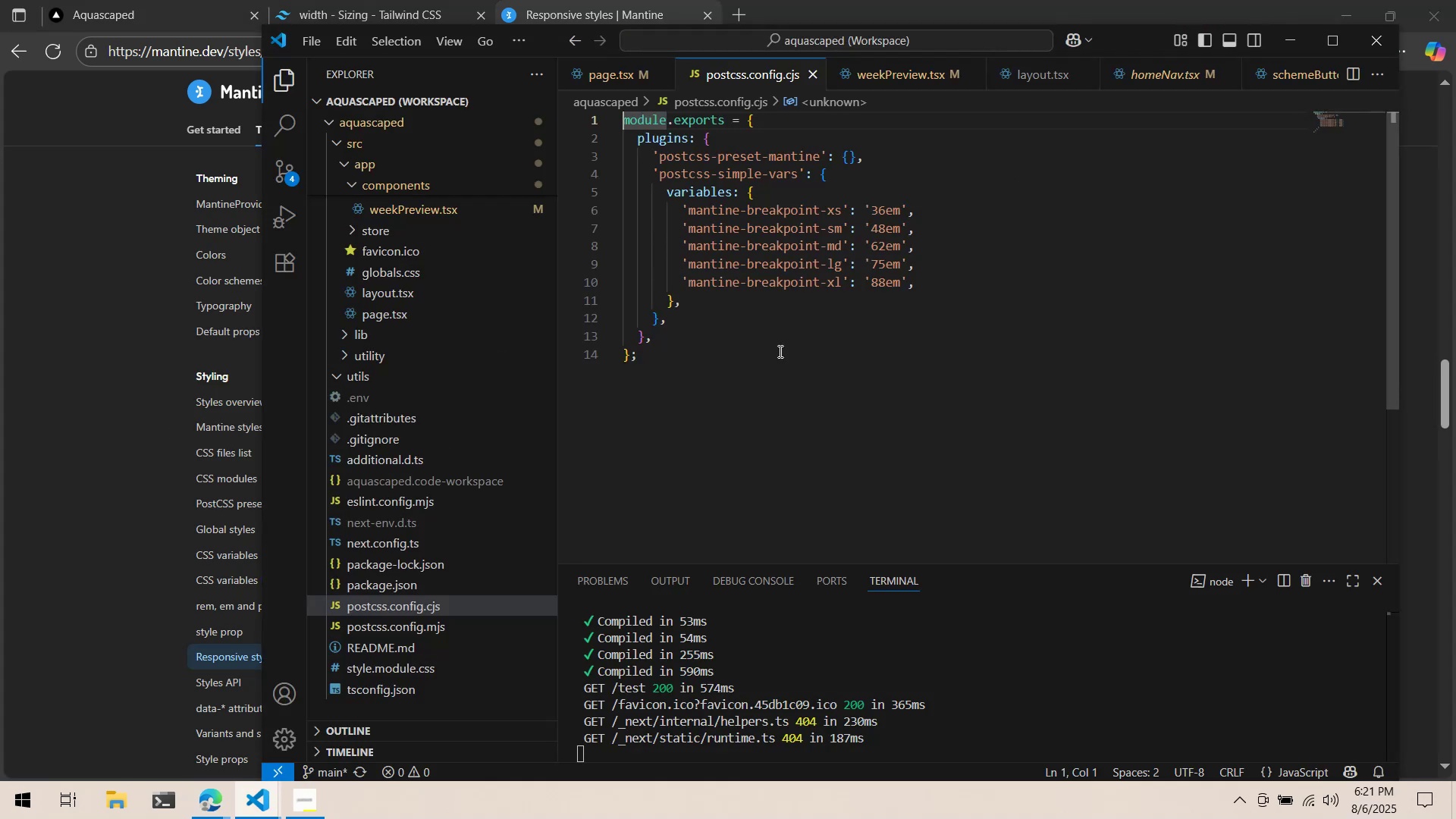 
key(Alt+AltLeft)
 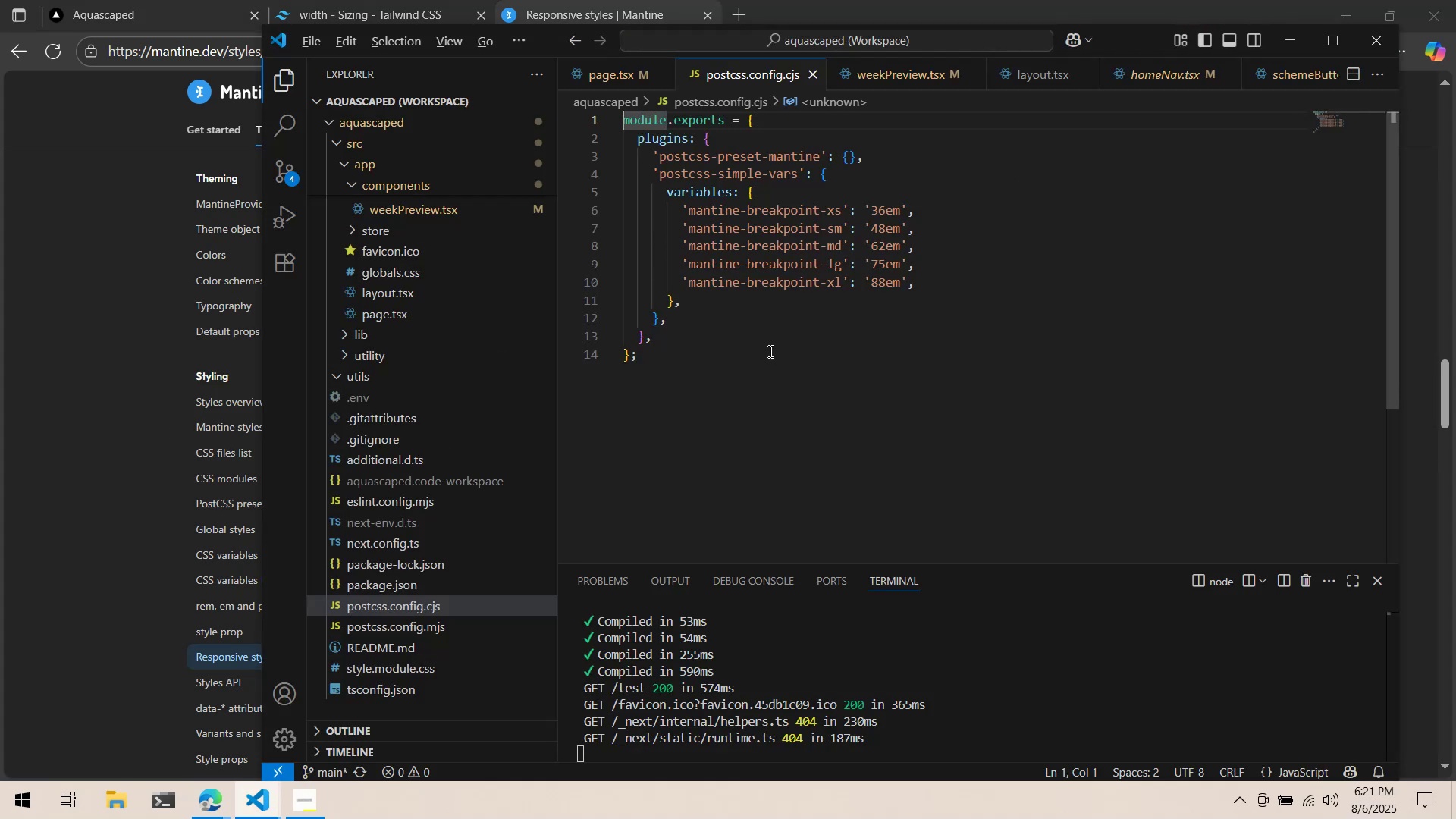 
key(Alt+Tab)
 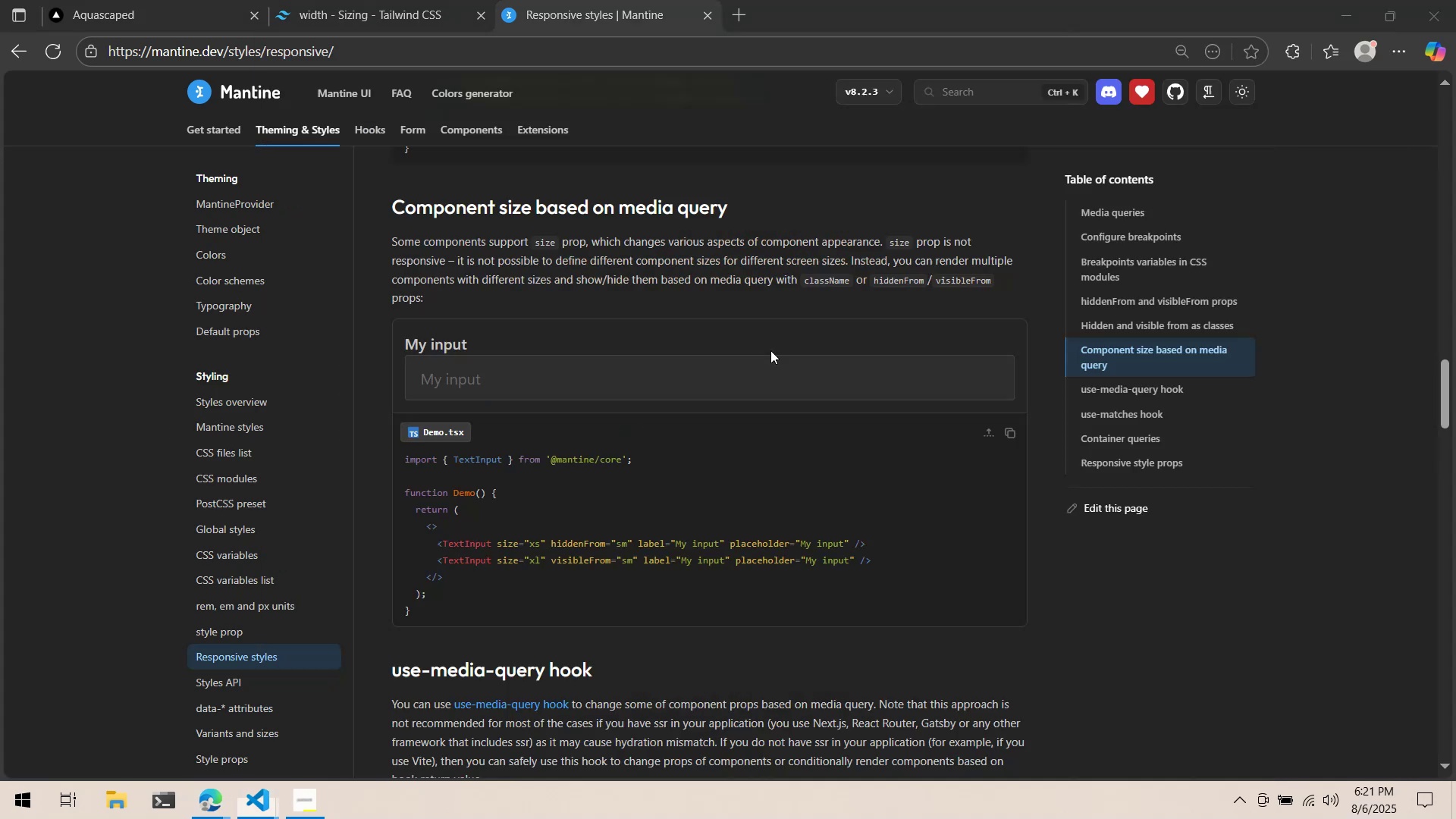 
key(Alt+AltLeft)
 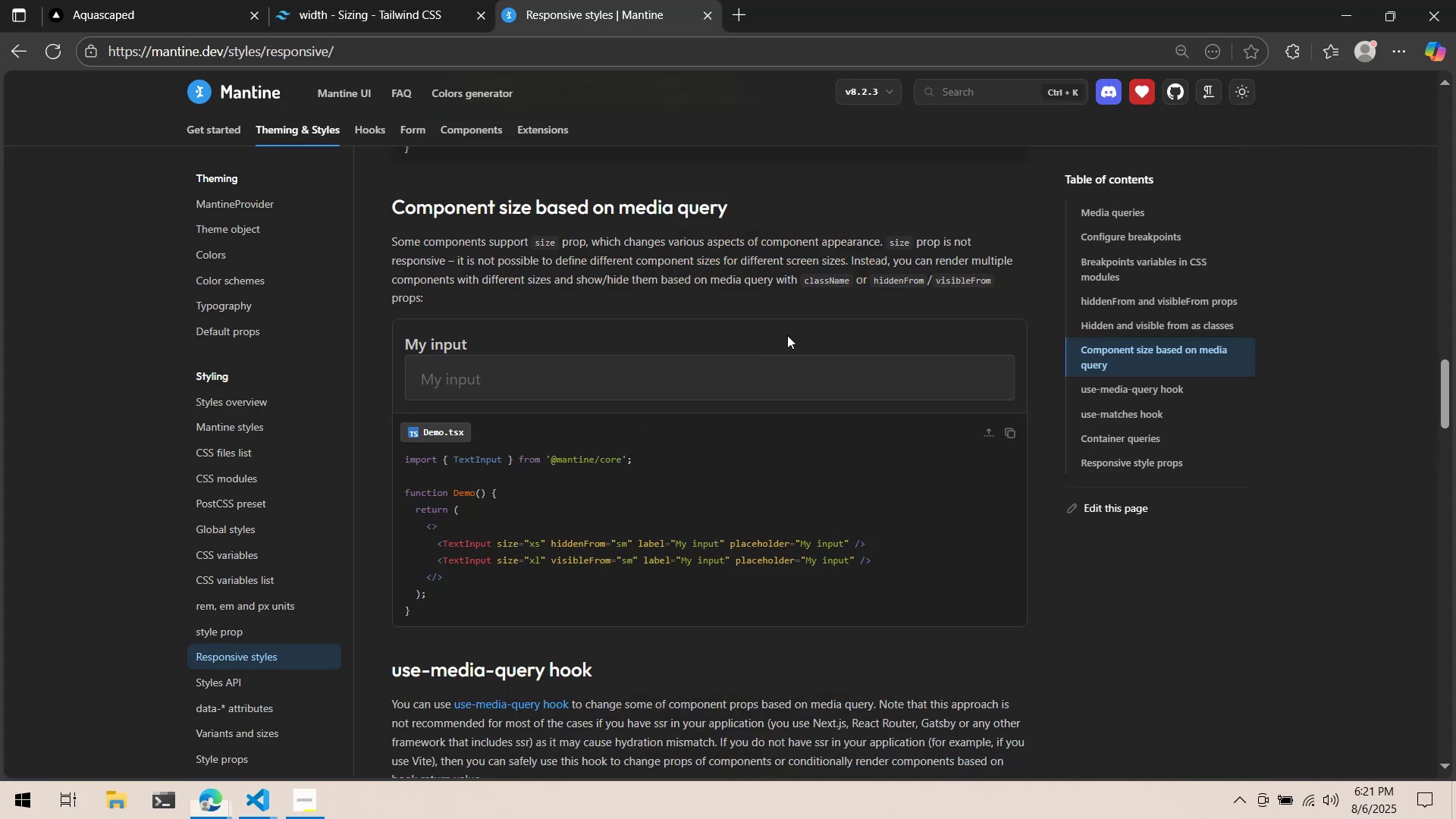 
key(Alt+Tab)
 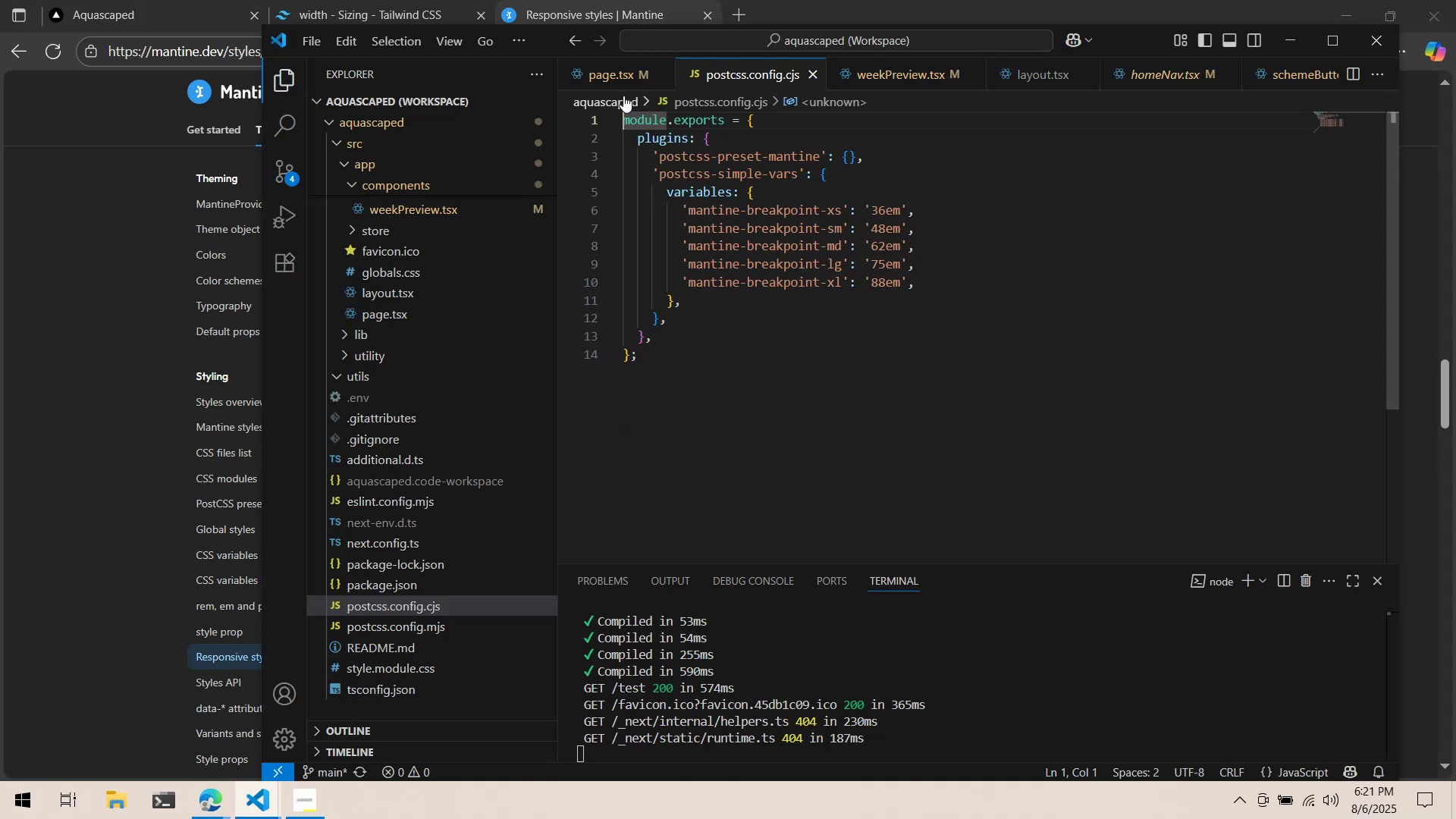 
left_click([612, 78])
 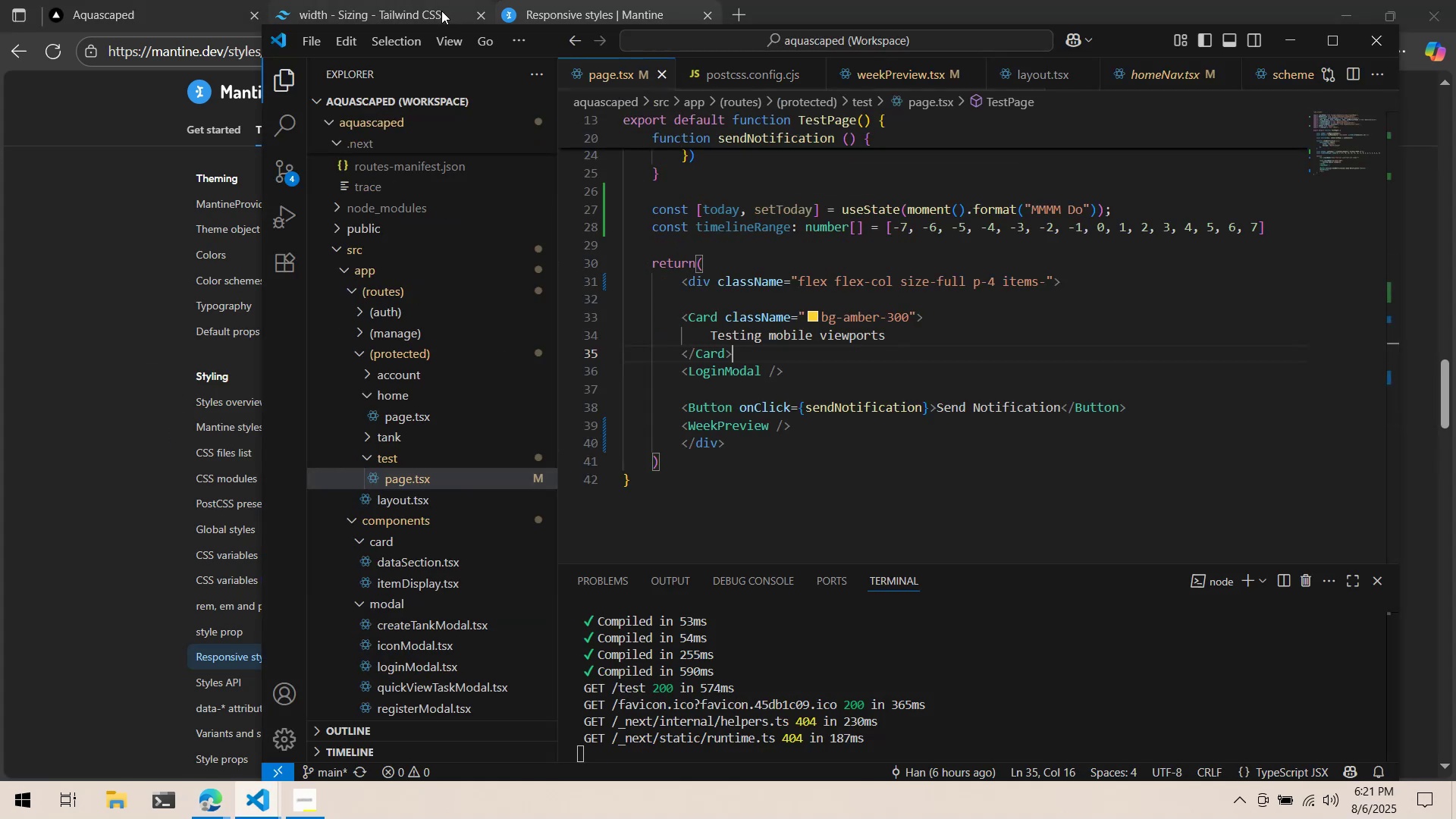 
left_click([419, 5])
 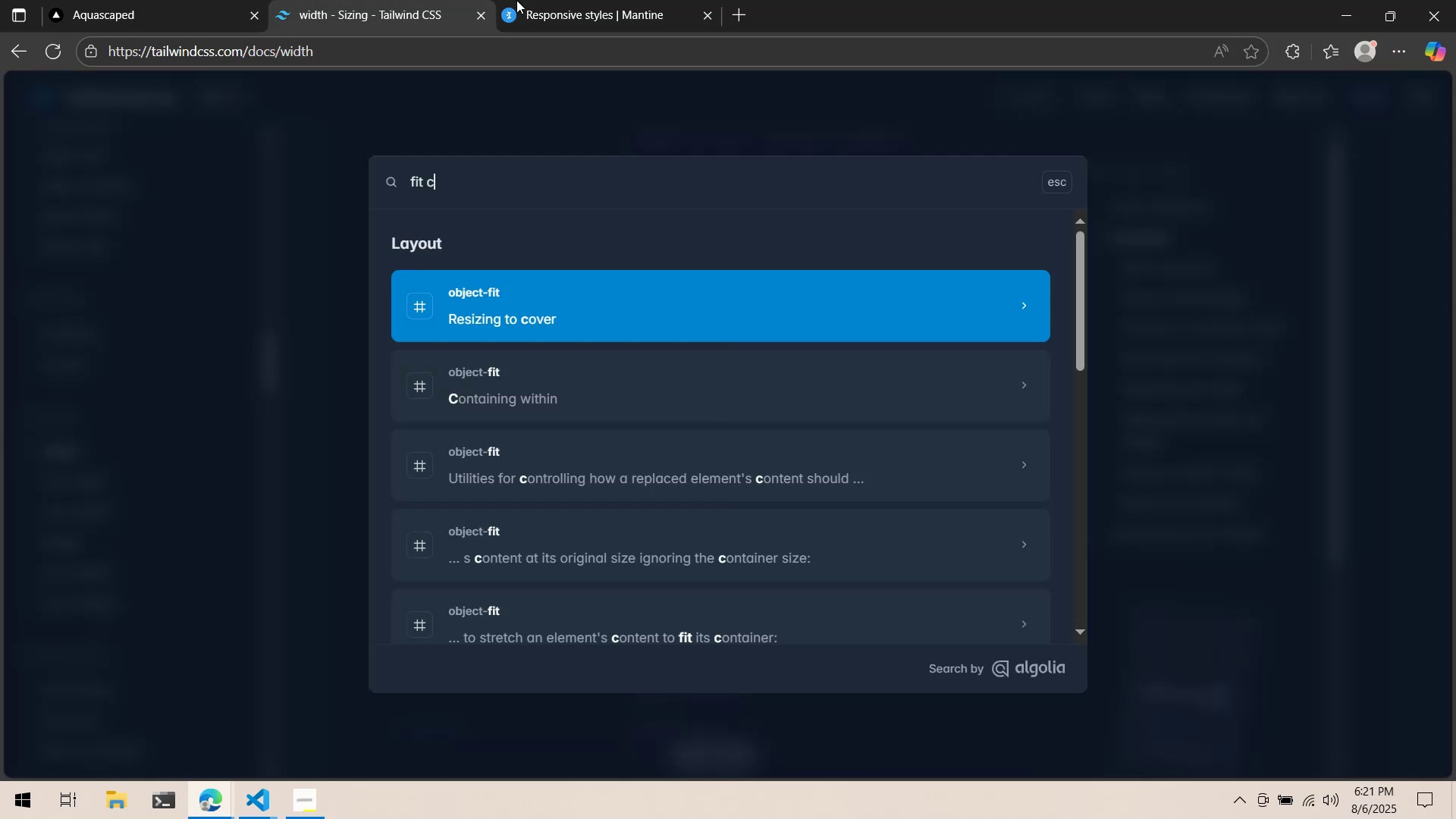 
left_click([583, 0])
 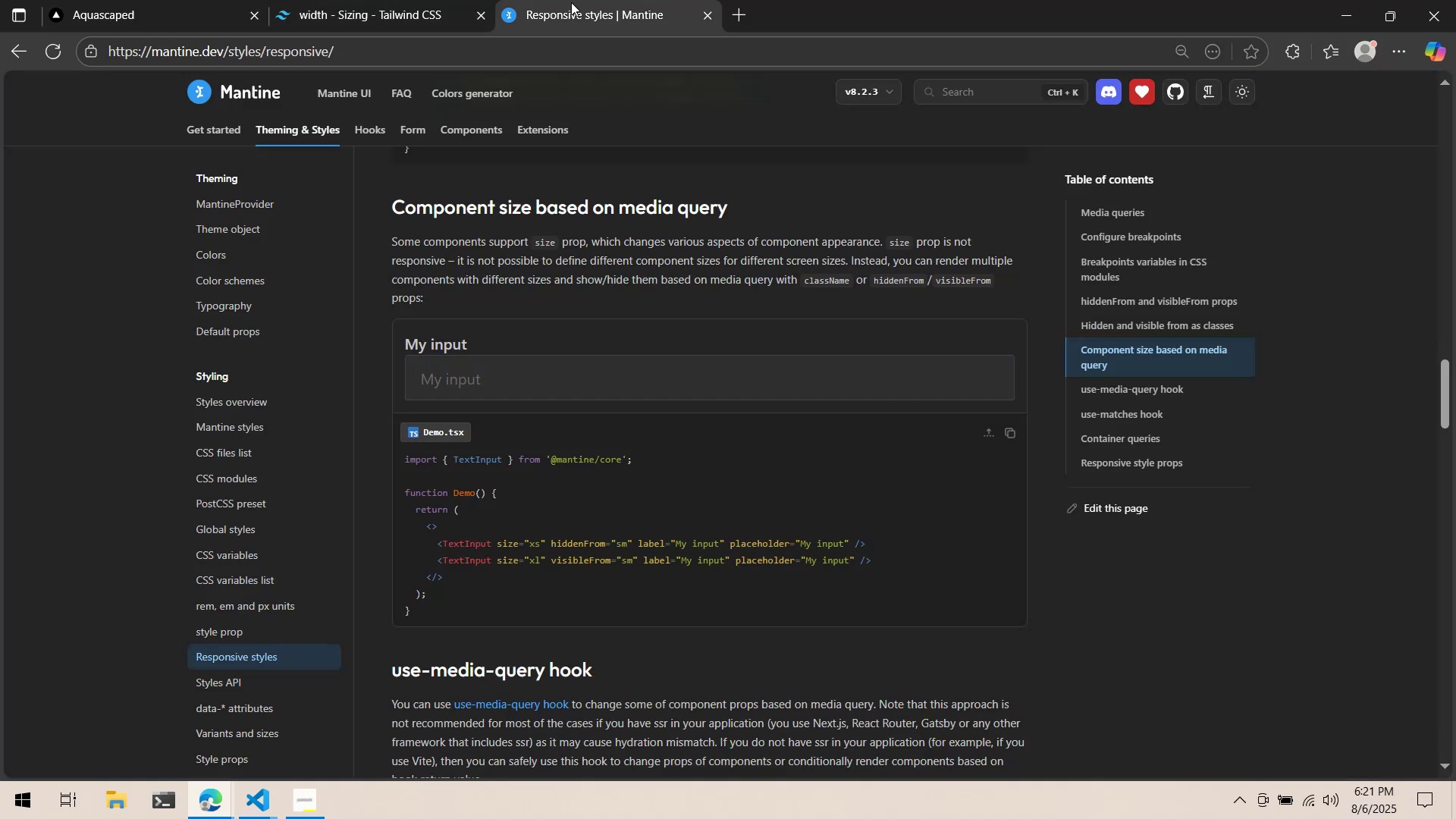 
key(Alt+AltLeft)
 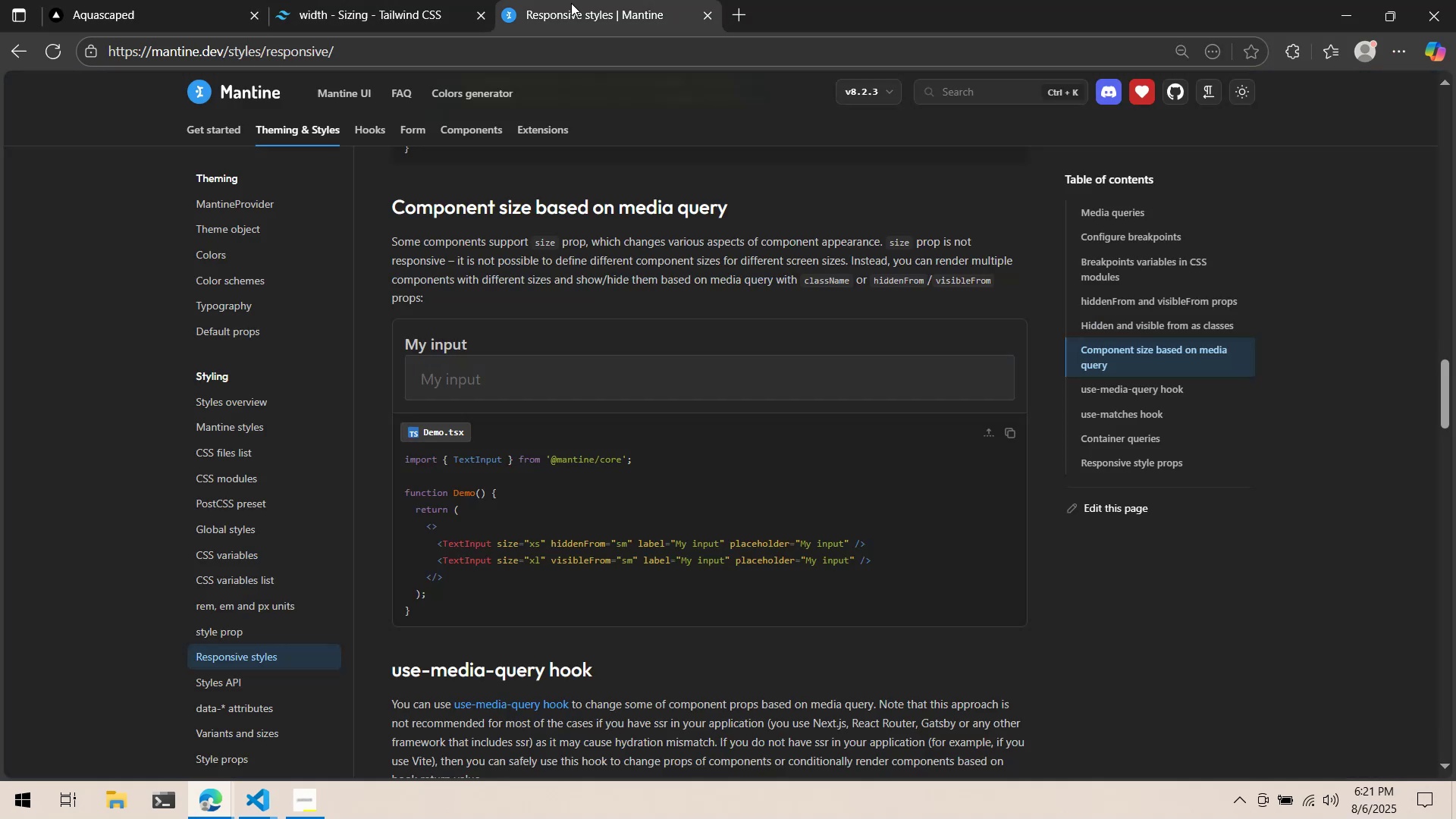 
key(Alt+Tab)
 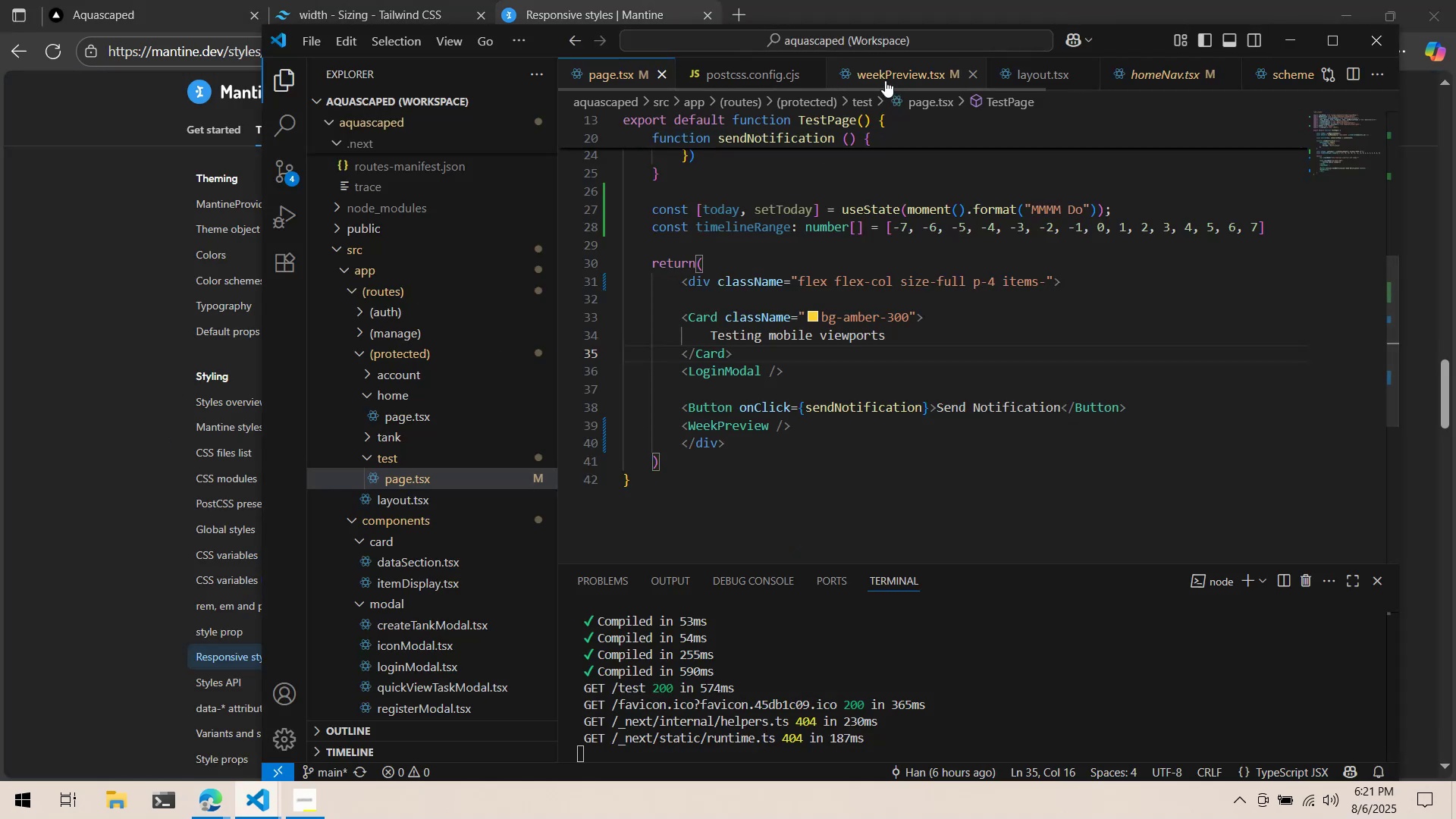 
left_click([885, 75])
 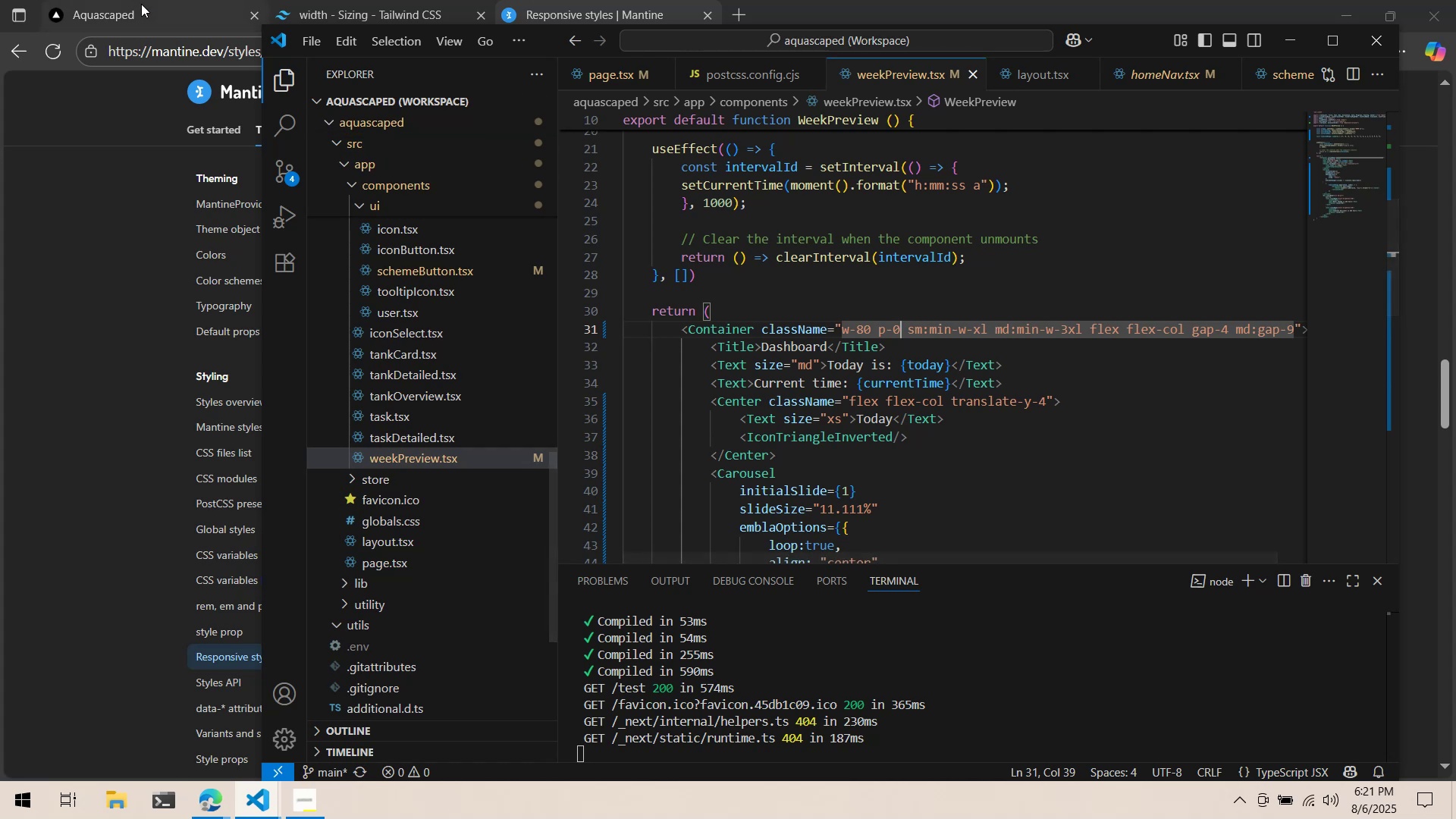 
scroll: coordinate [833, 254], scroll_direction: down, amount: 2.0
 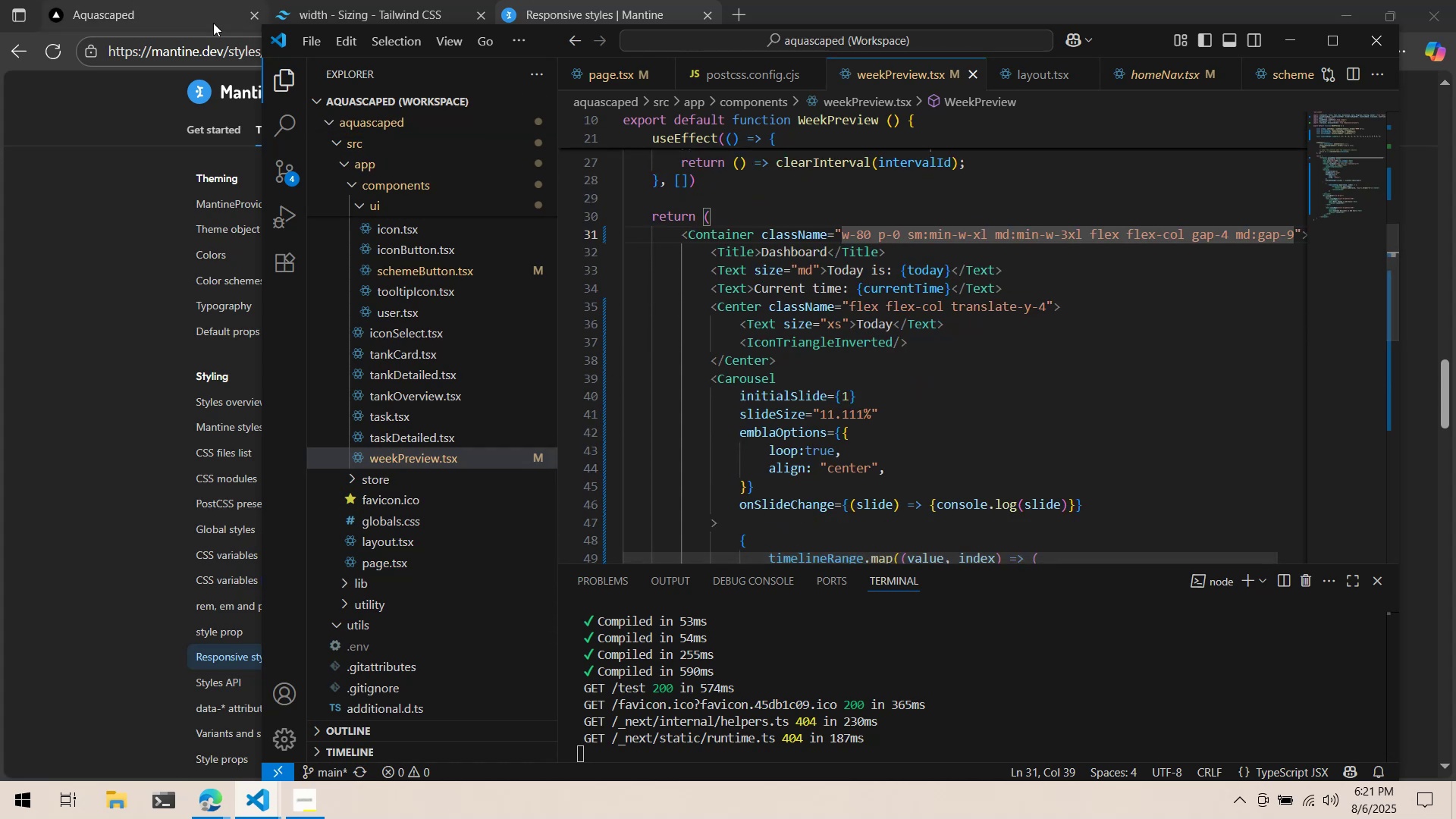 
left_click([196, 18])
 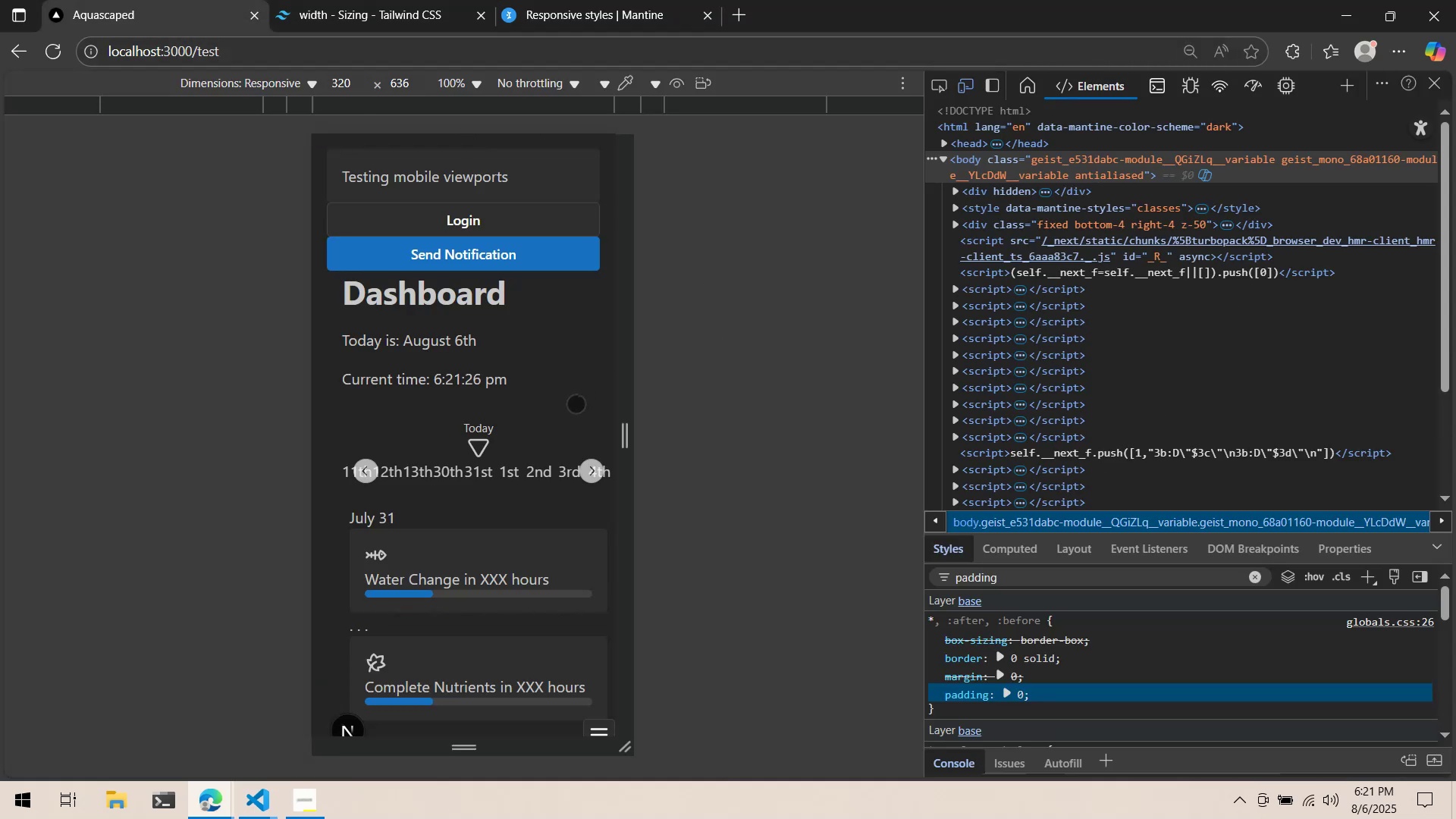 
key(Alt+AltLeft)
 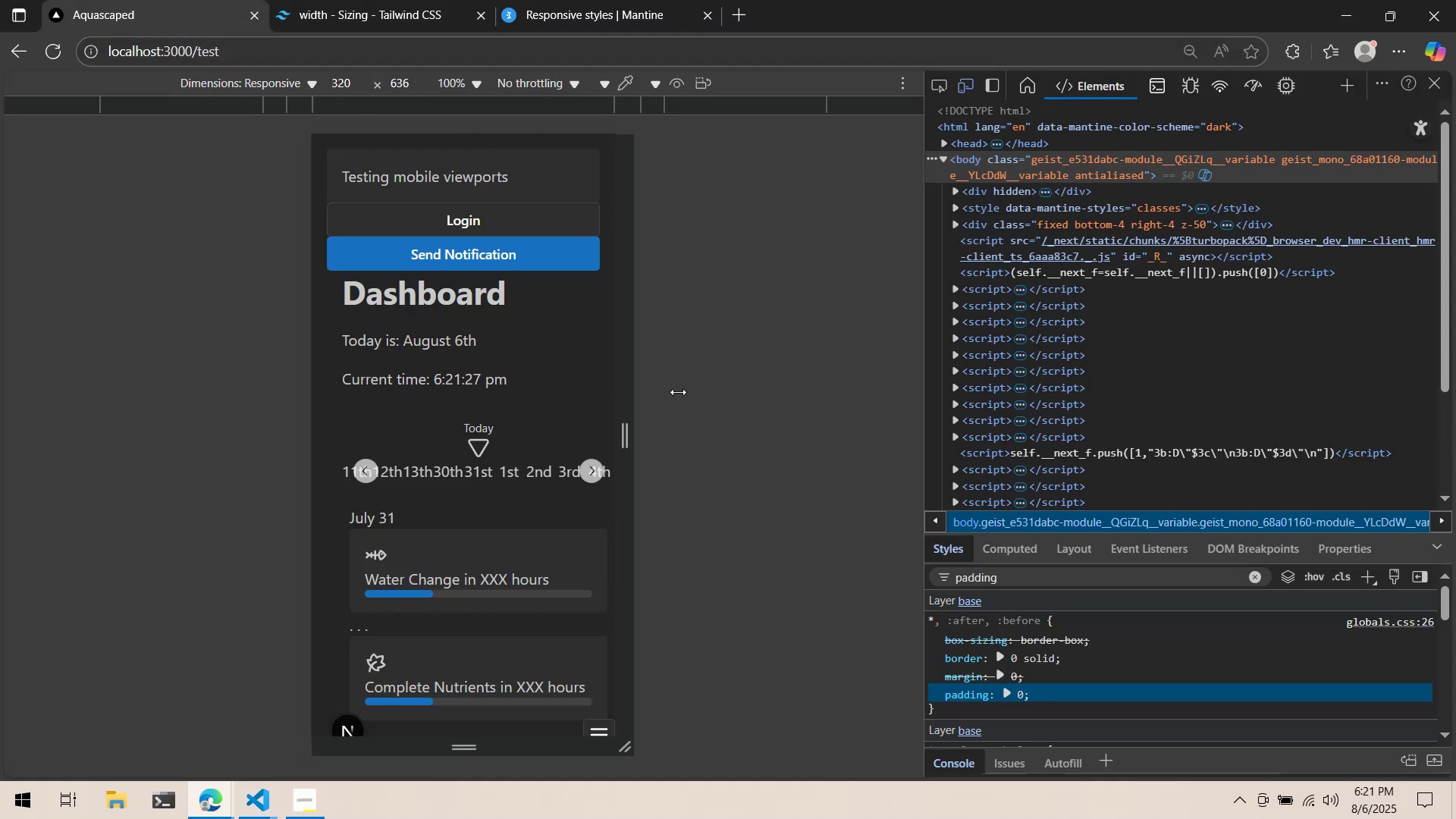 
key(Alt+Tab)
 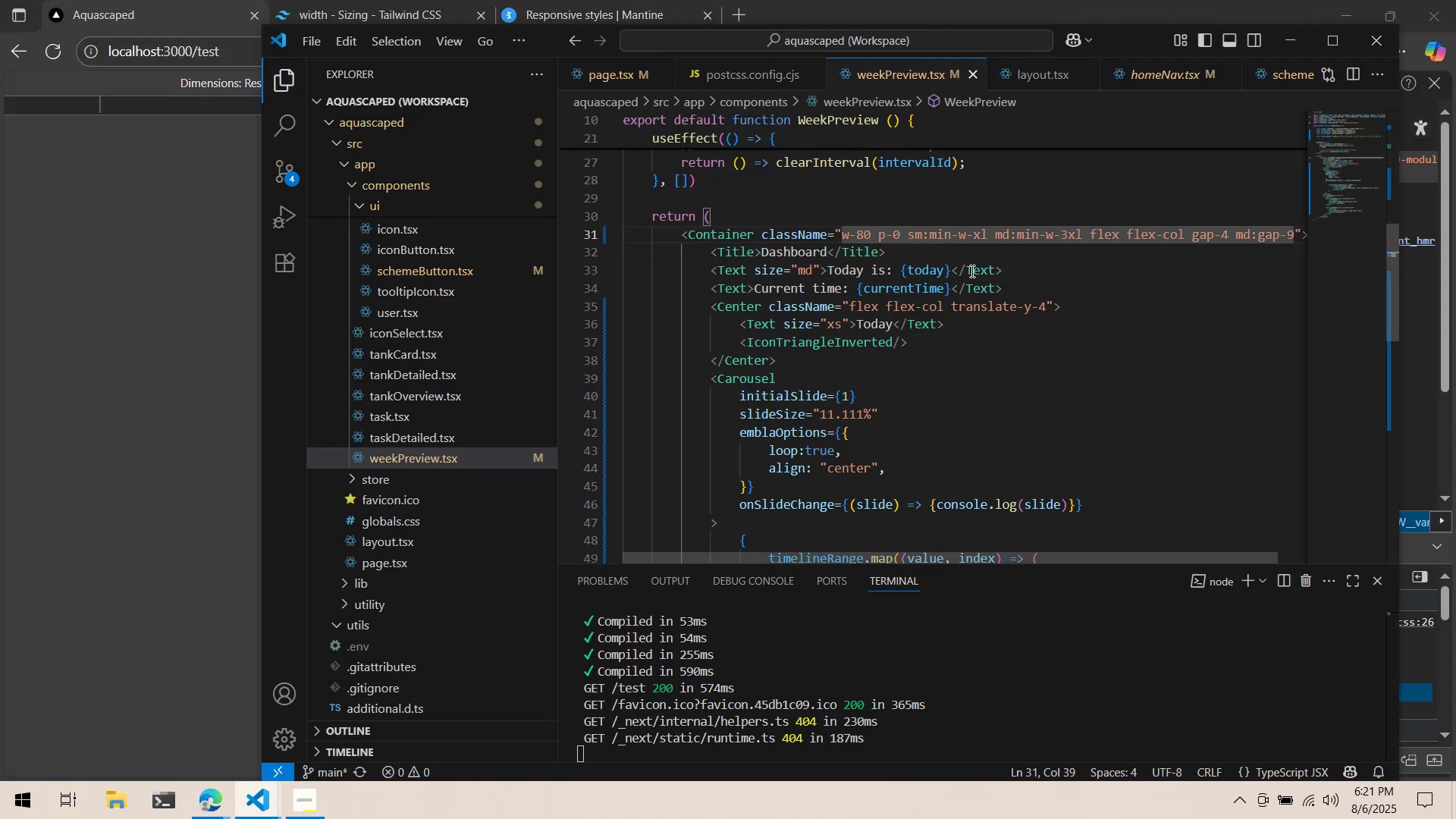 
double_click([1029, 270])
 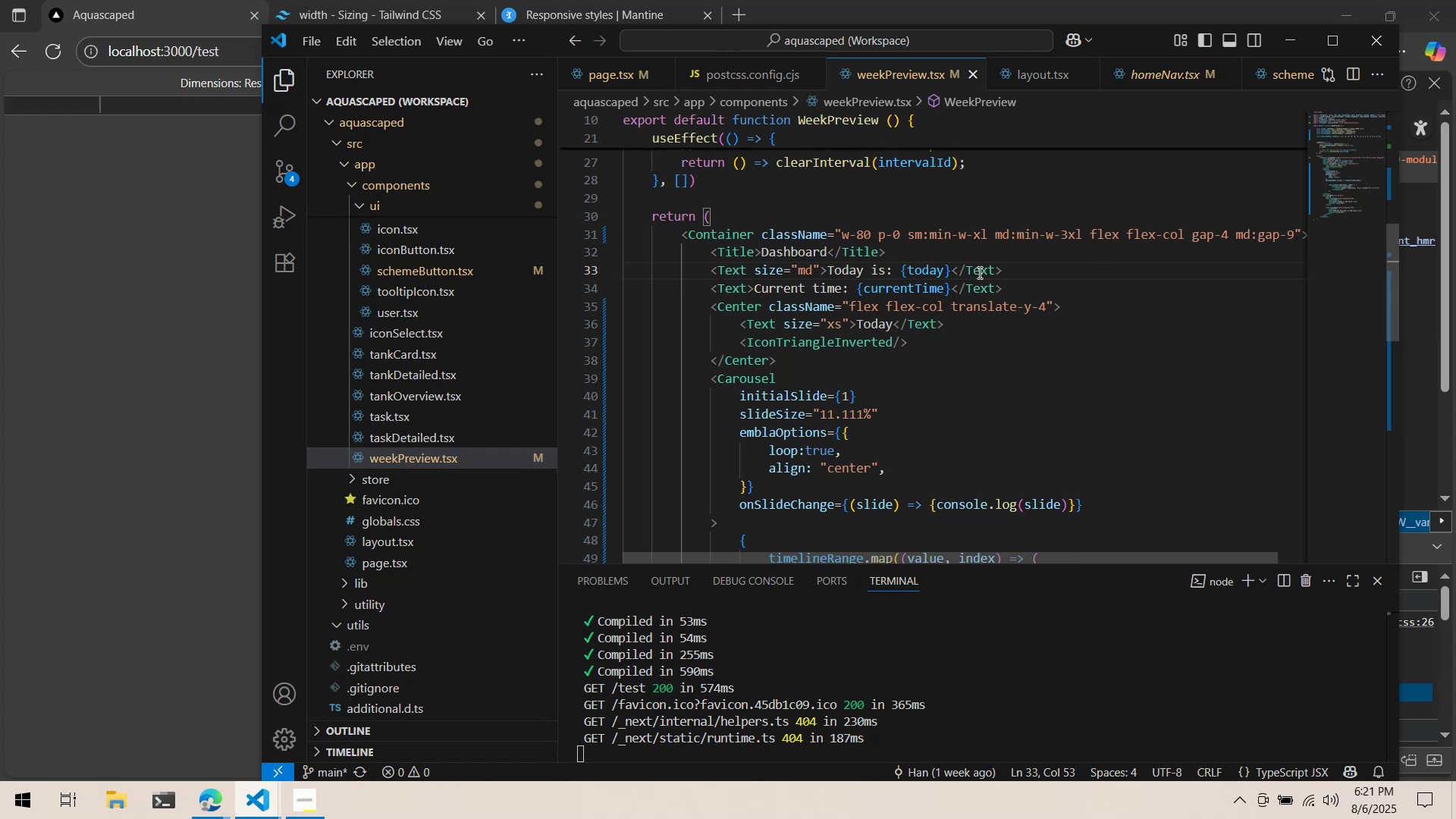 
key(Enter)
 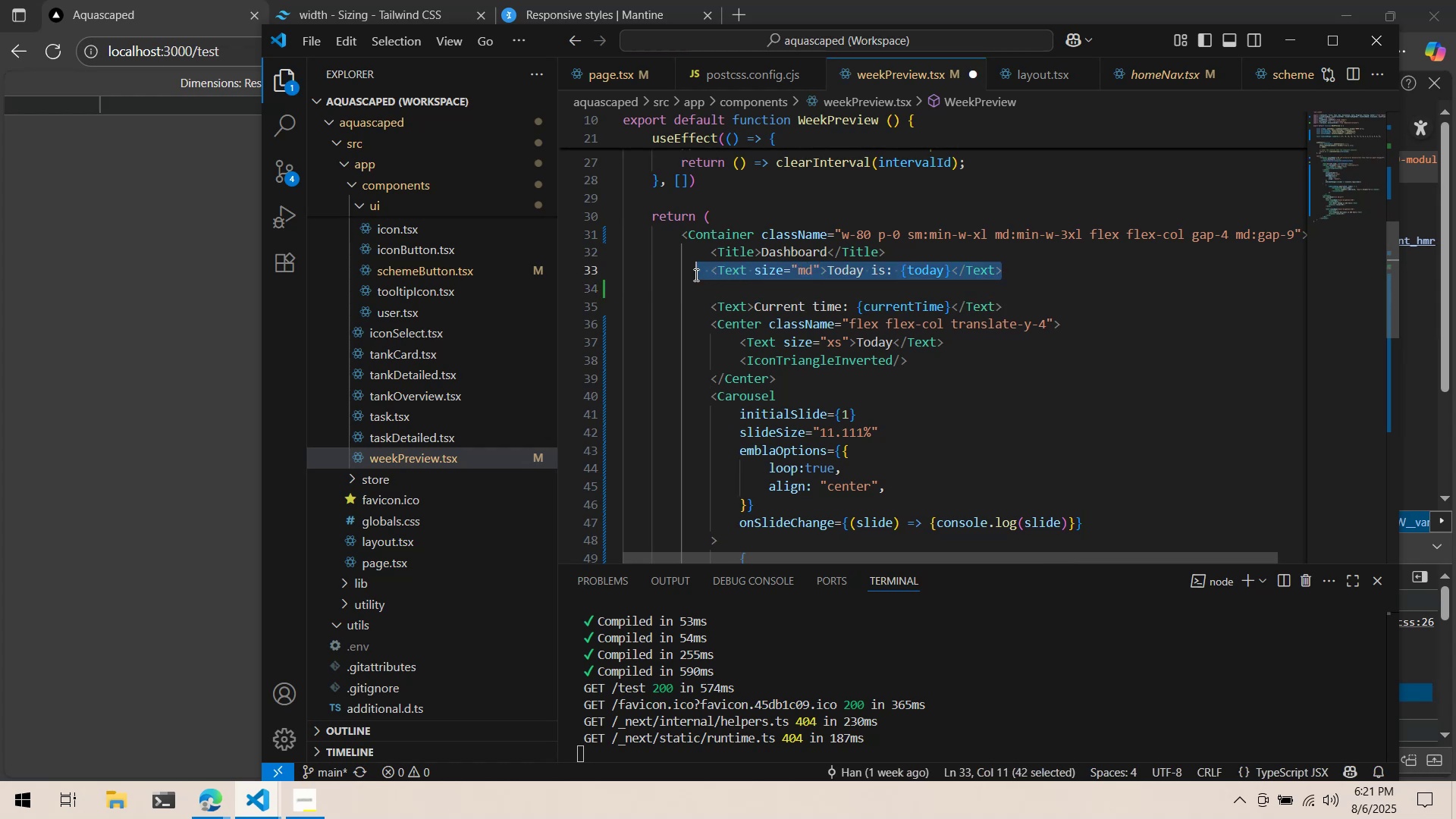 
key(Control+ControlLeft)
 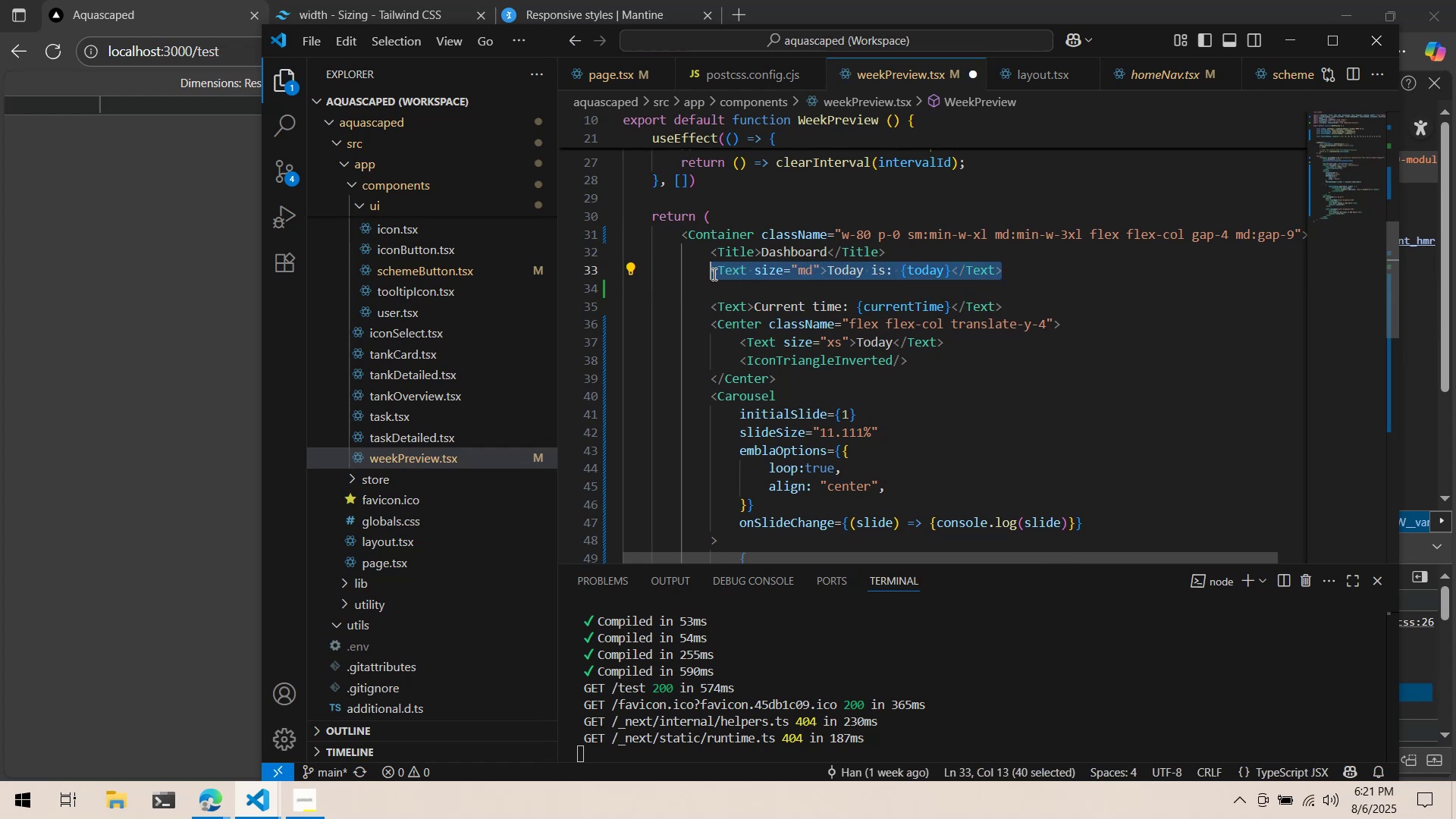 
key(Control+C)
 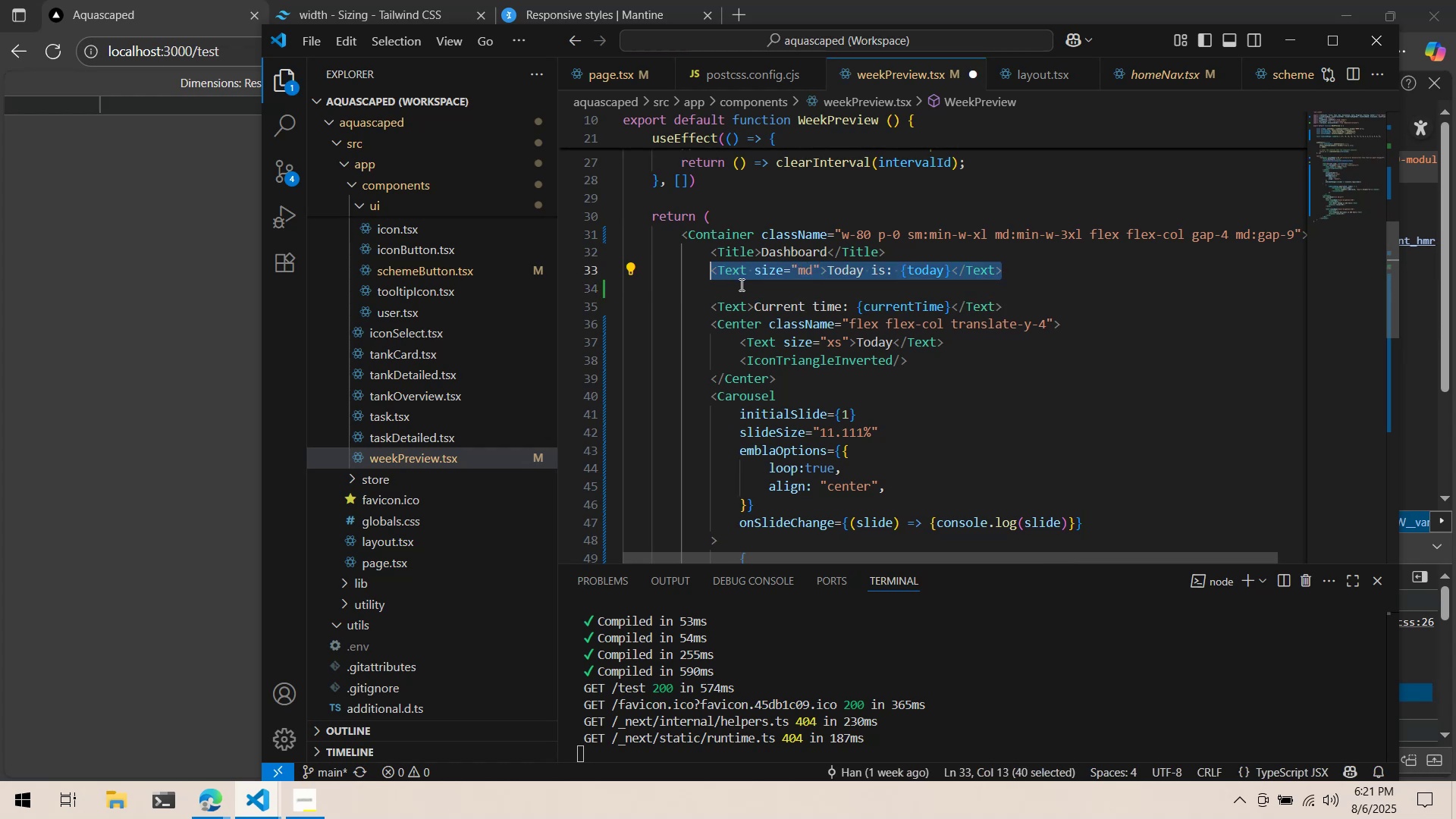 
left_click([740, 284])
 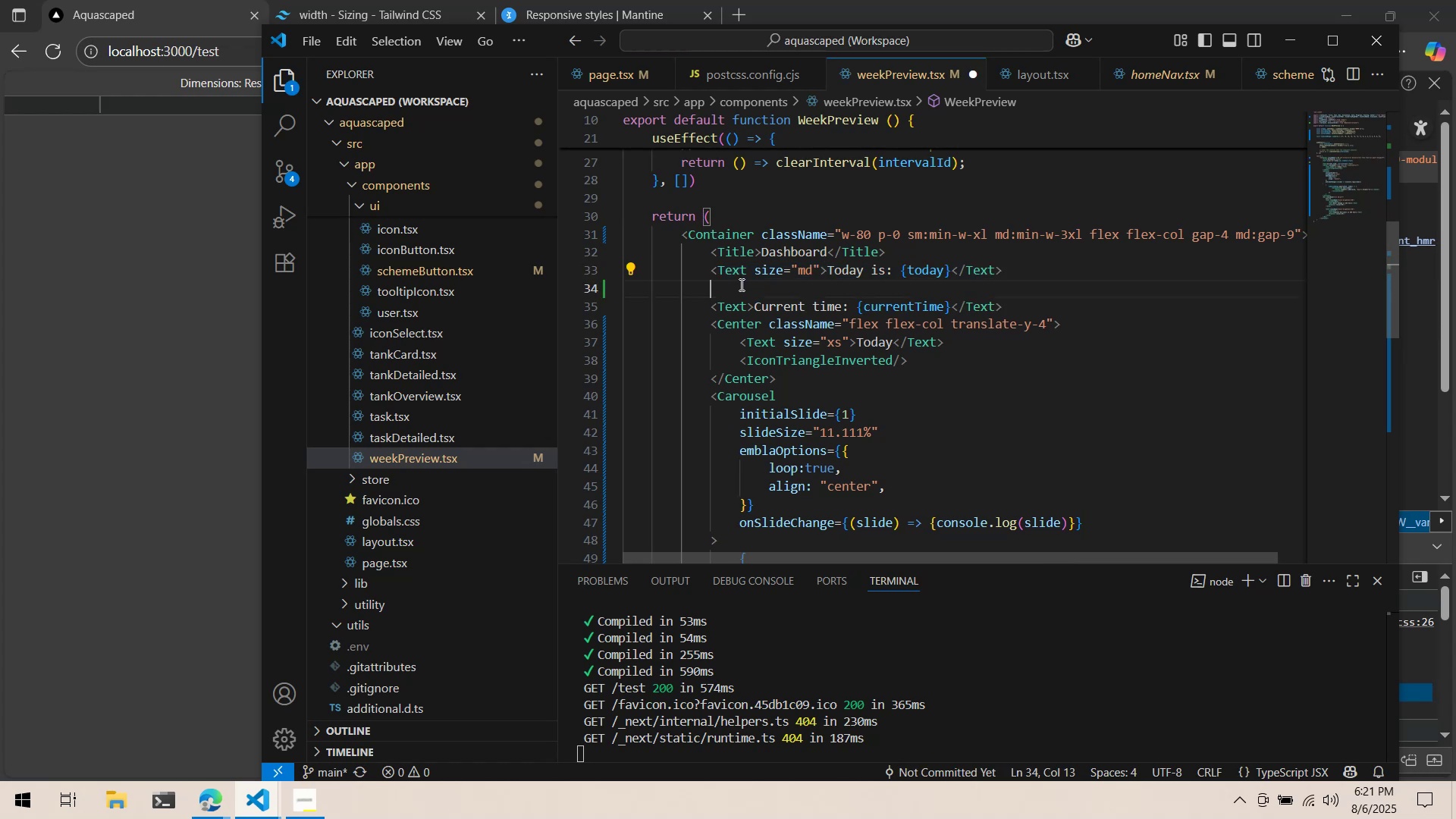 
key(Control+ControlLeft)
 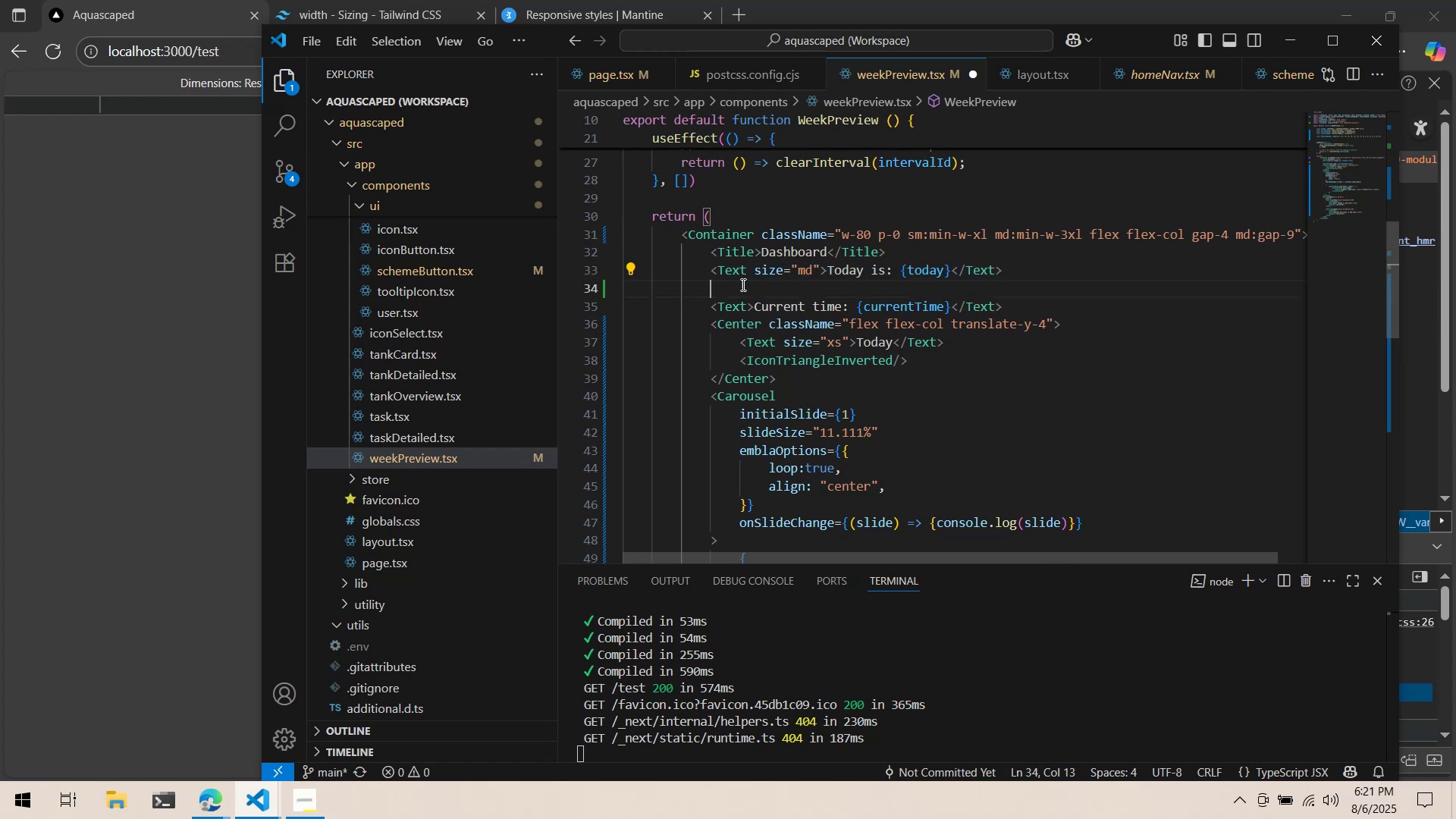 
key(Control+V)
 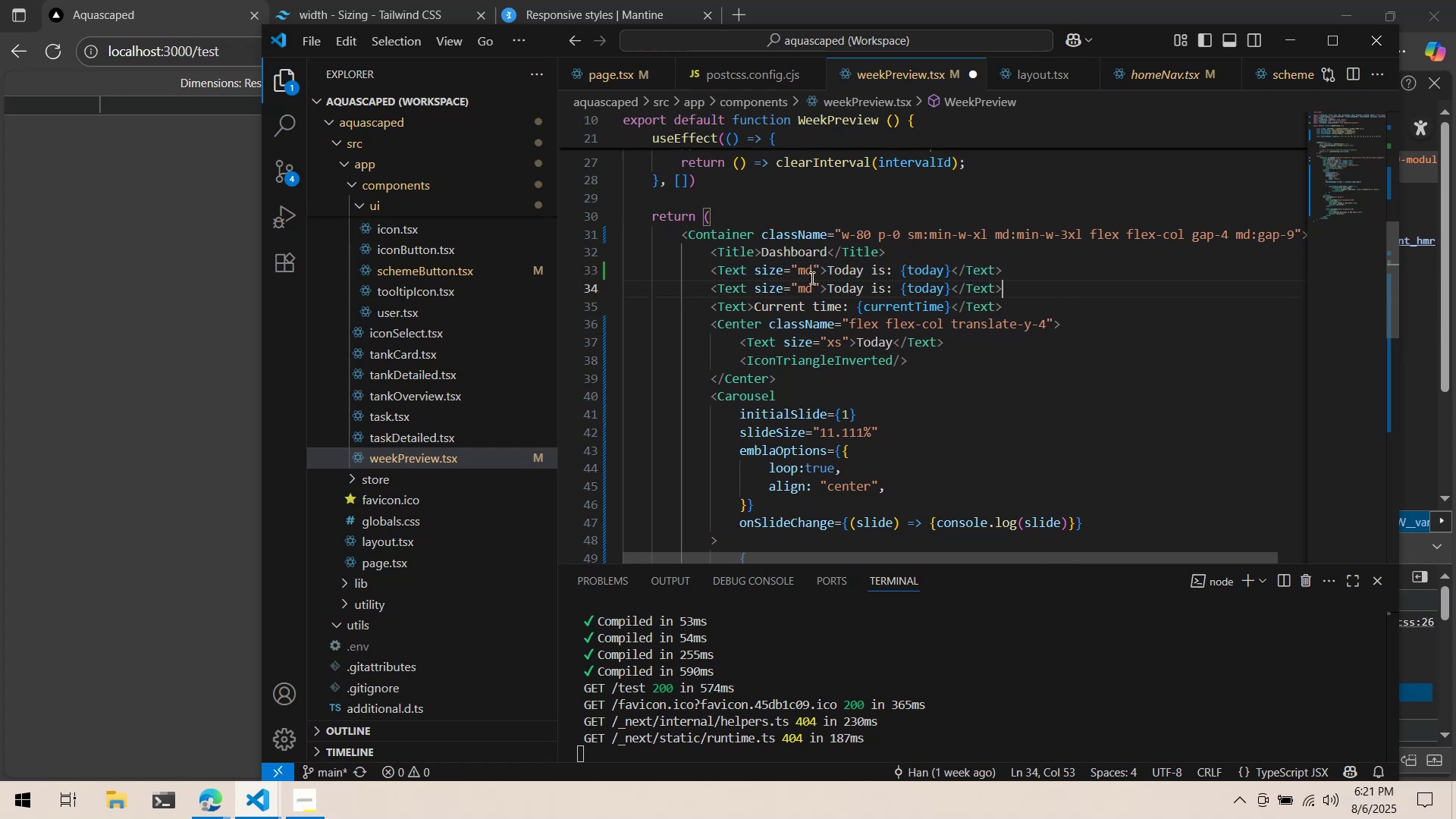 
double_click([803, 272])
 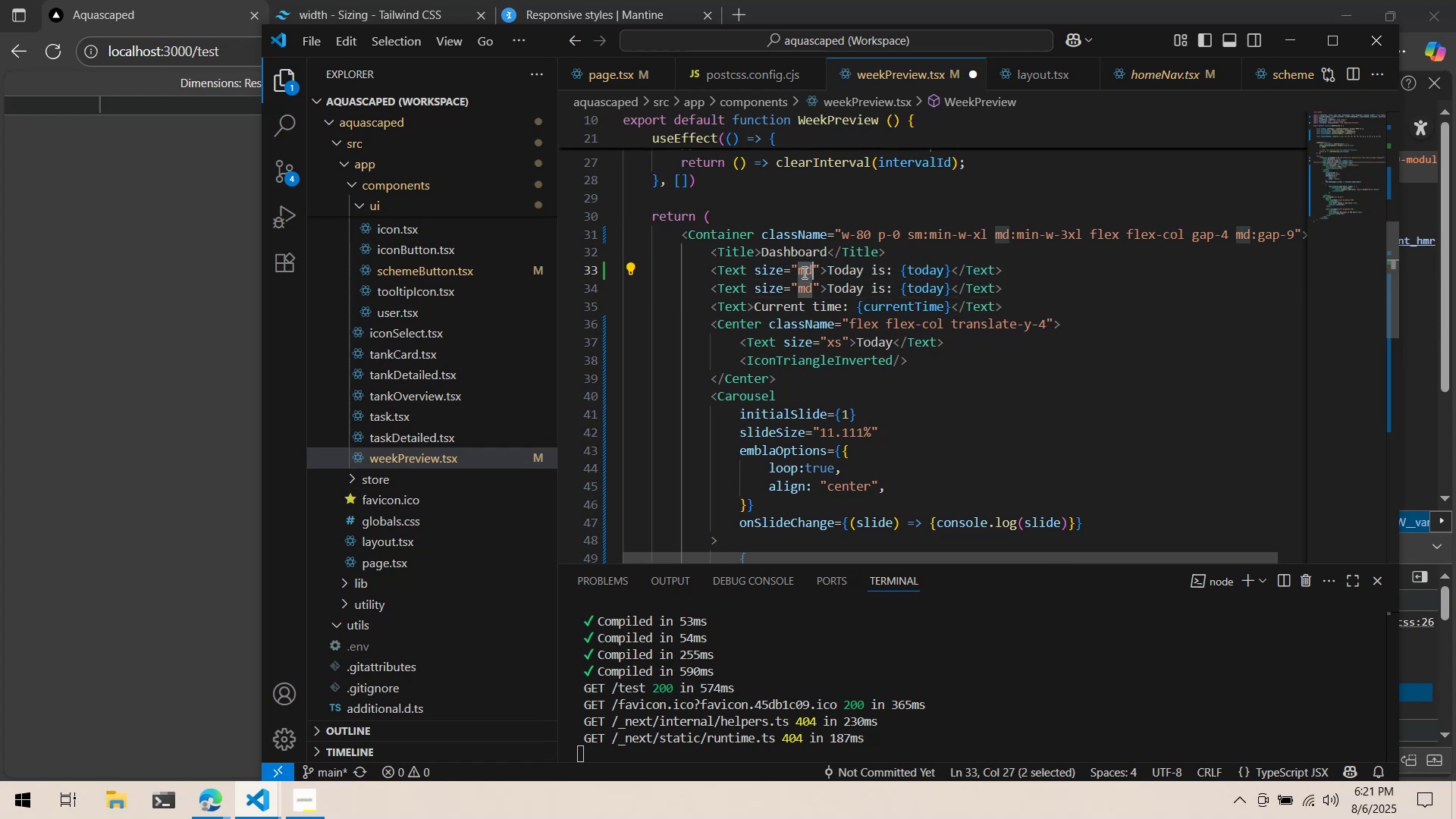 
type(sm)
 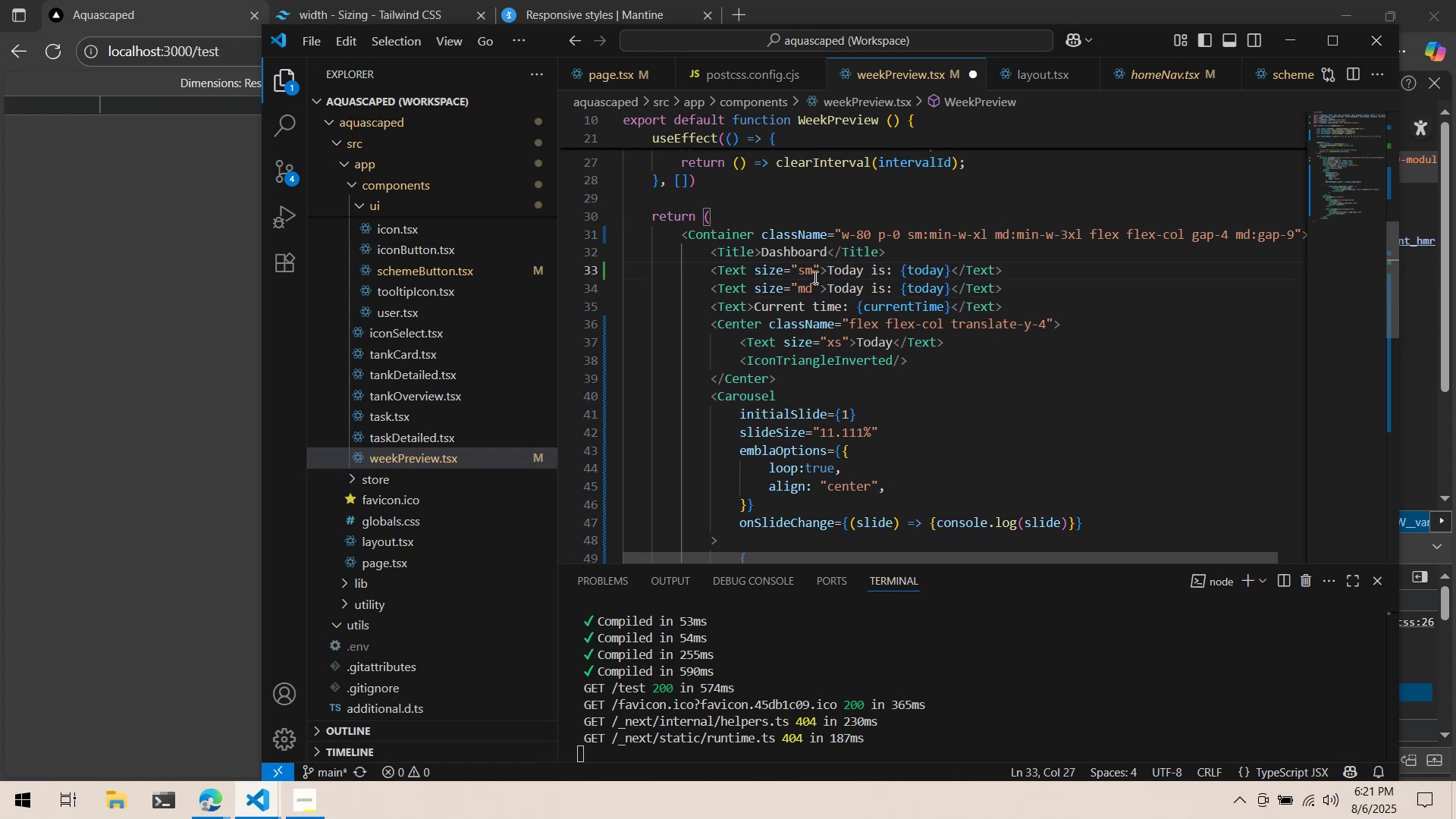 
left_click([820, 276])
 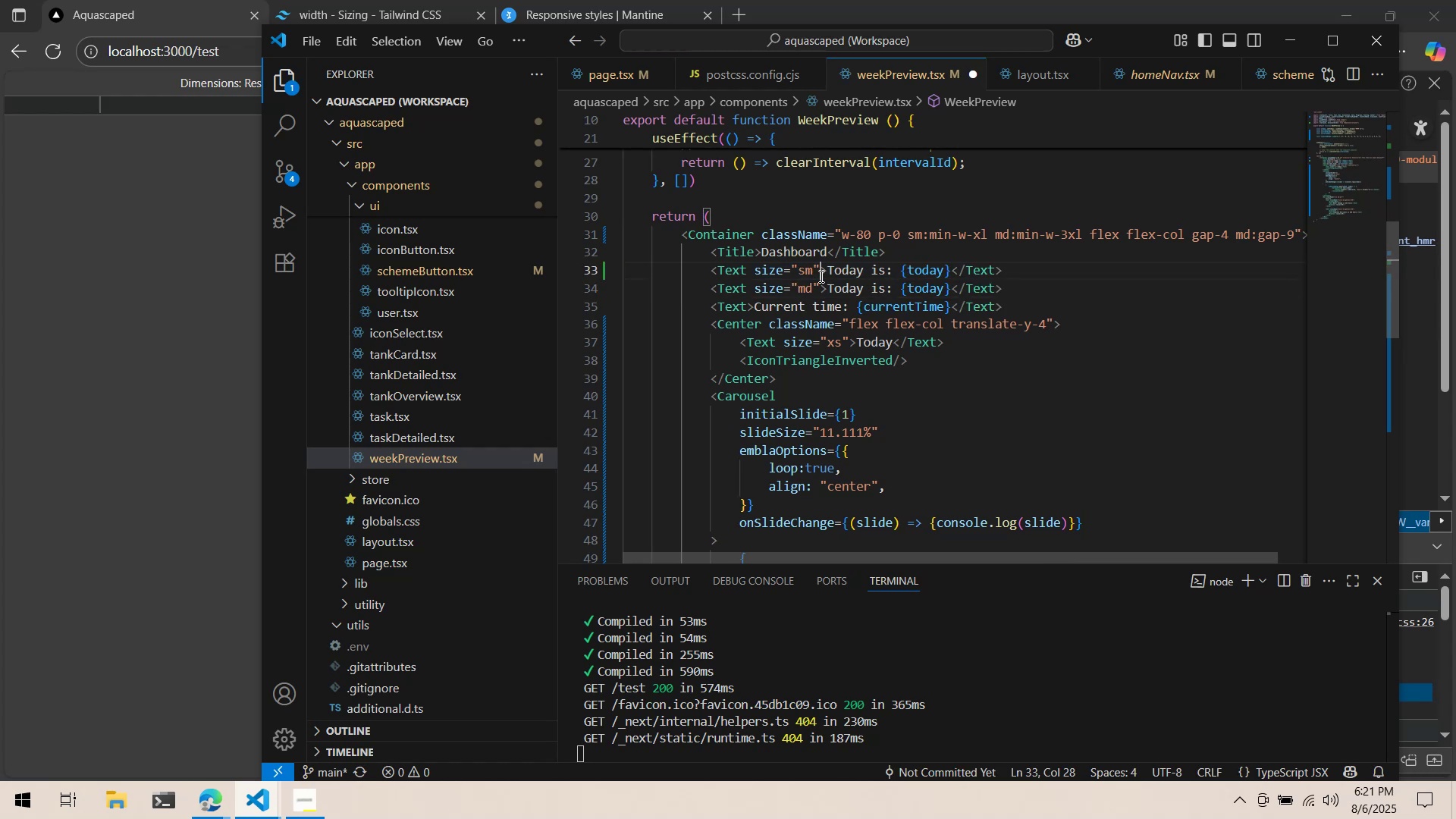 
type( hidden)
 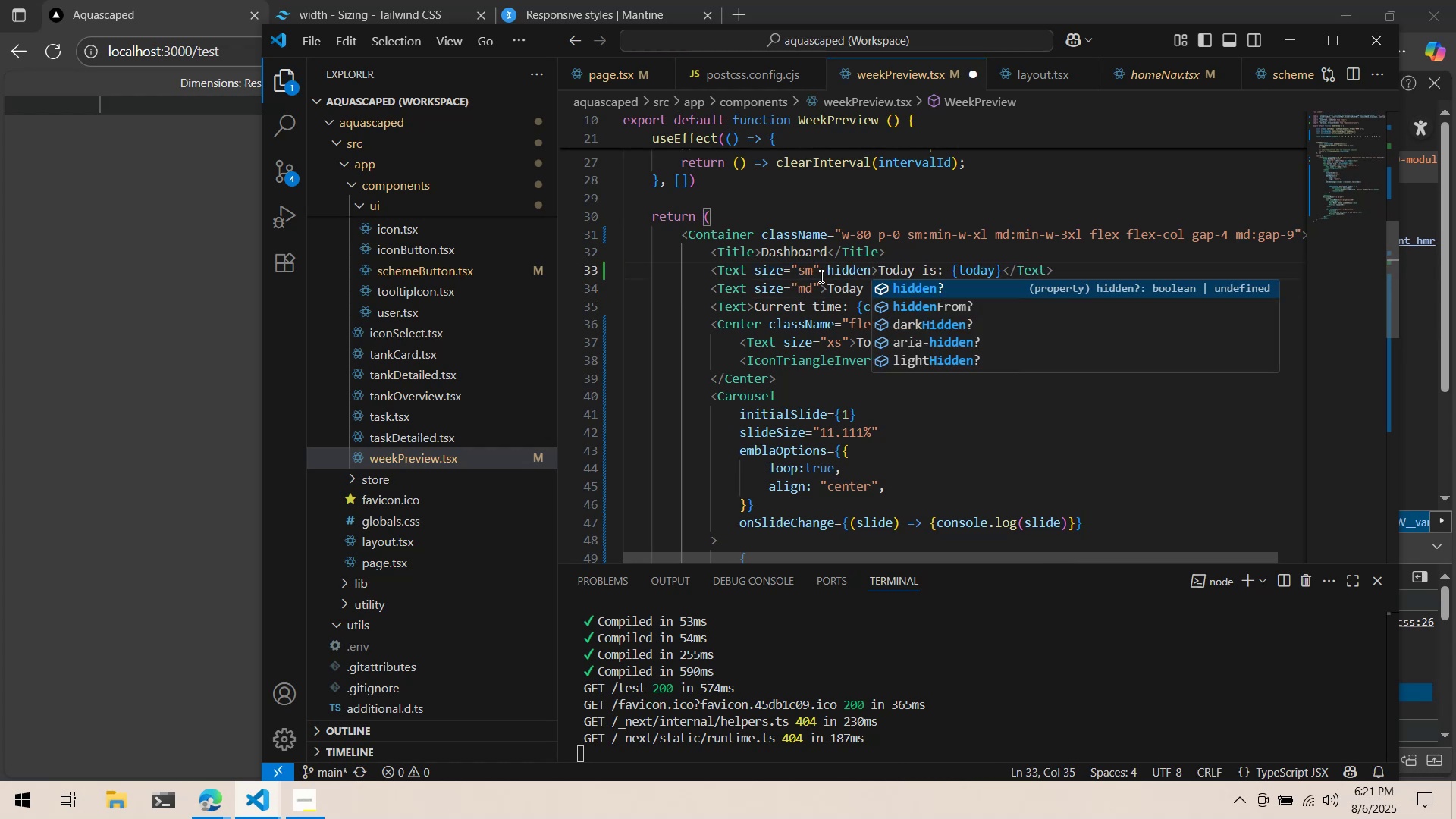 
key(ArrowDown)
 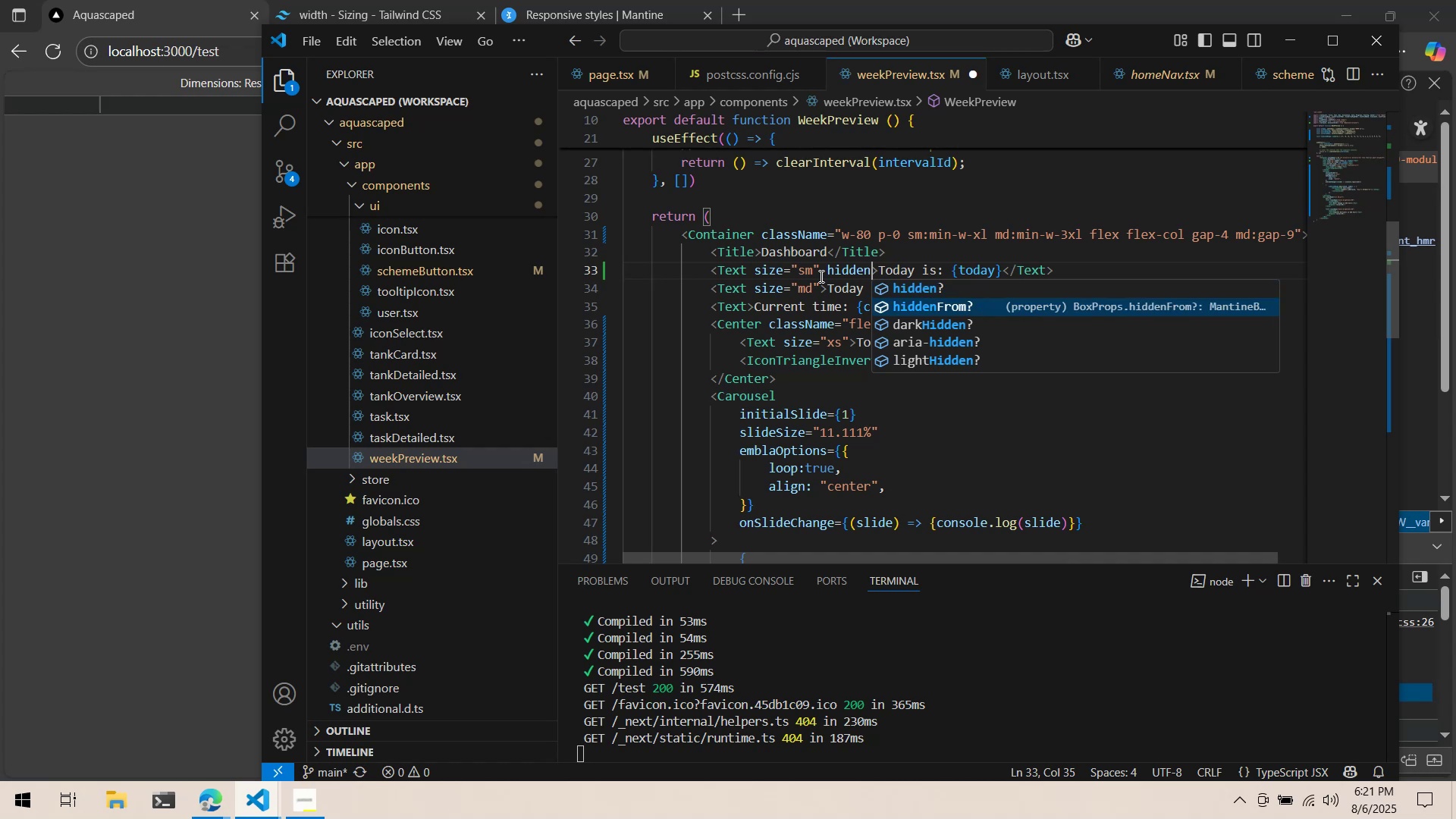 
key(Enter)
 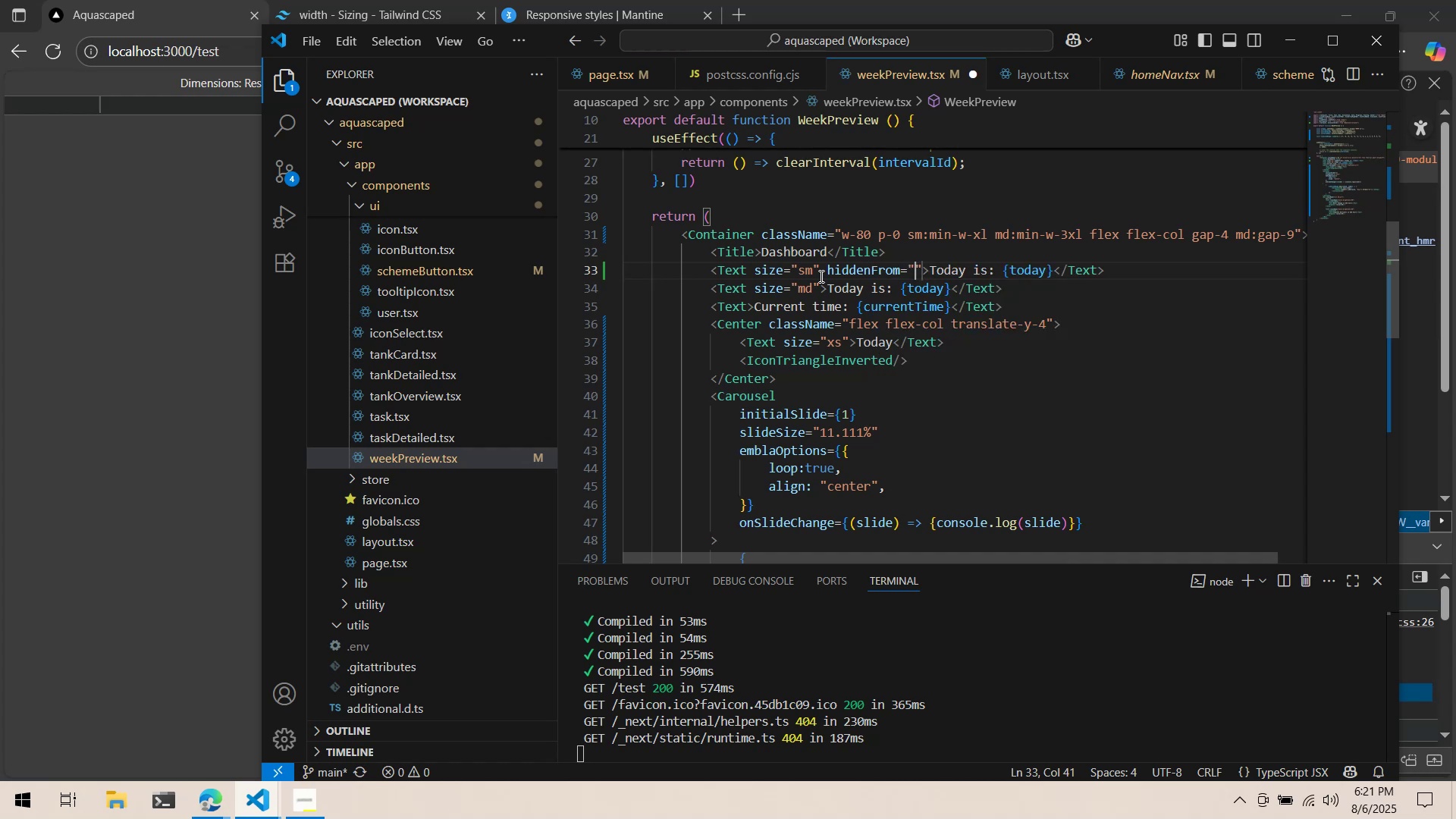 
type(md)
 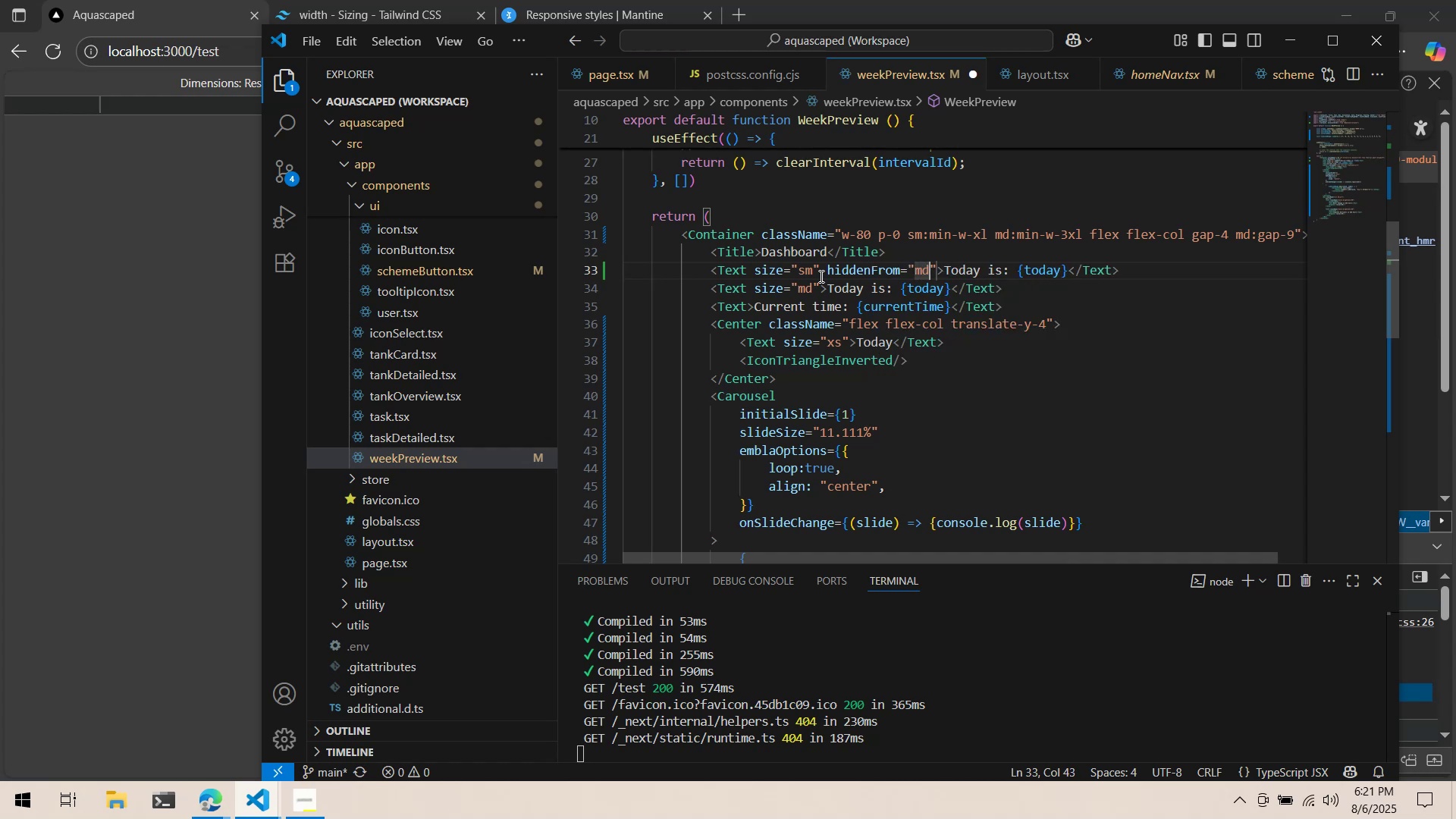 
key(Control+ControlLeft)
 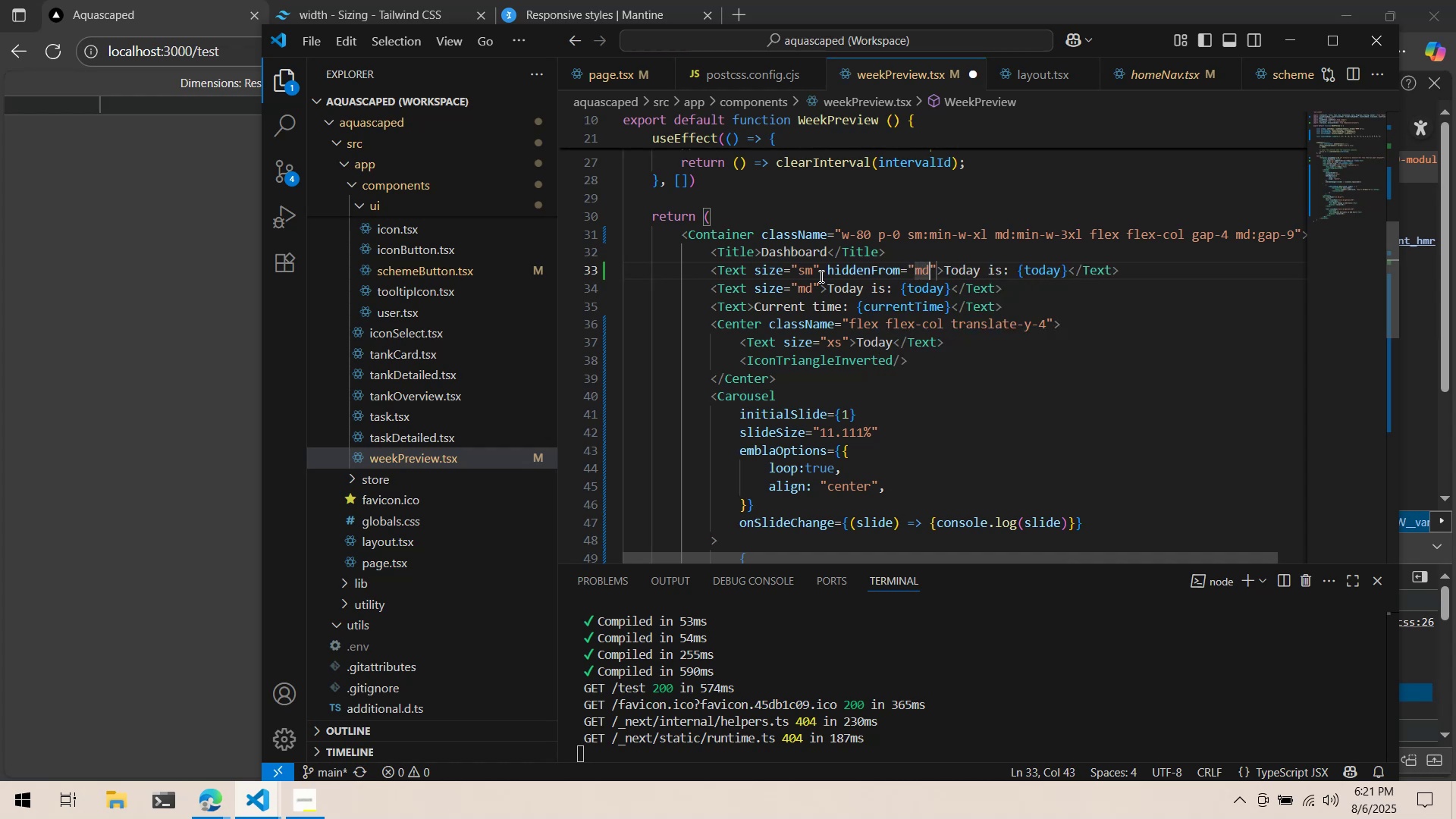 
key(Control+S)
 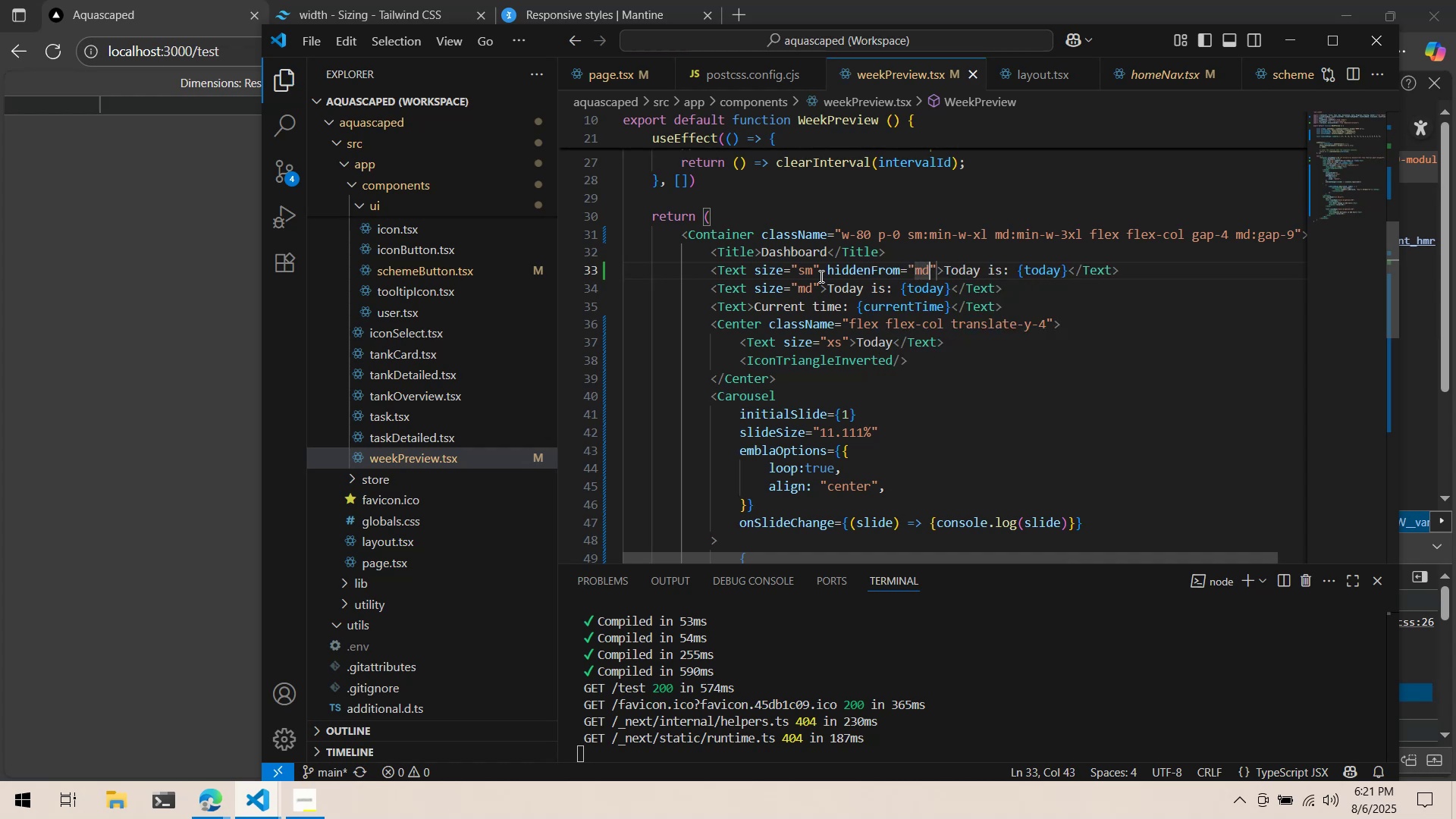 
key(Alt+AltLeft)
 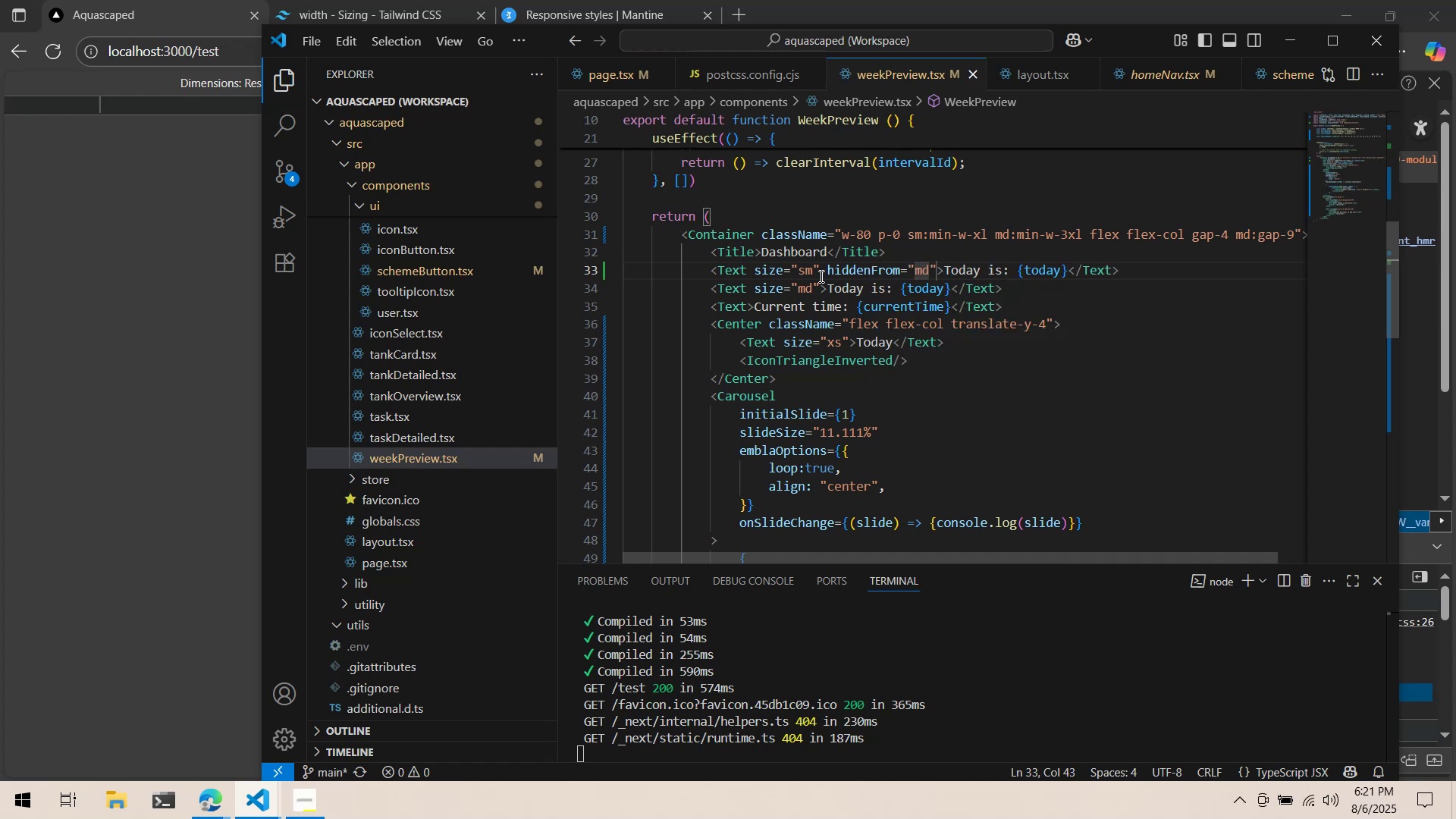 
key(Alt+Tab)
 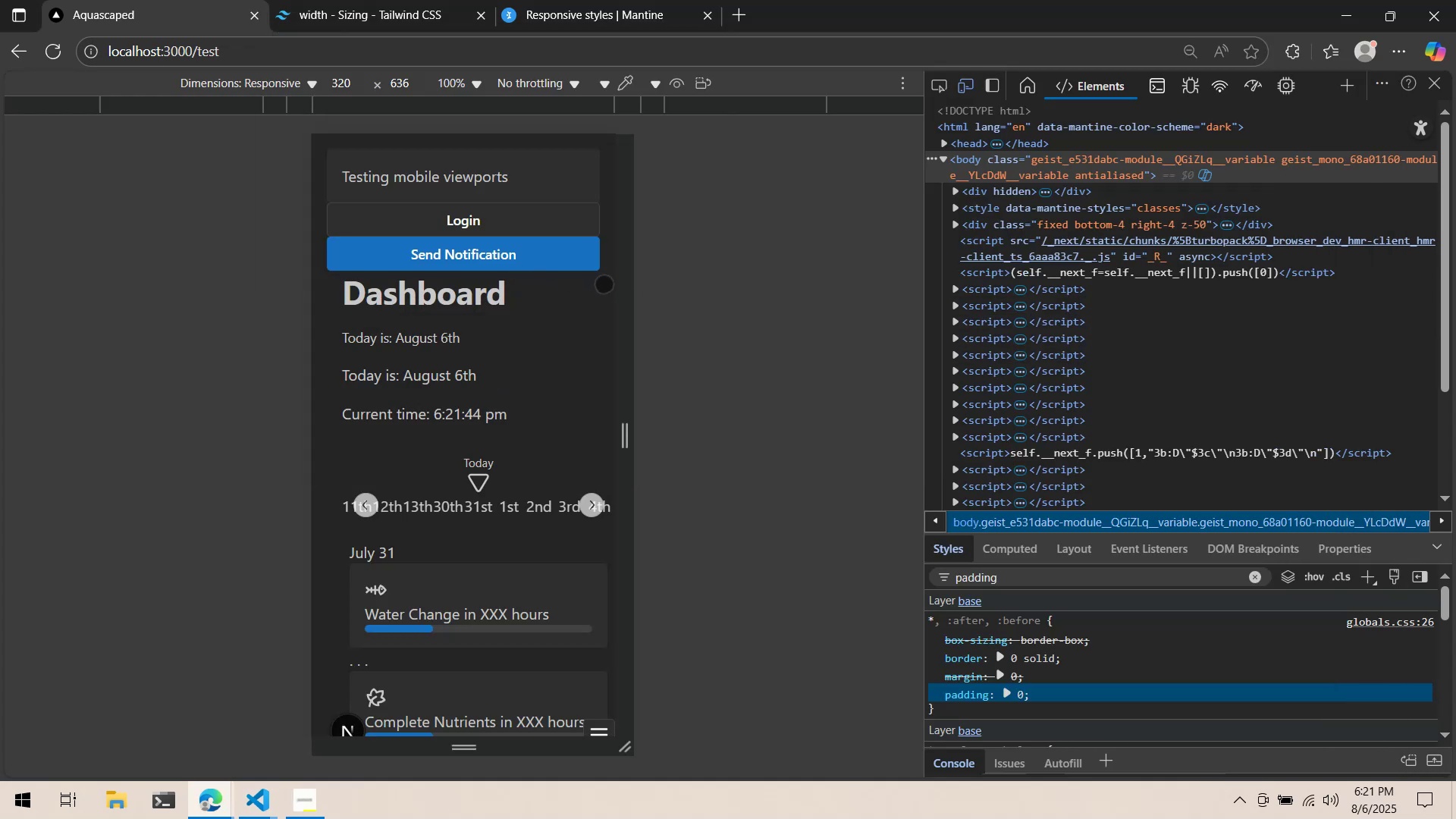 
key(Alt+AltLeft)
 